 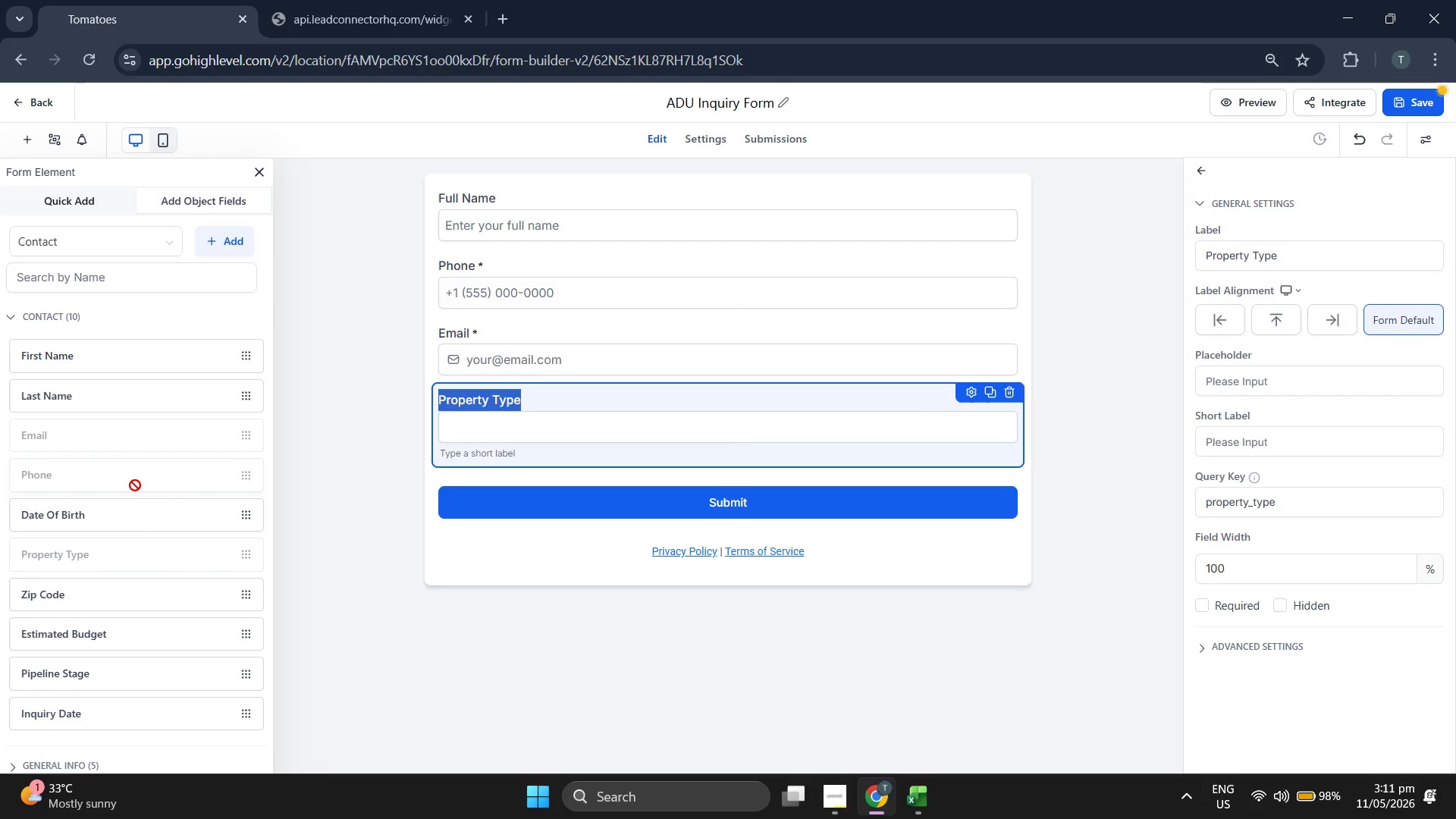 
left_click_drag(start_coordinate=[126, 598], to_coordinate=[522, 504])
 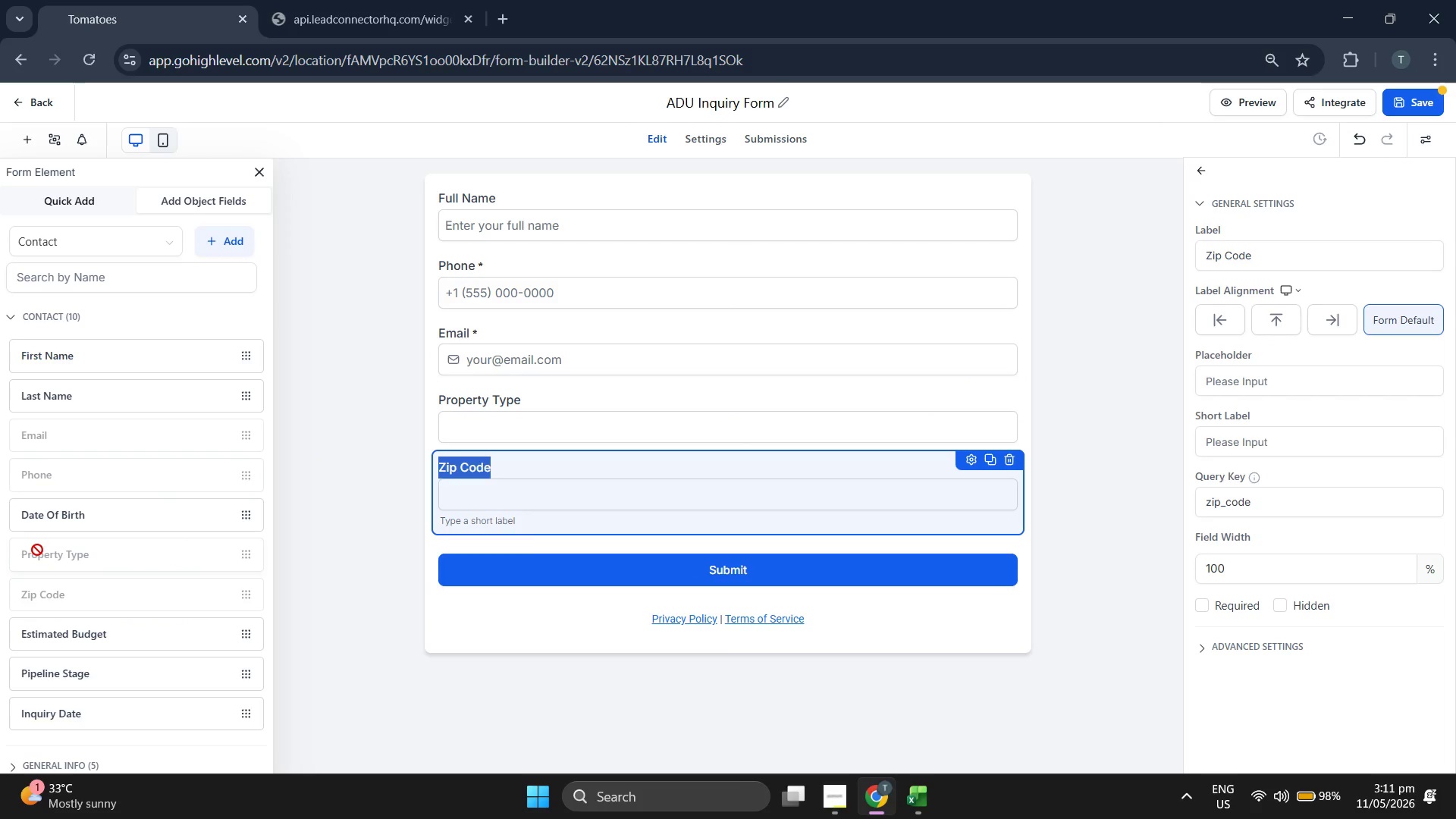 
scroll: coordinate [89, 581], scroll_direction: down, amount: 1.0
 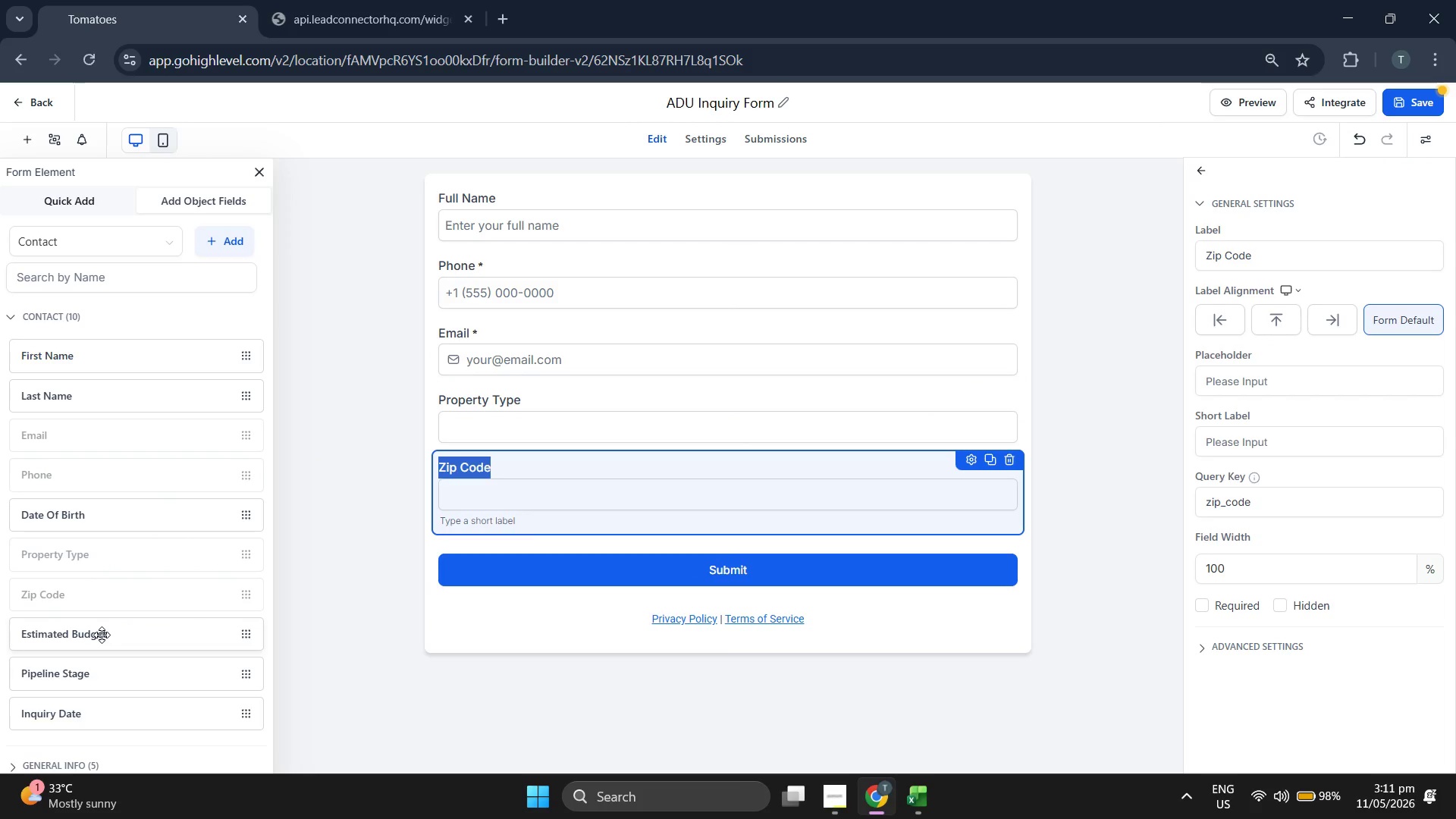 
left_click_drag(start_coordinate=[102, 635], to_coordinate=[521, 574])
 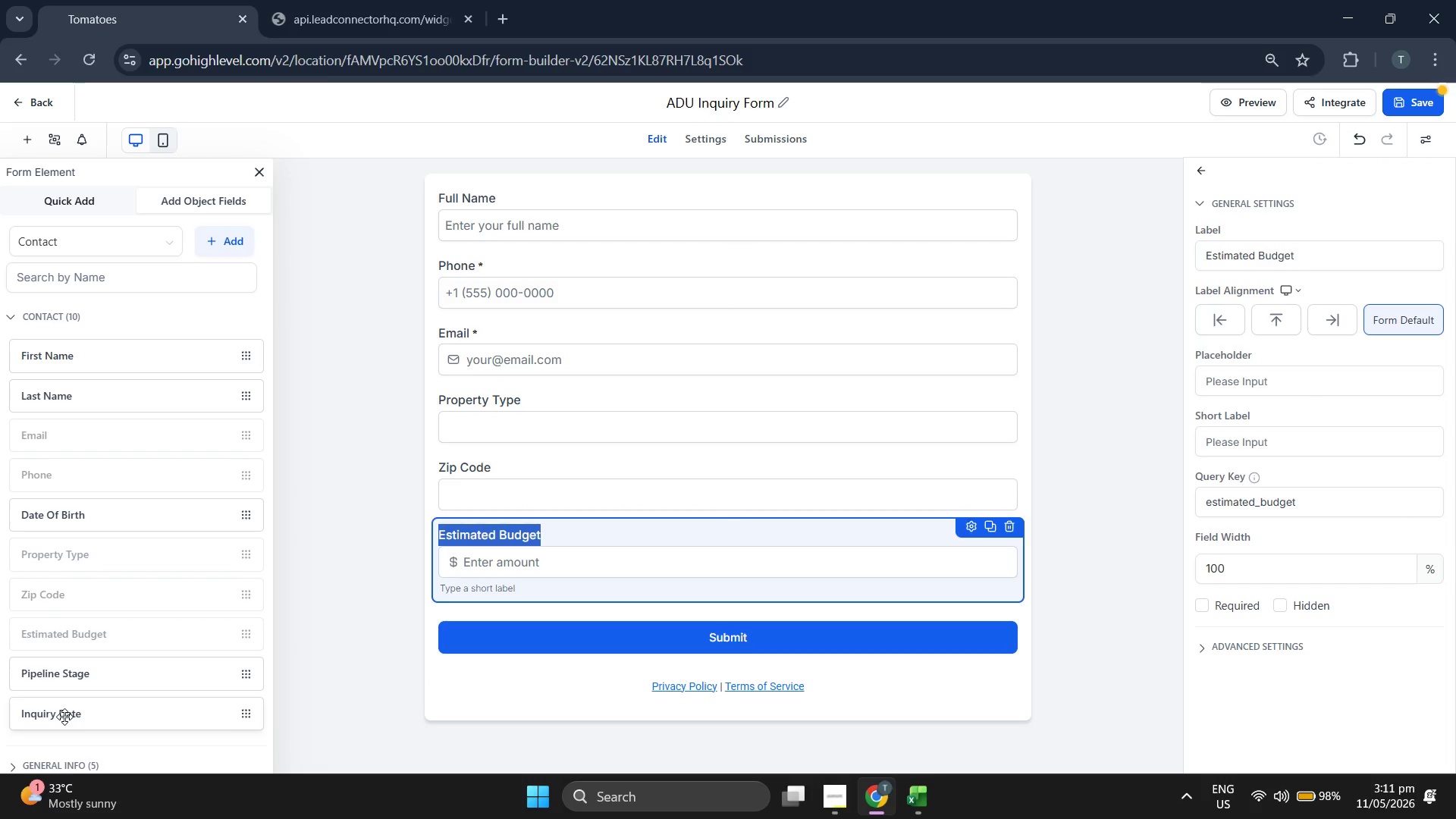 
wait(5.86)
 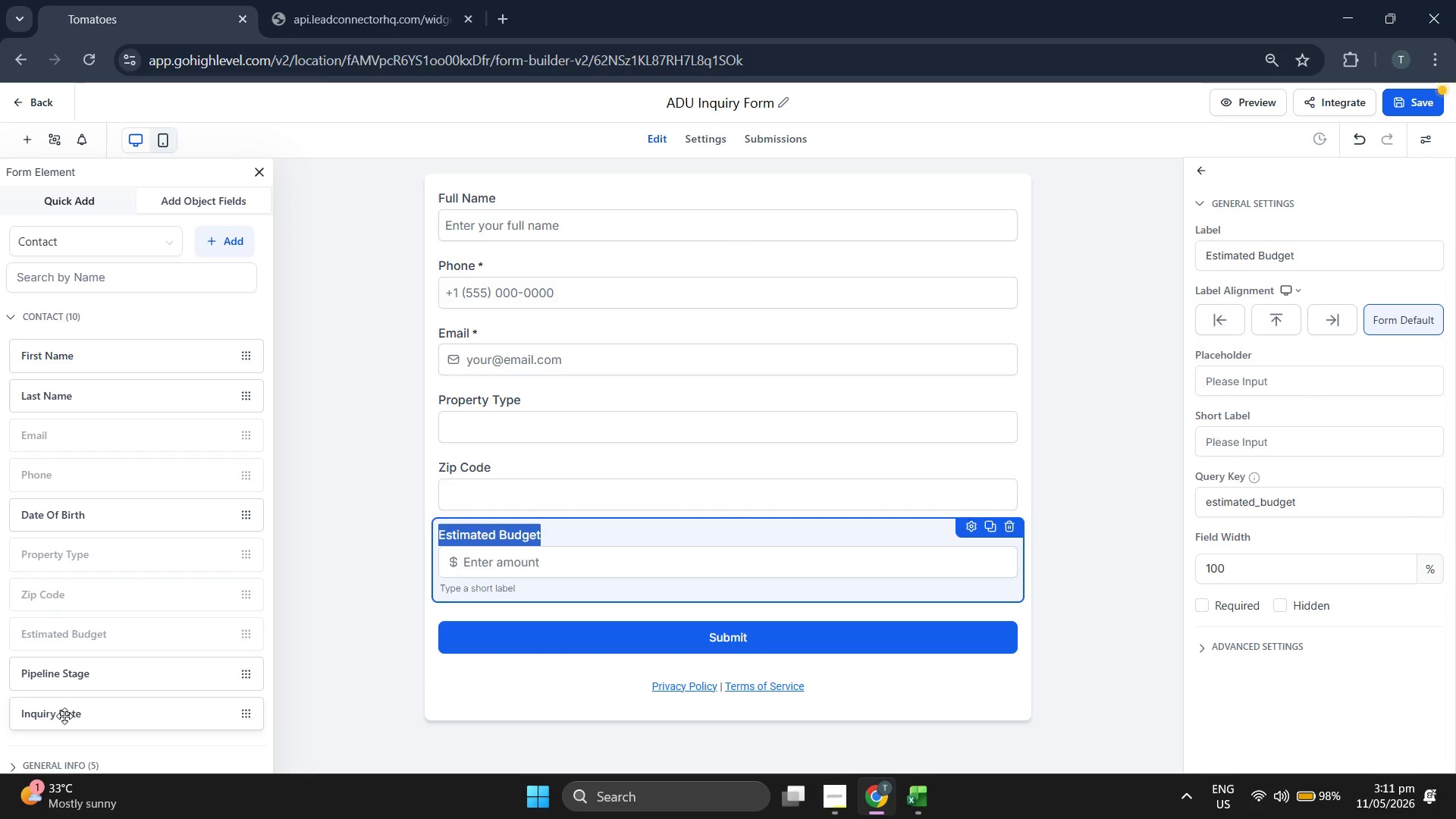 
left_click([258, 165])
 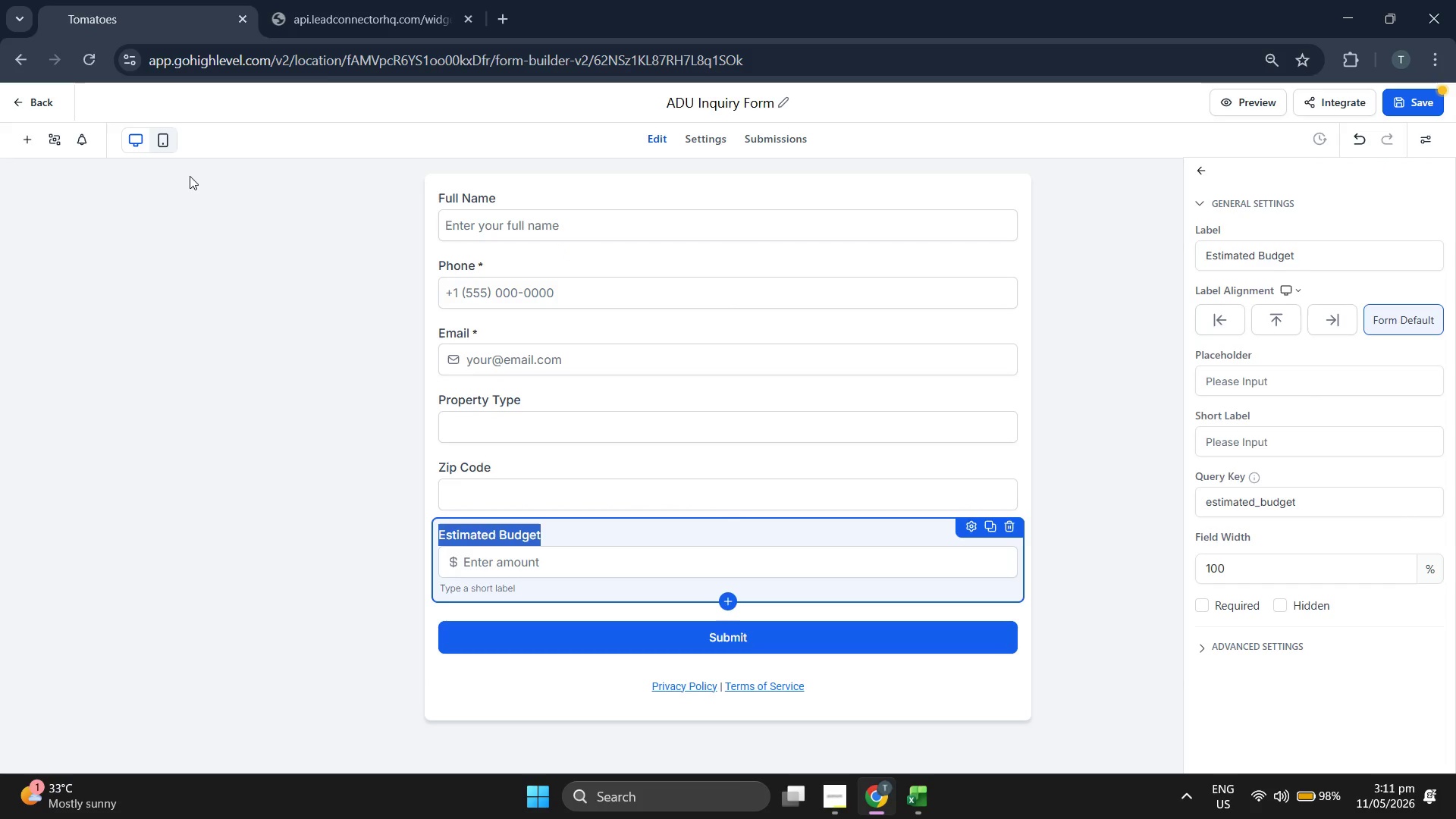 
left_click([130, 134])
 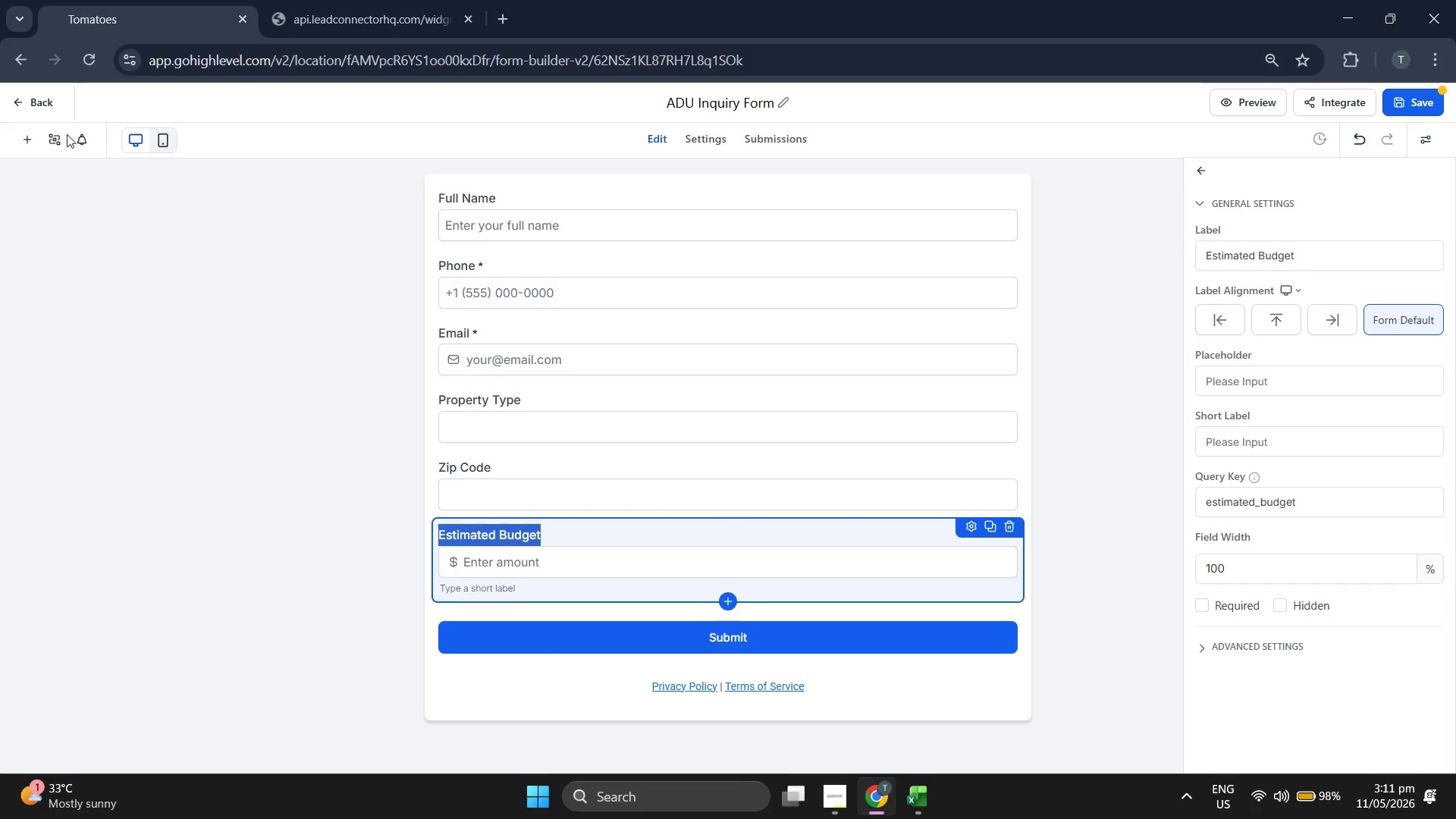 
left_click([551, 322])
 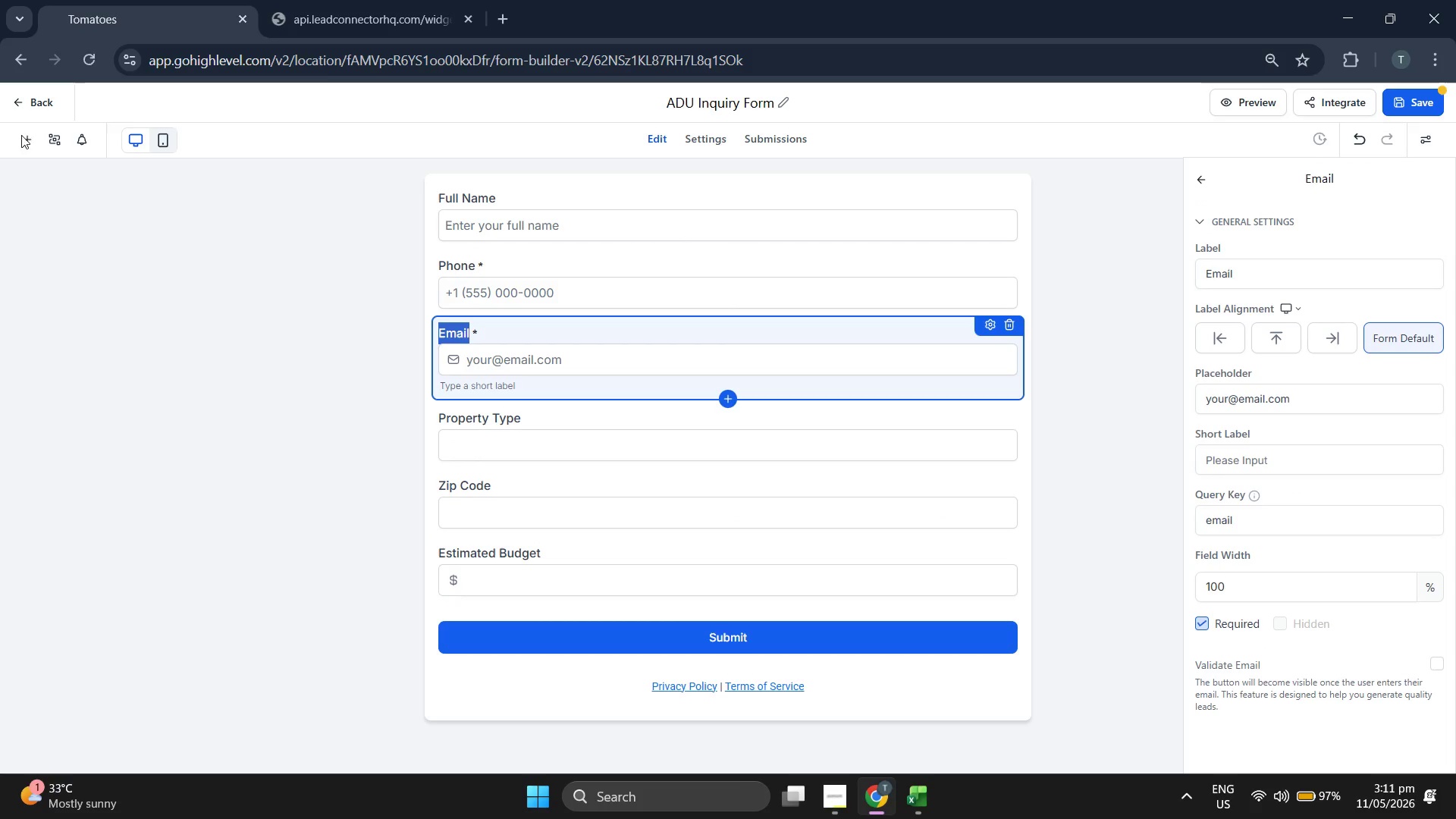 
left_click([24, 128])
 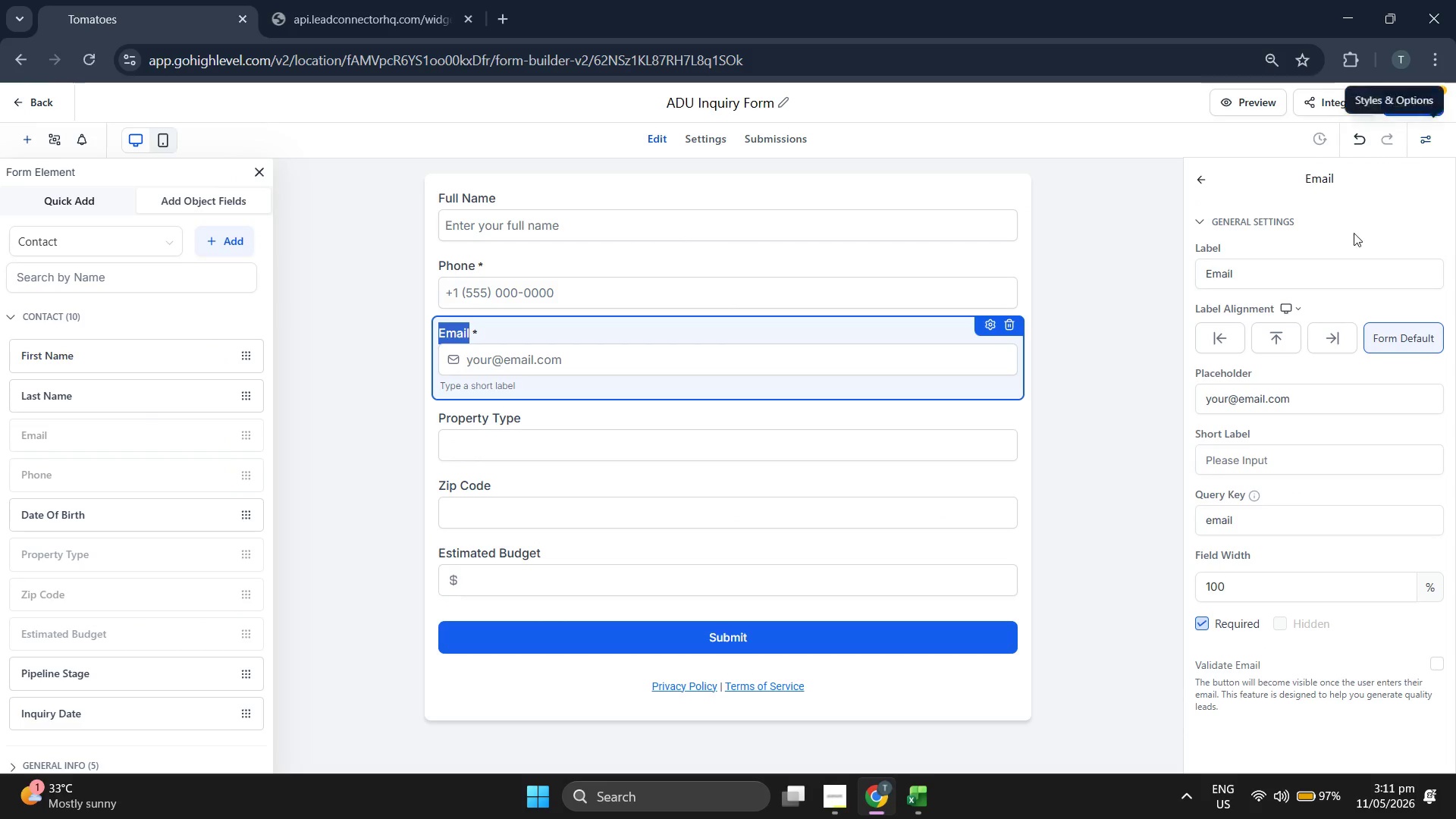 
left_click([594, 209])
 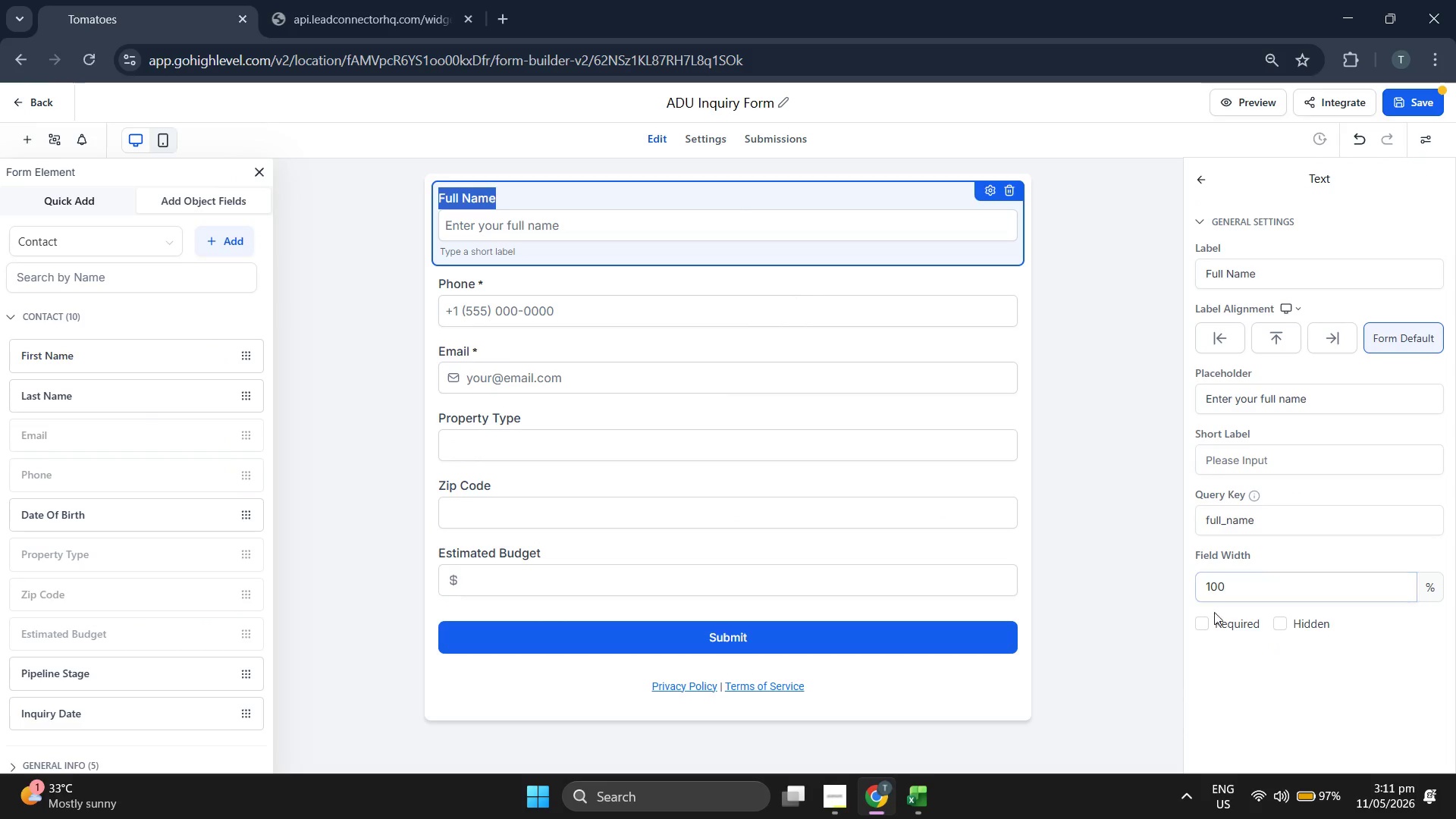 
left_click([1203, 624])
 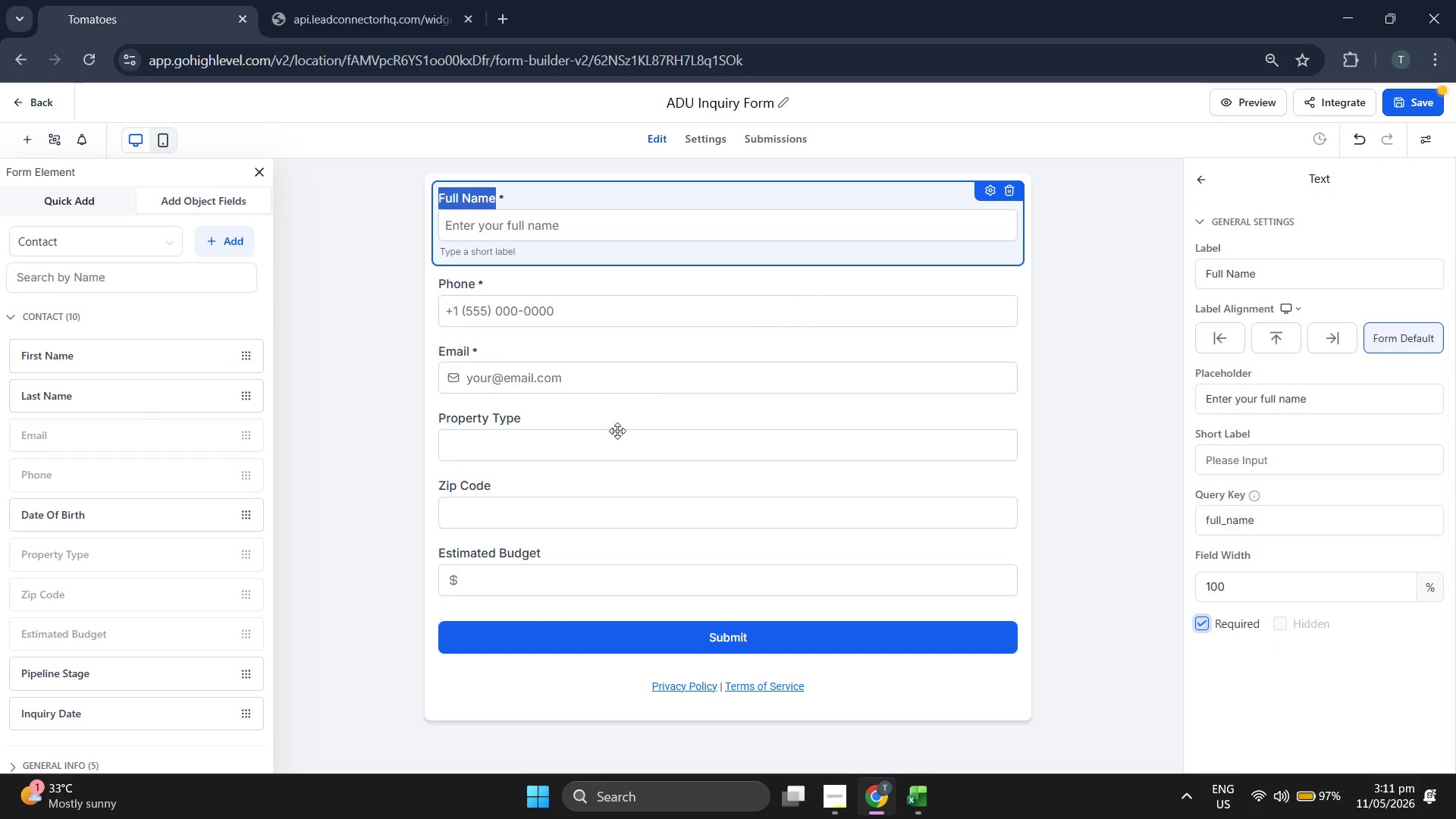 
left_click([606, 453])
 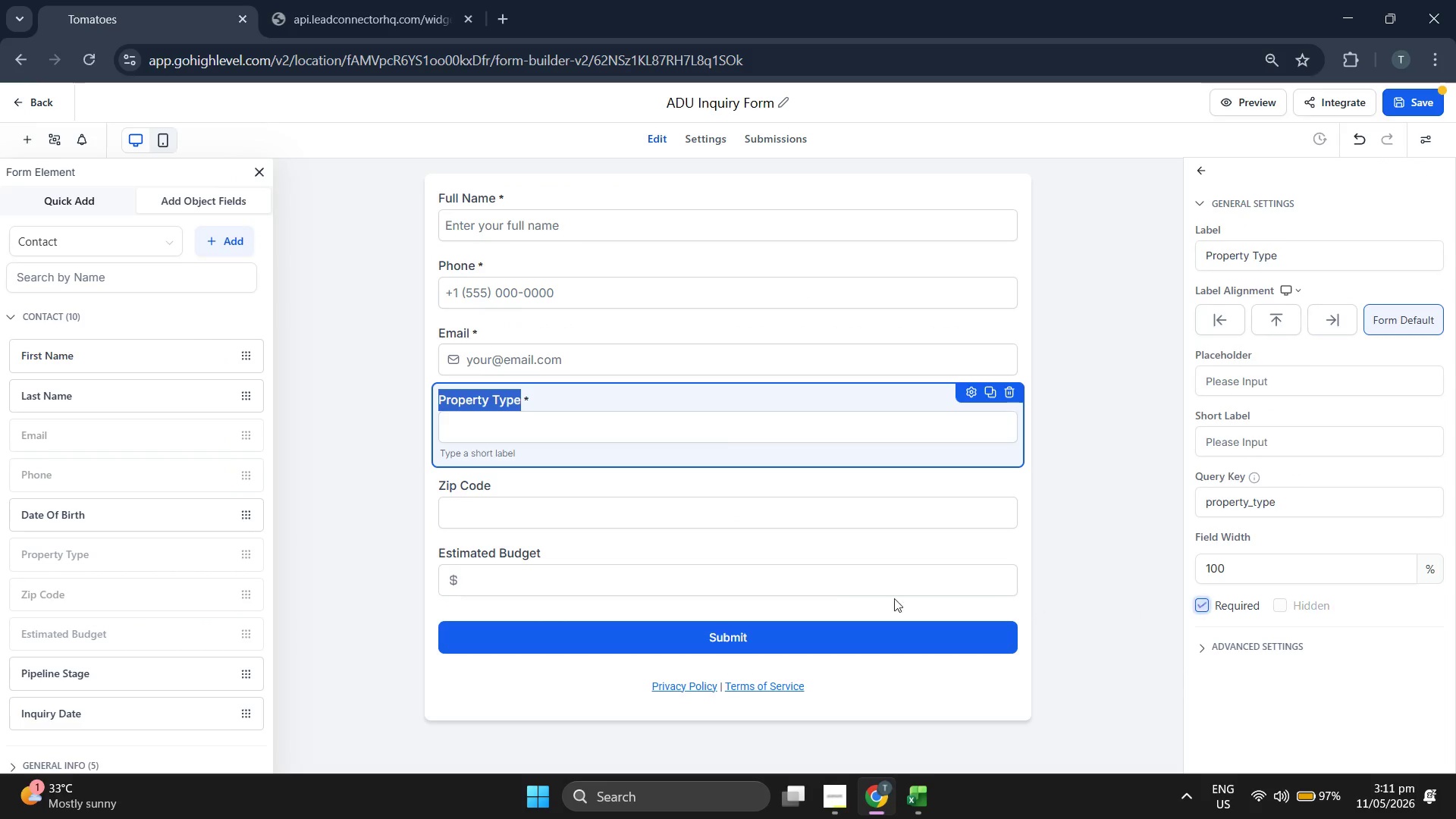 
left_click([698, 522])
 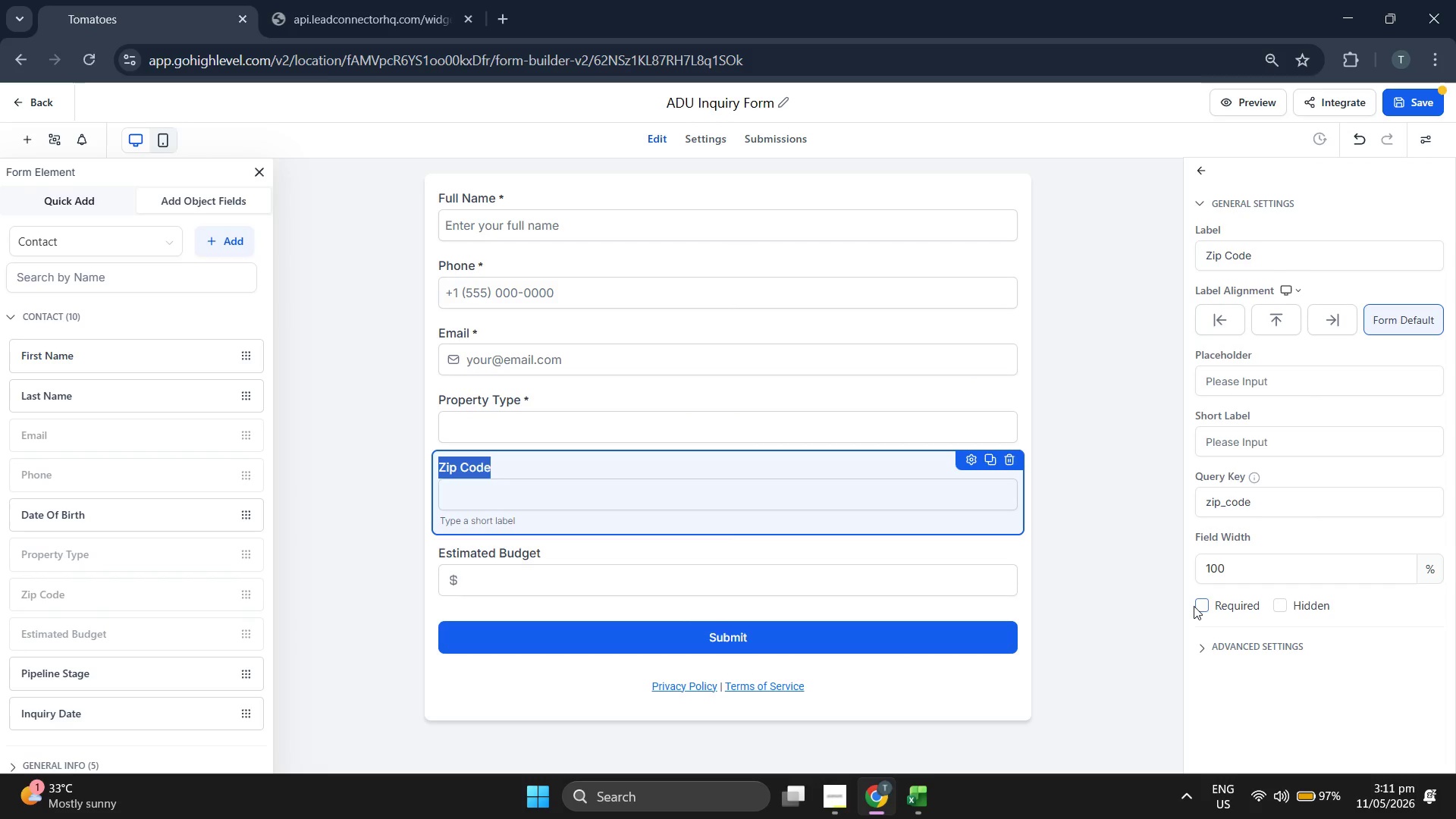 
double_click([1200, 607])
 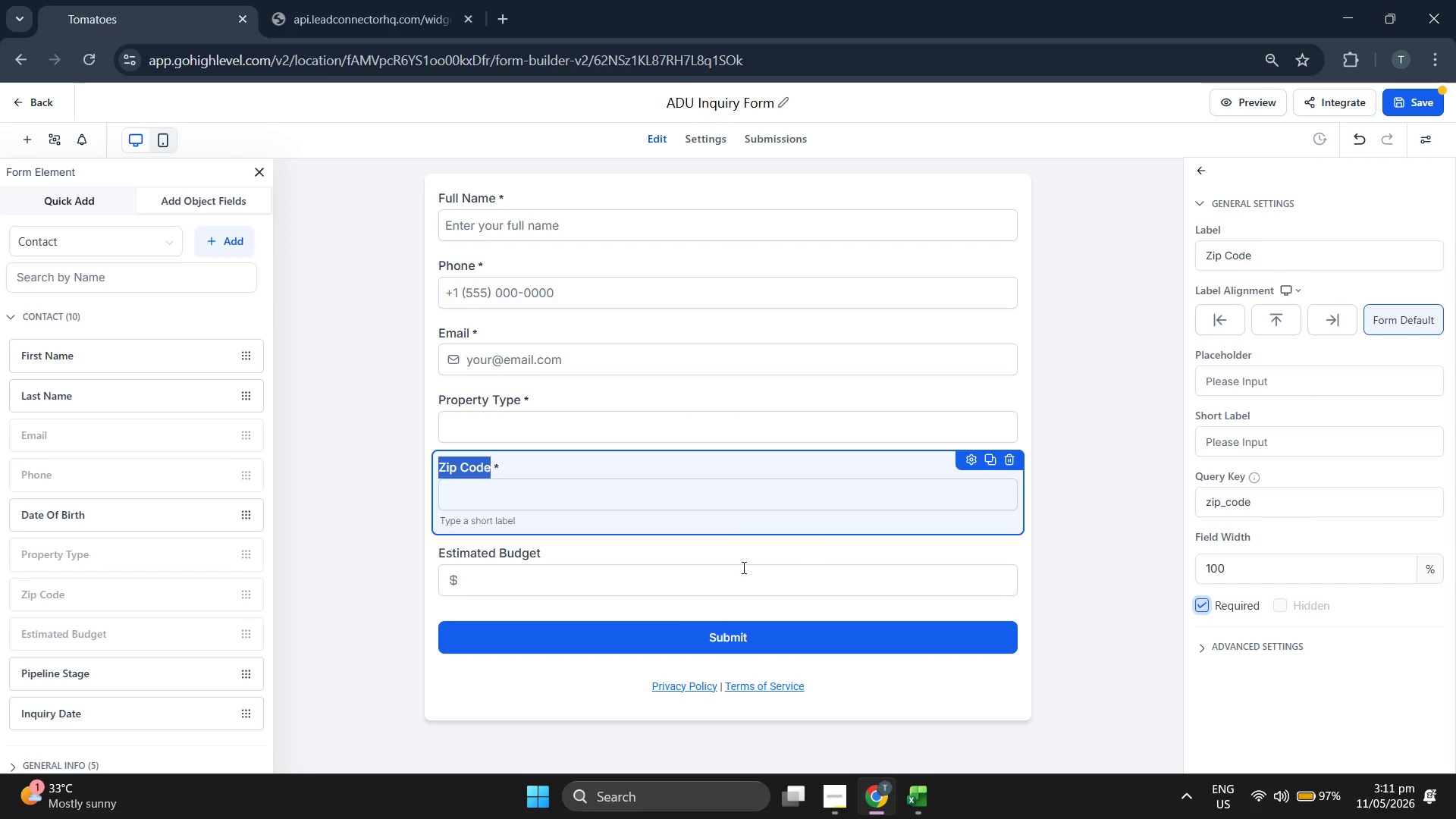 
left_click([725, 569])
 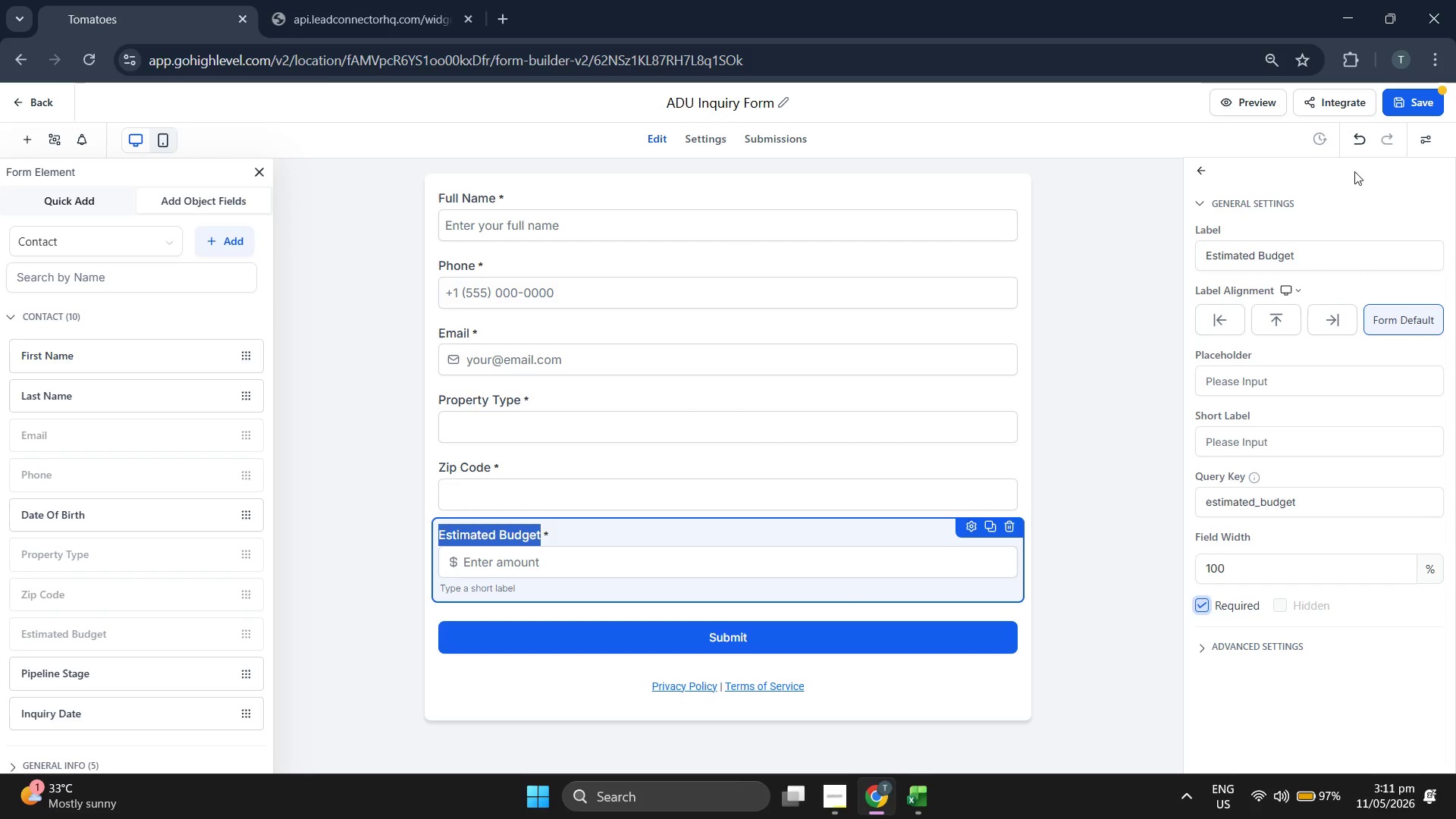 
left_click([1420, 106])
 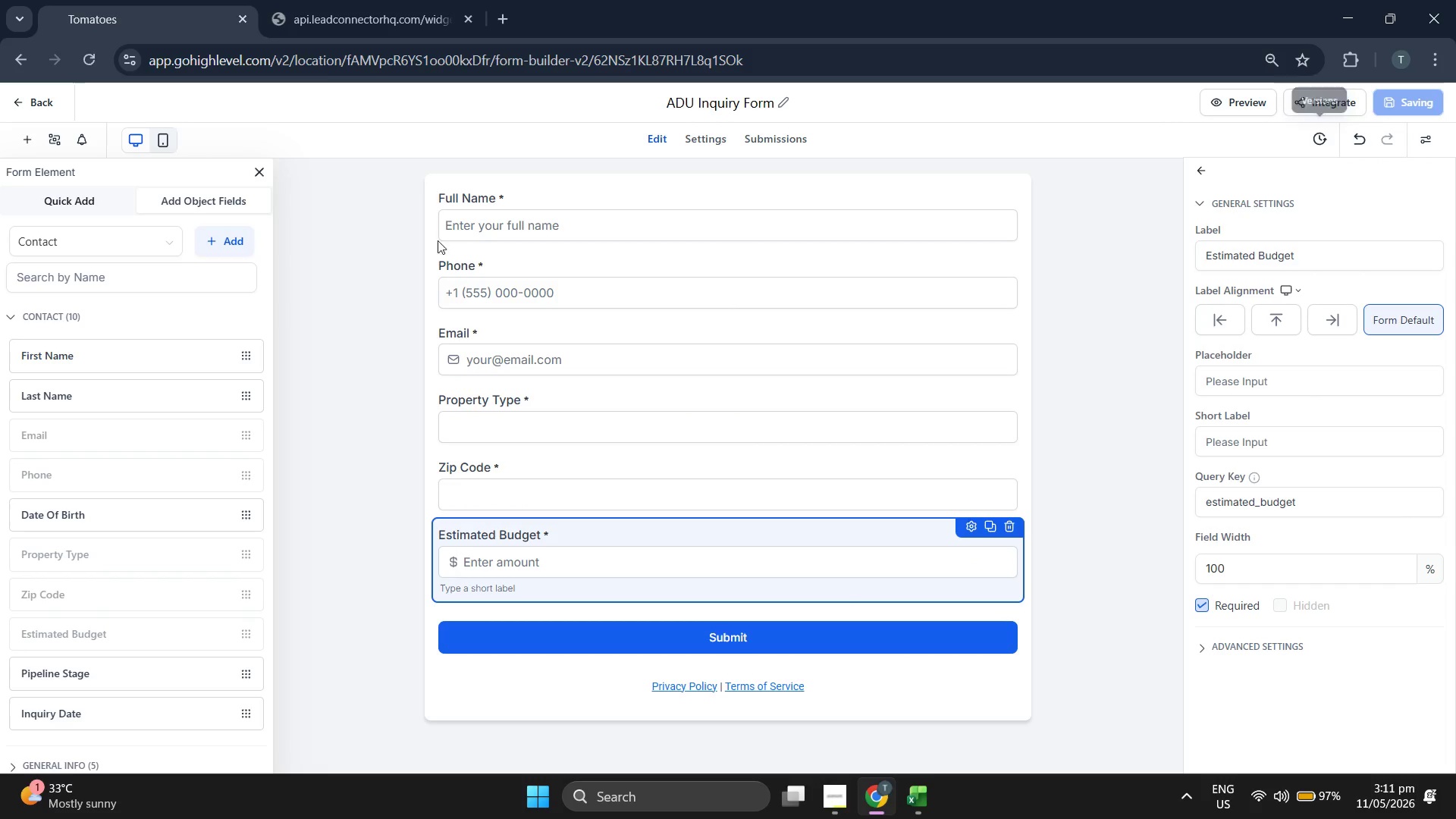 
left_click([1250, 105])
 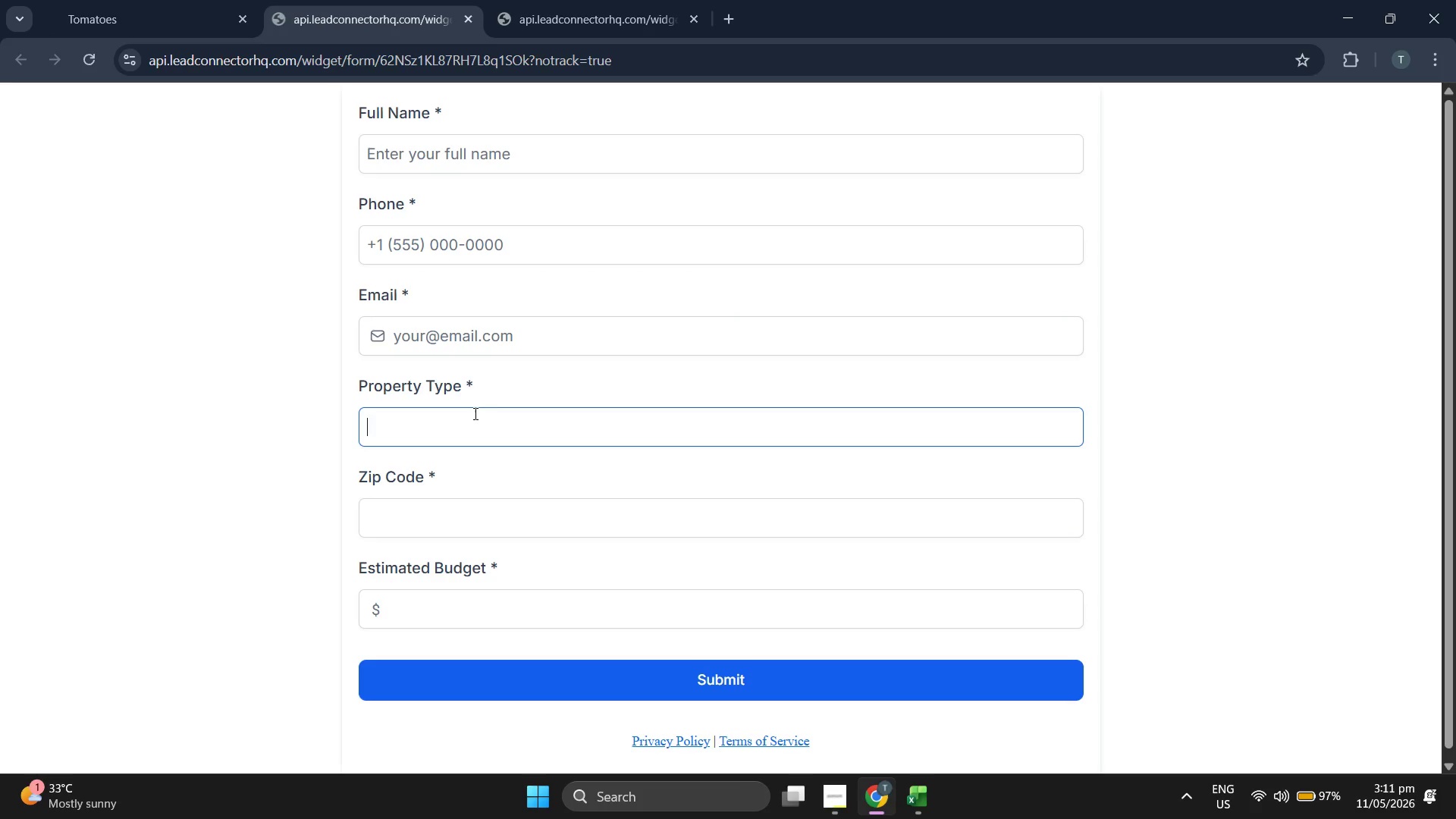 
left_click([743, 397])
 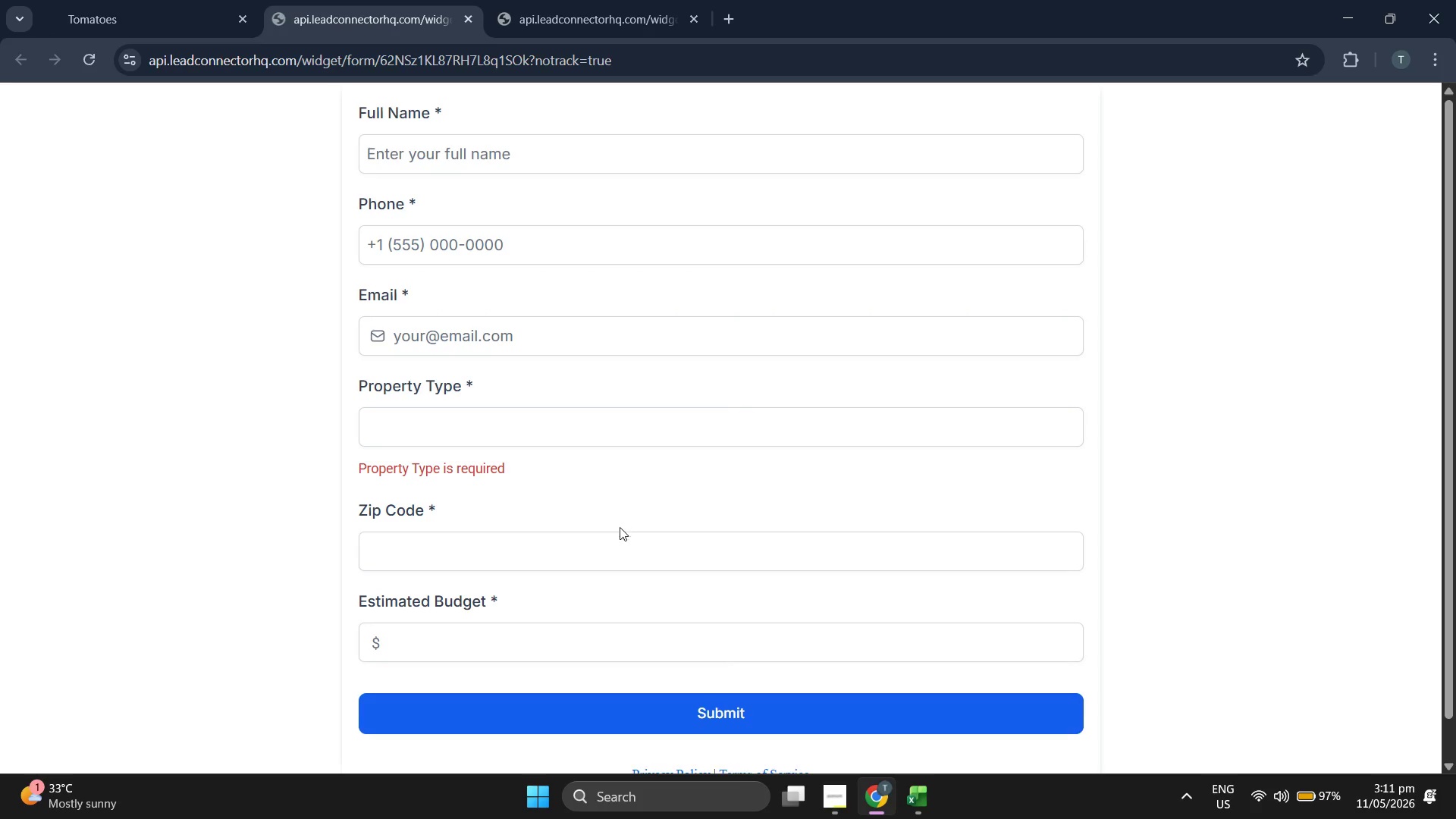 
left_click([615, 569])
 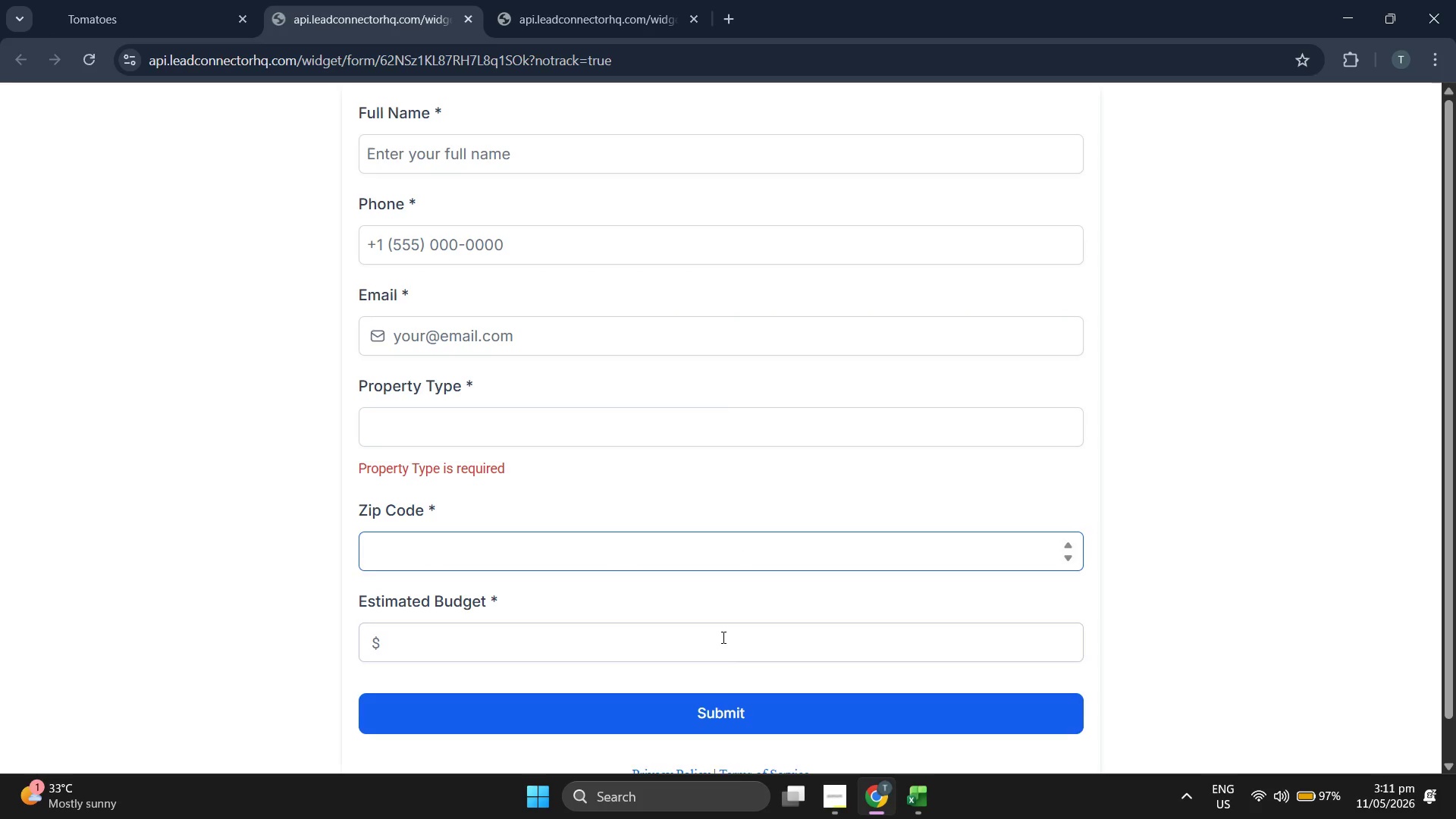 
left_click([718, 639])
 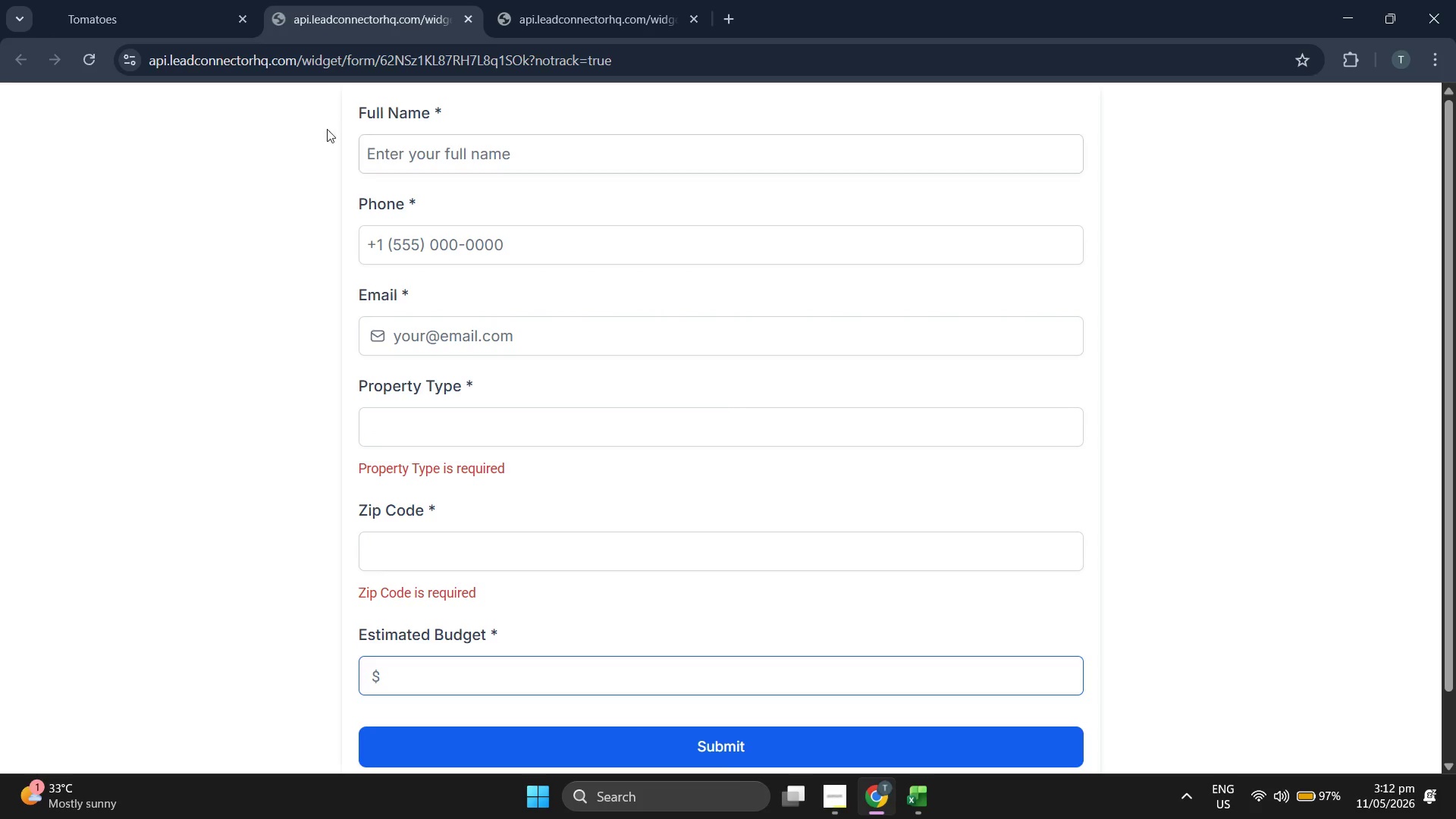 
left_click([187, 0])
 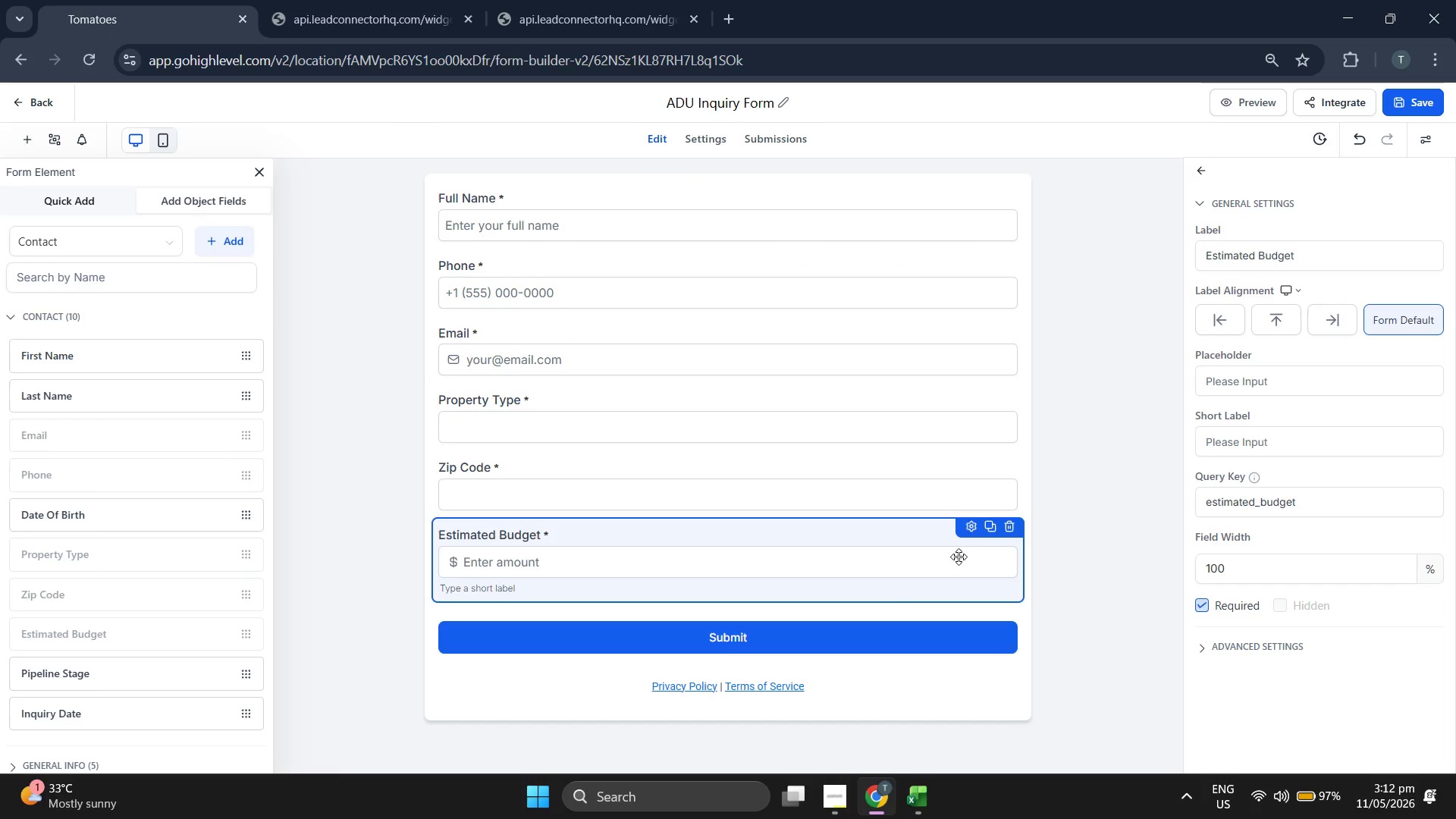 
left_click([903, 644])
 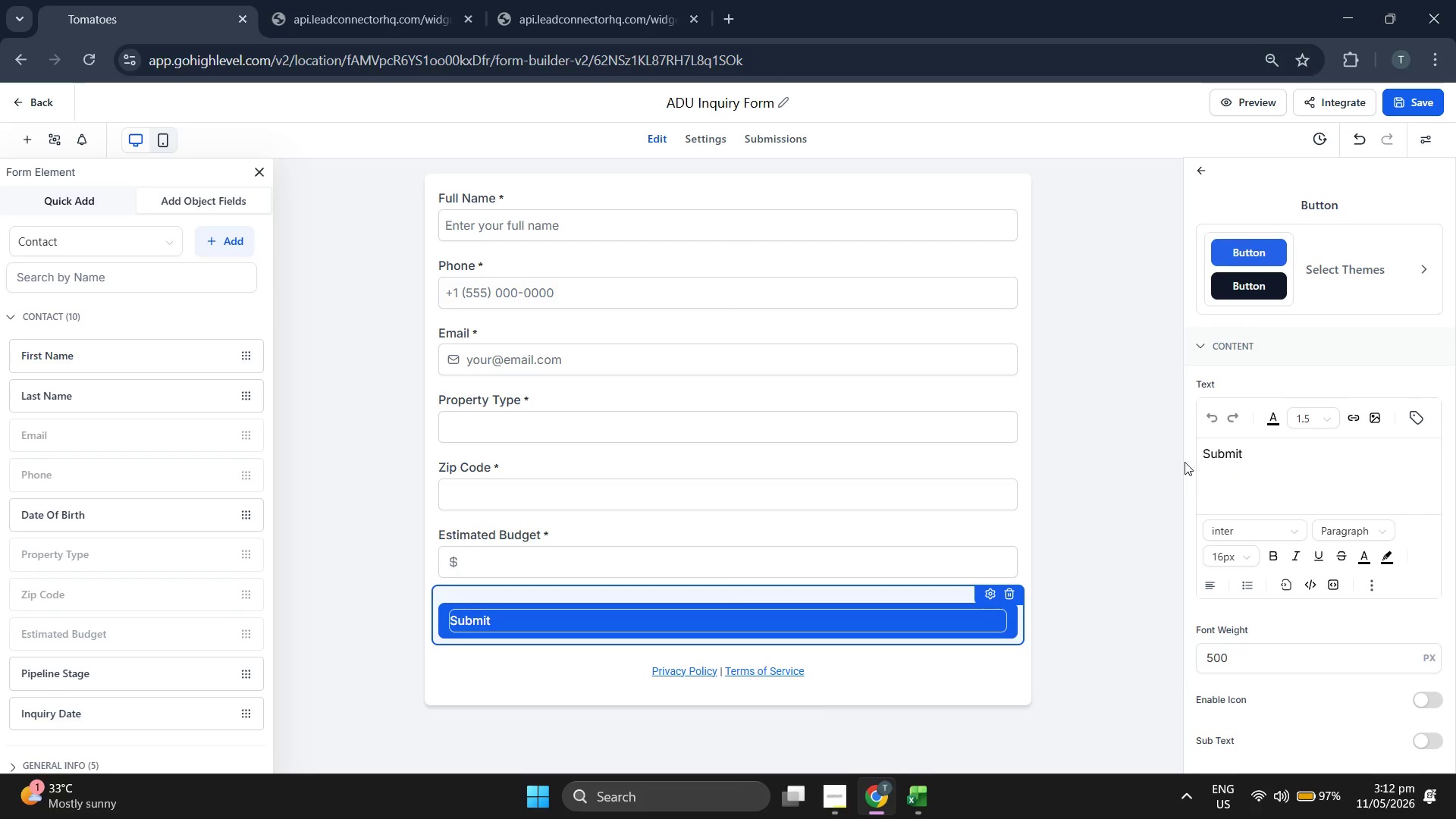 
left_click([1356, 284])
 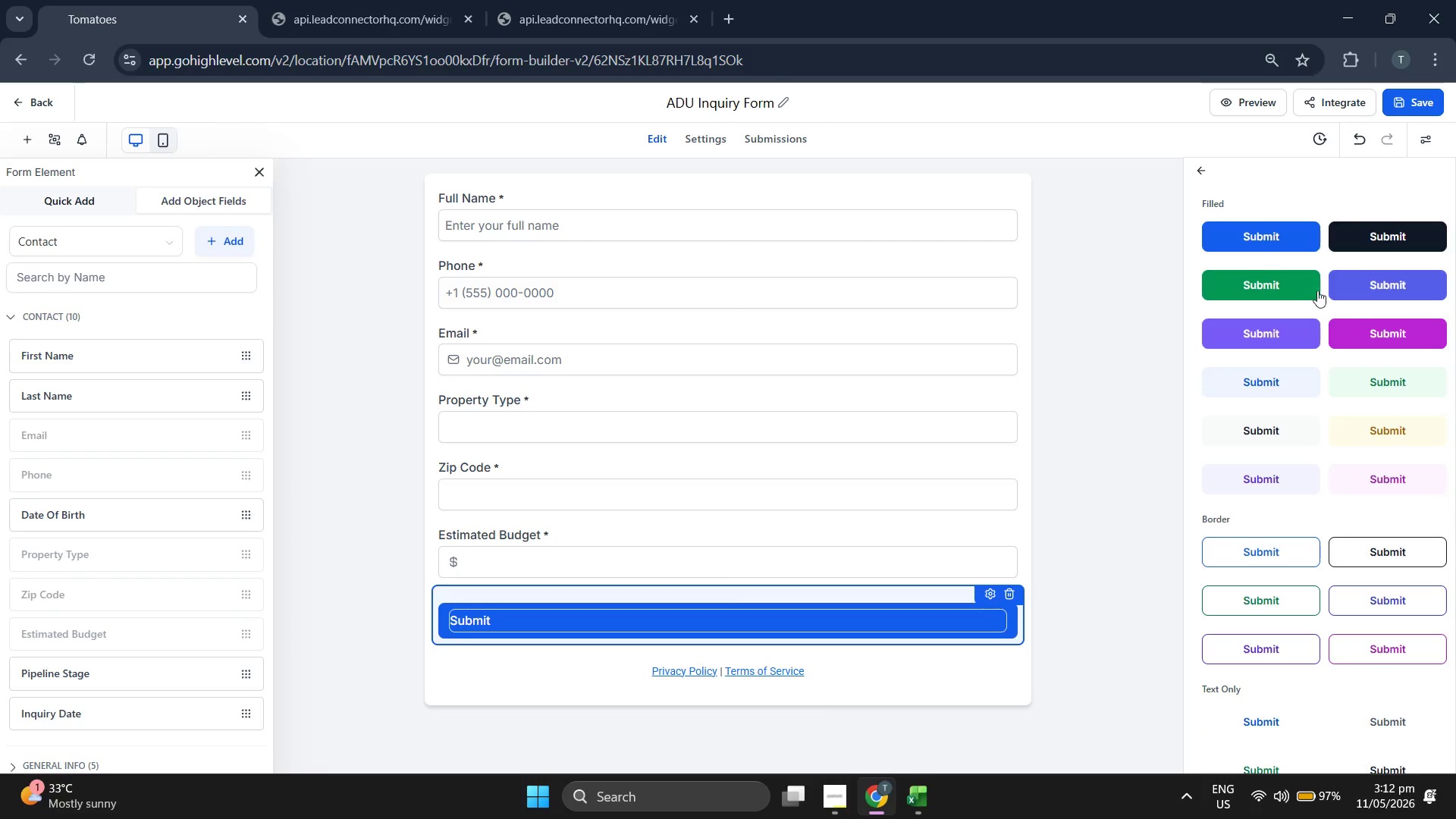 
left_click([1257, 283])
 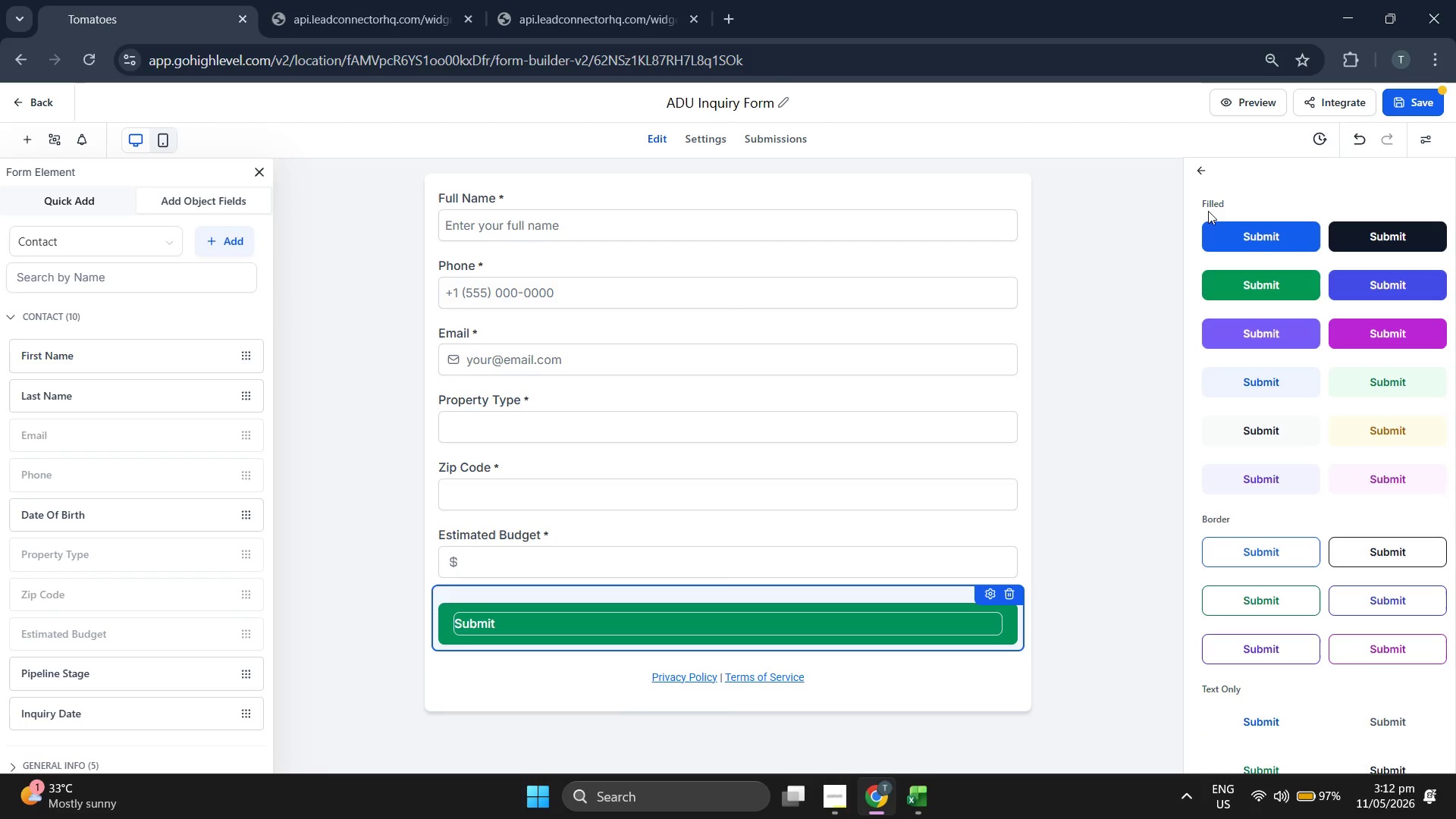 
left_click([1200, 170])
 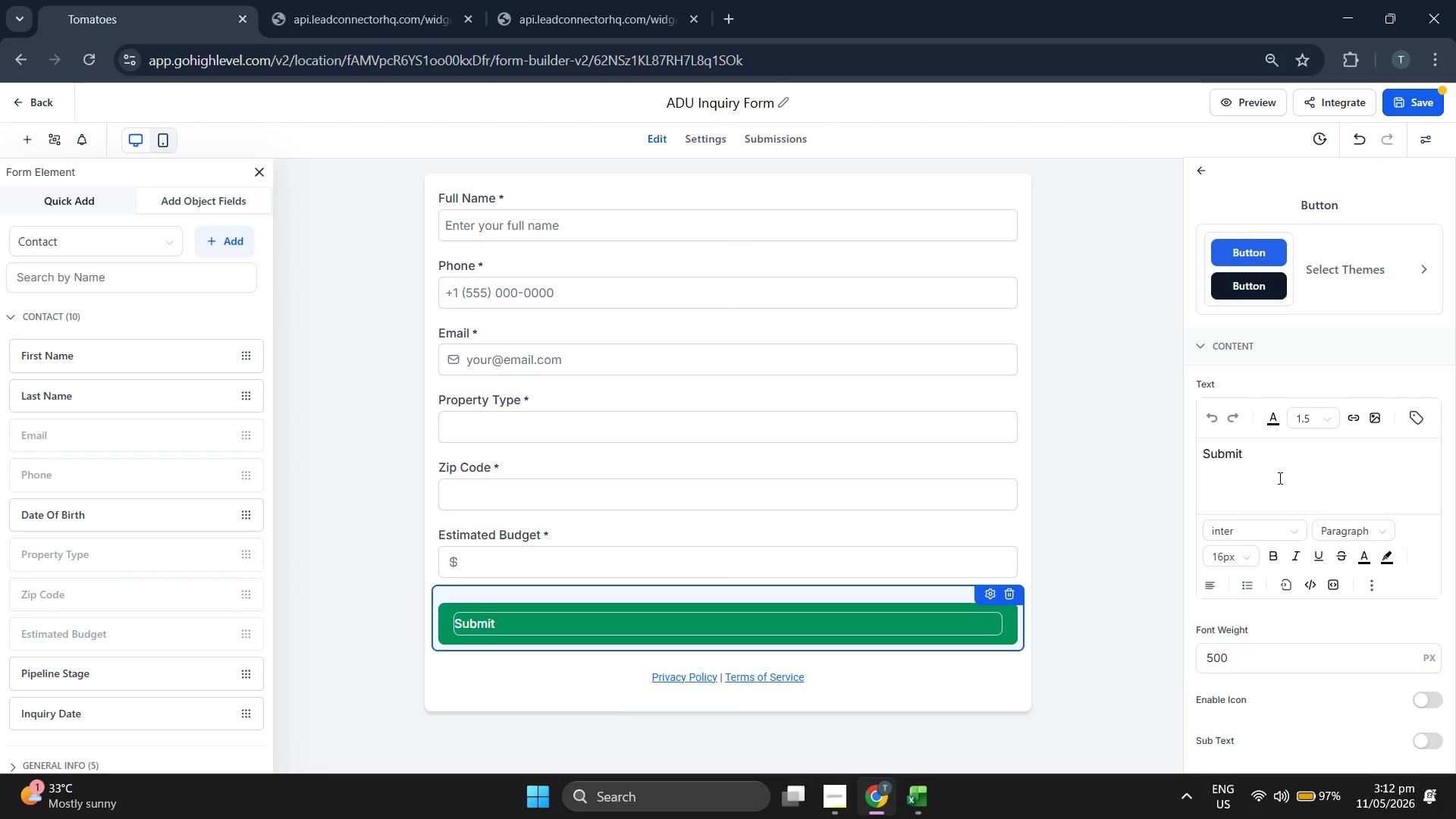 
double_click([1278, 483])
 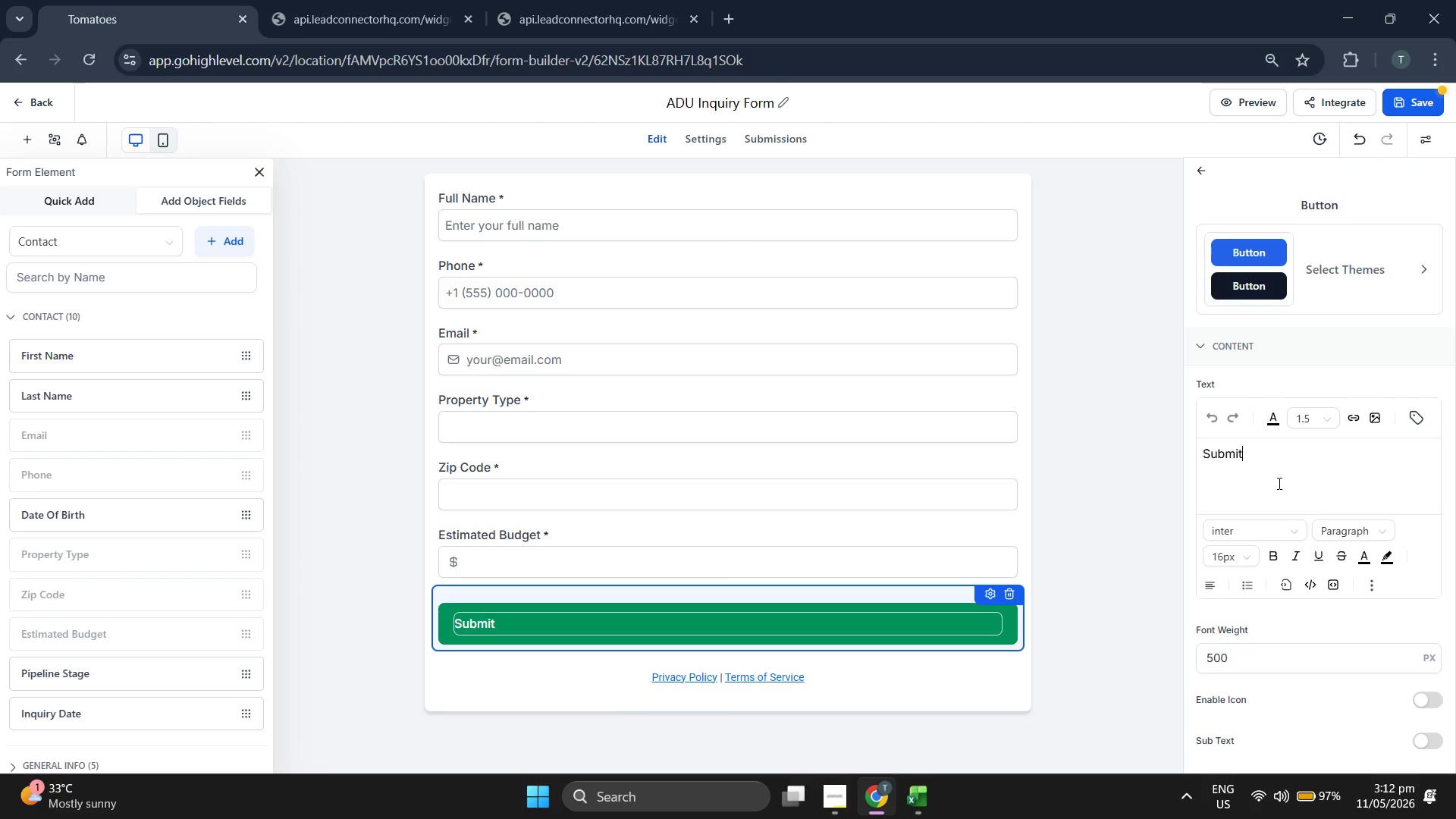 
triple_click([1278, 483])
 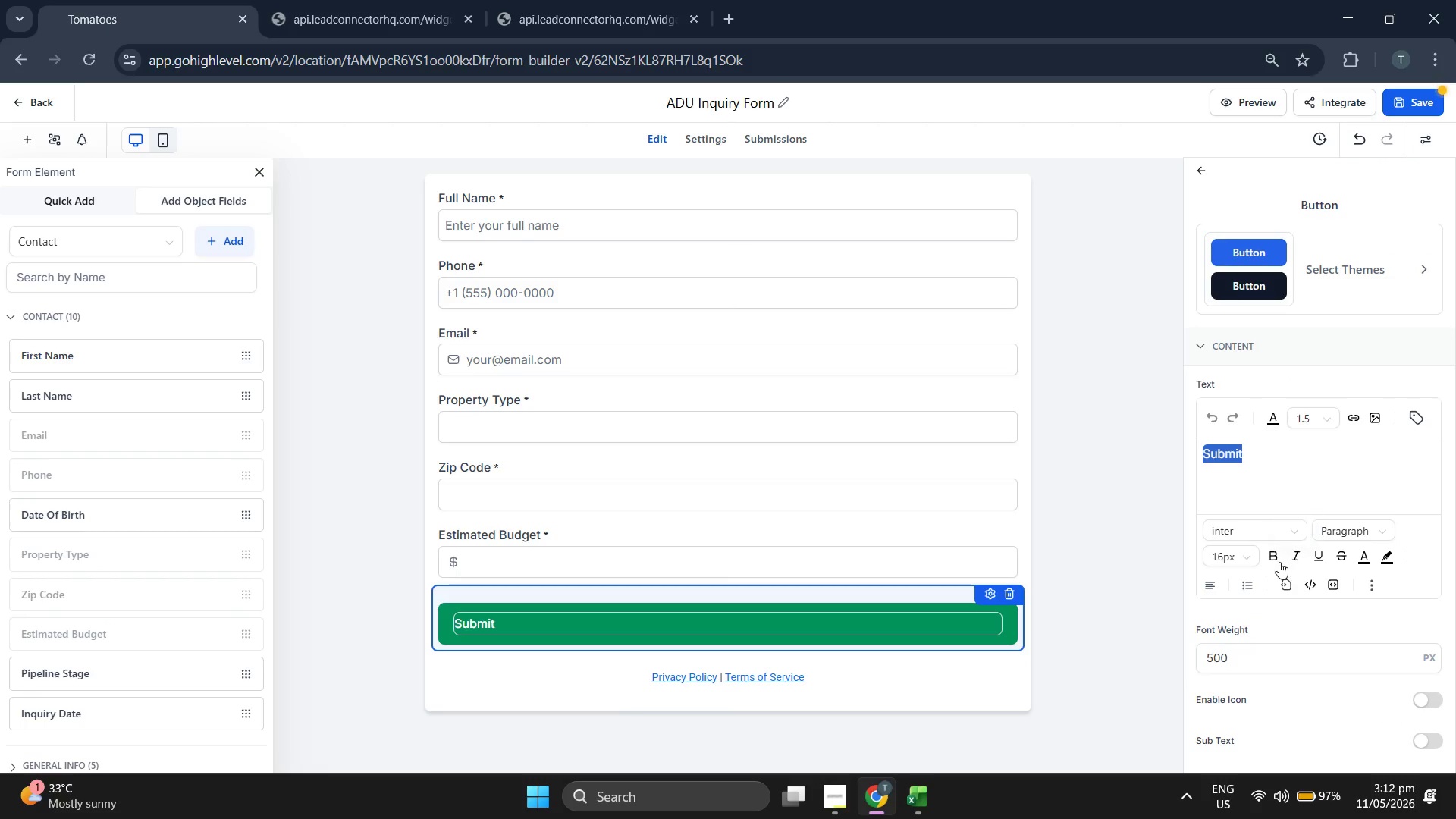 
left_click([1276, 560])
 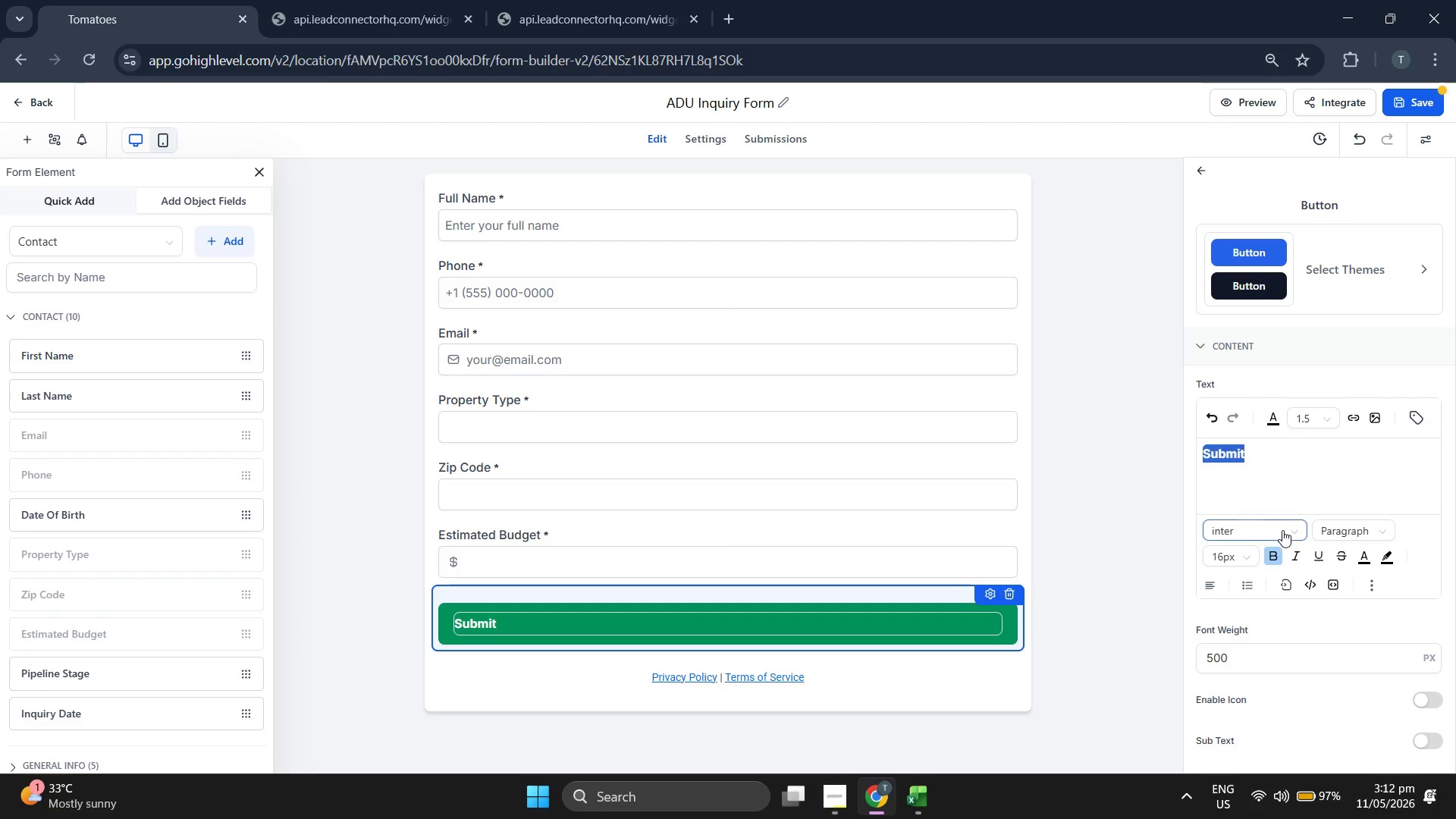 
left_click([1244, 556])
 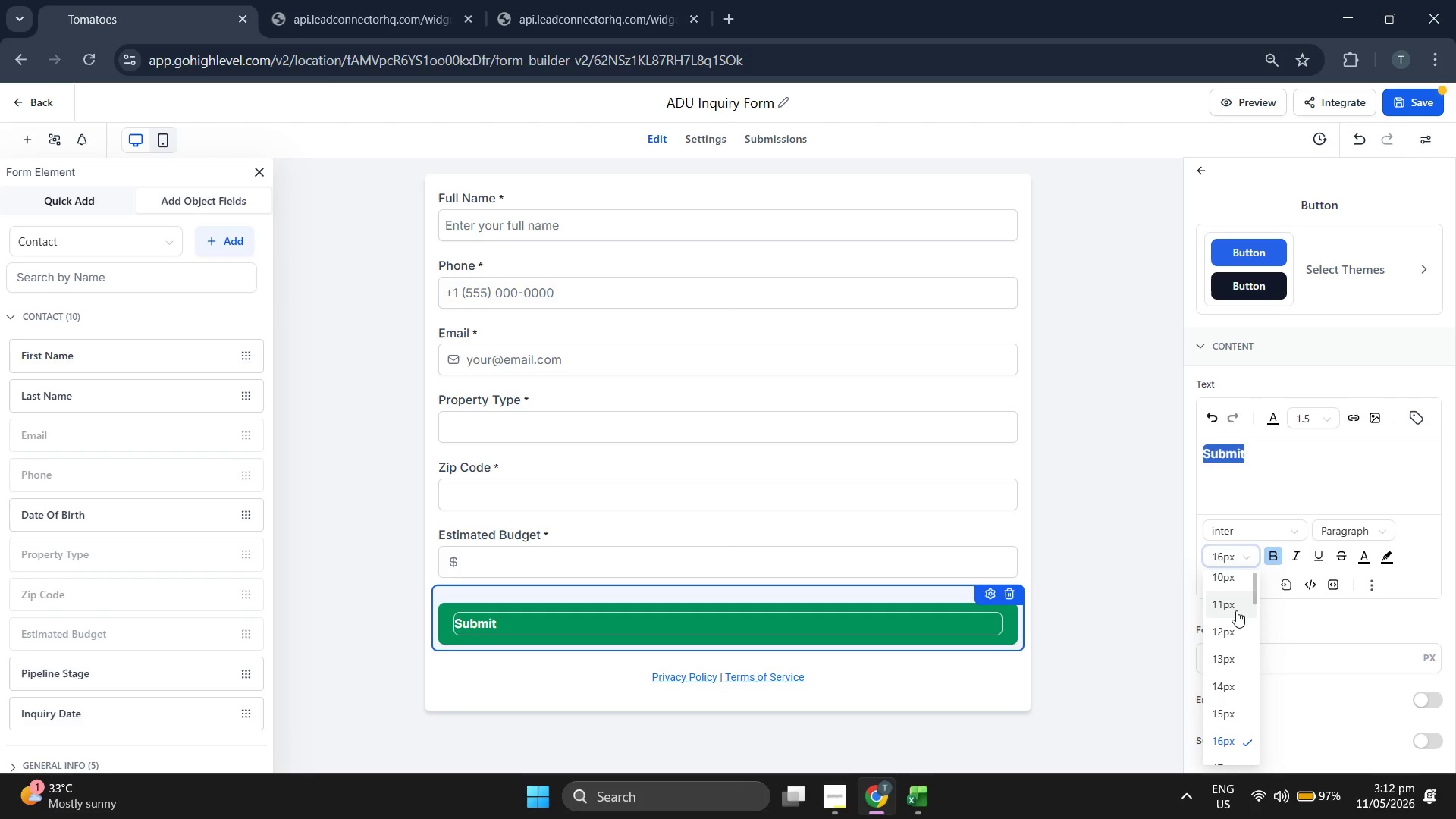 
scroll: coordinate [1236, 616], scroll_direction: down, amount: 1.0
 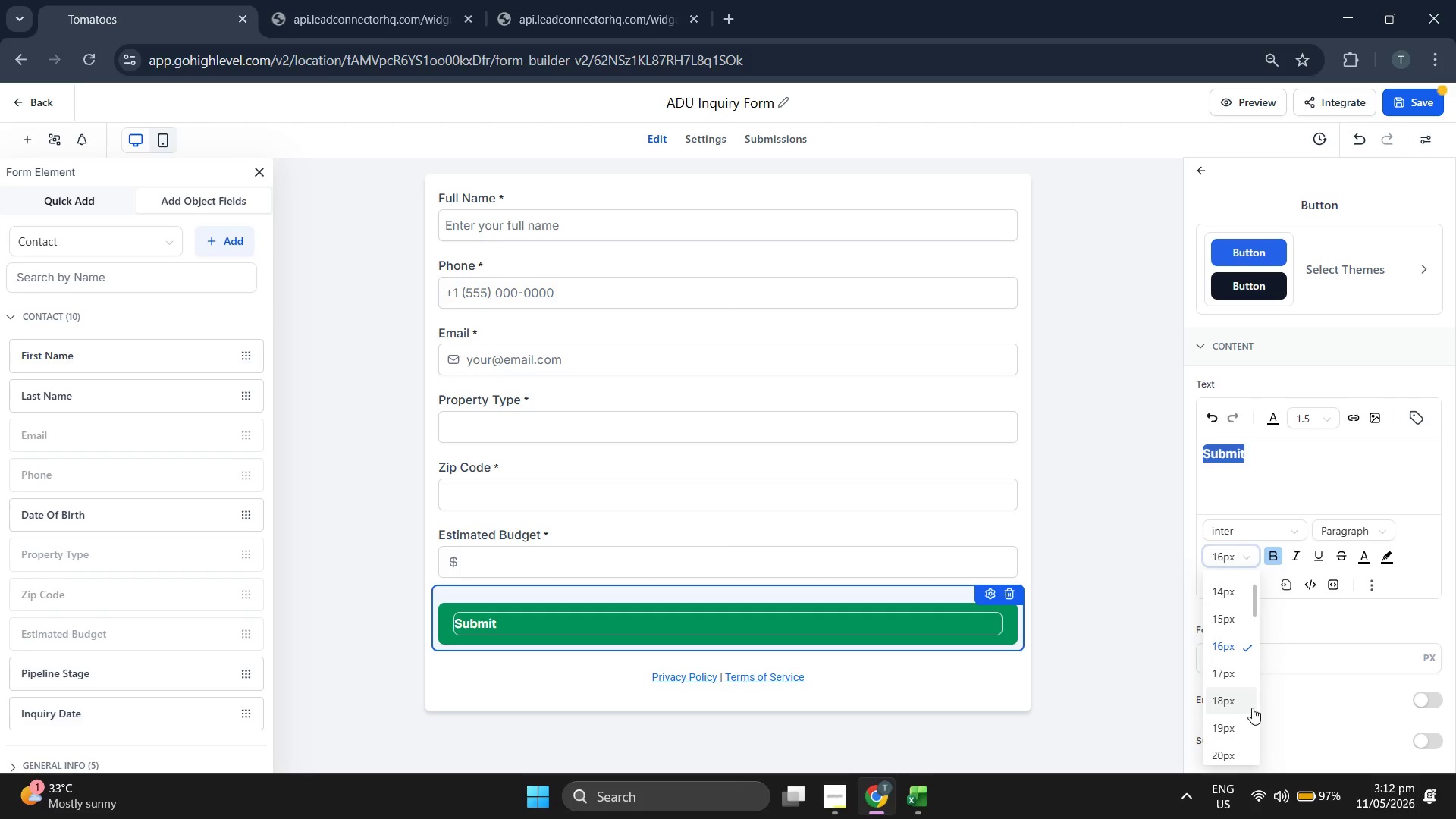 
left_click([1249, 704])
 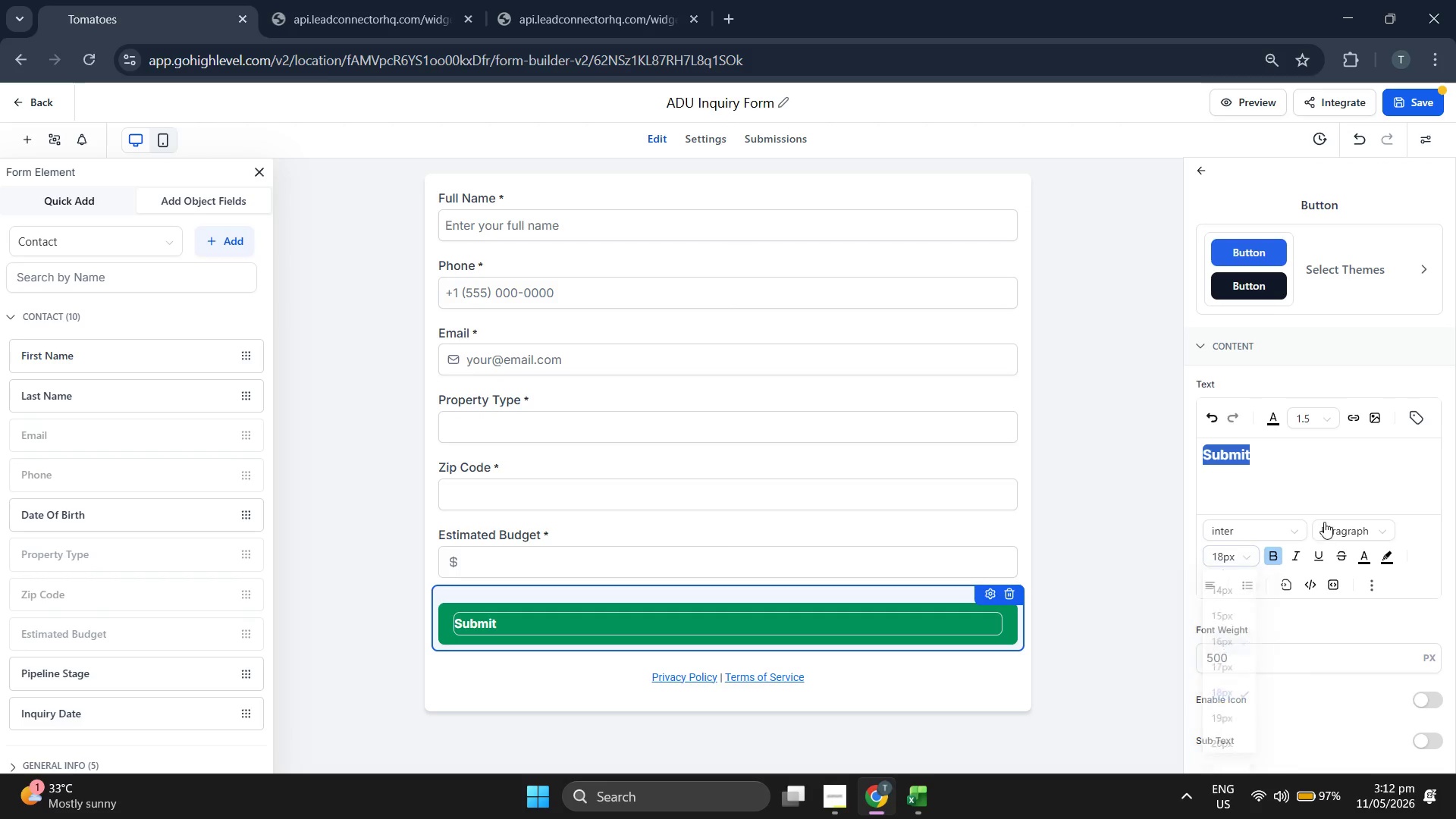 
left_click([1335, 506])
 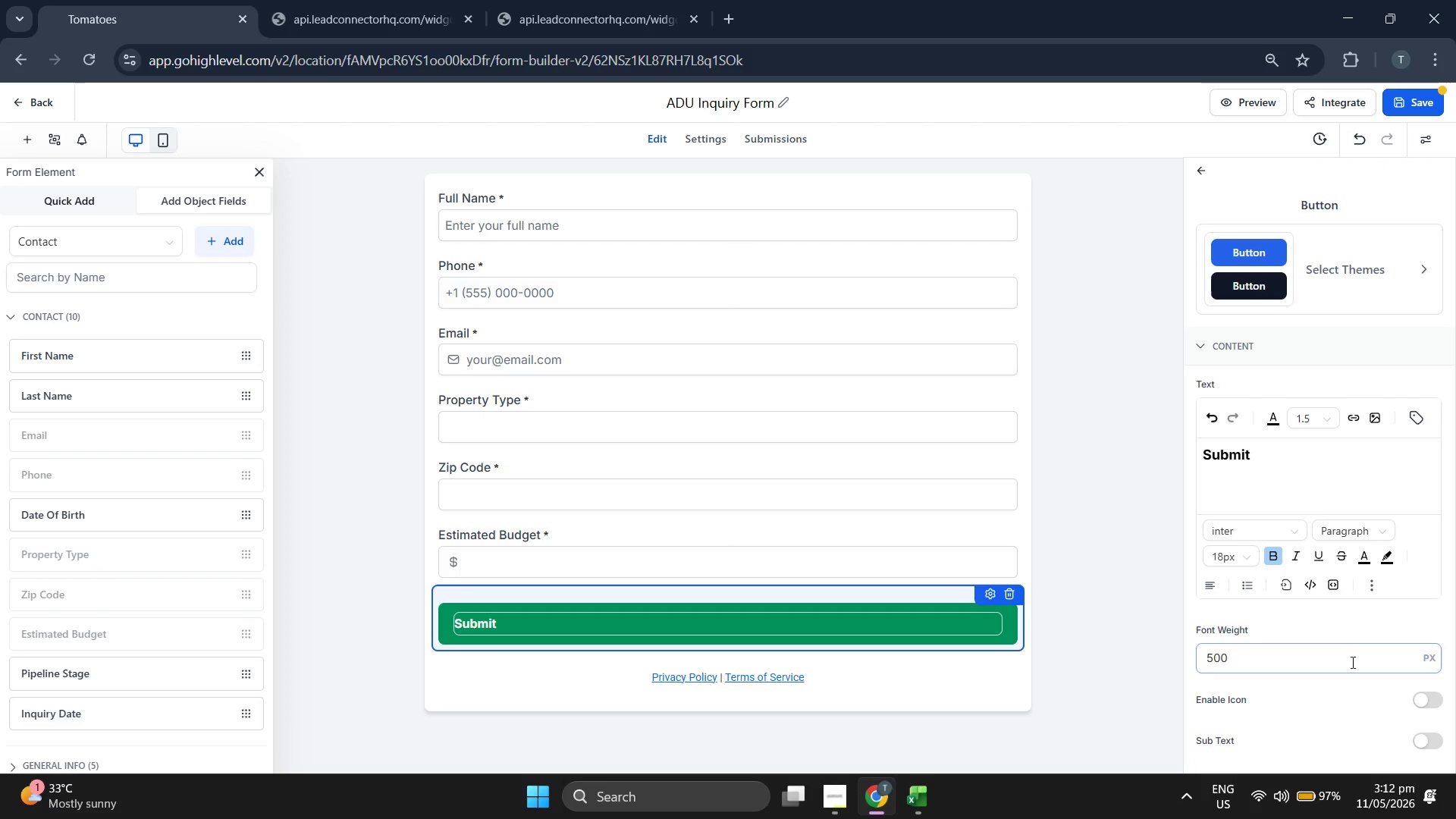 
scroll: coordinate [1346, 669], scroll_direction: down, amount: 5.0
 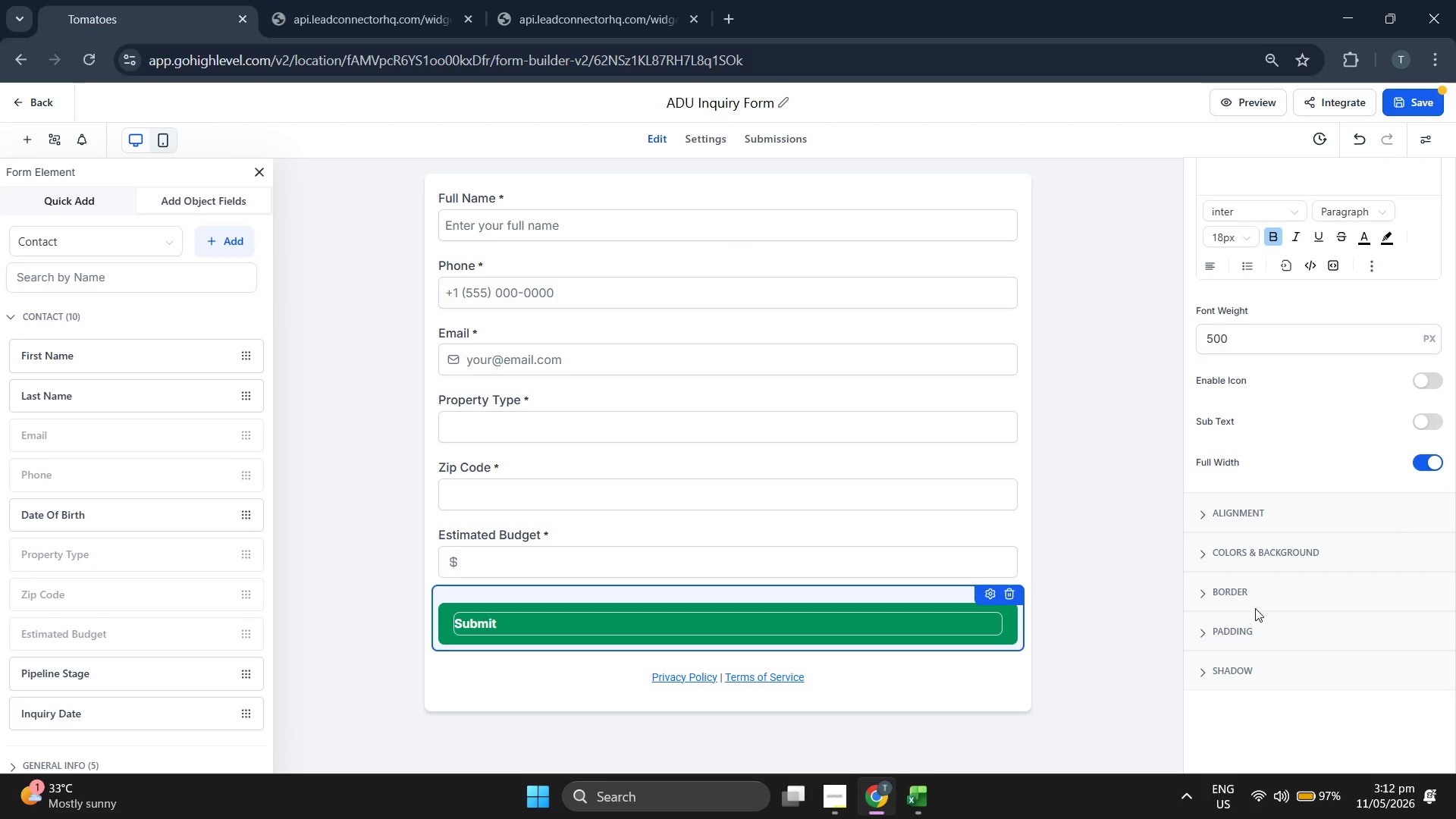 
left_click([1257, 587])
 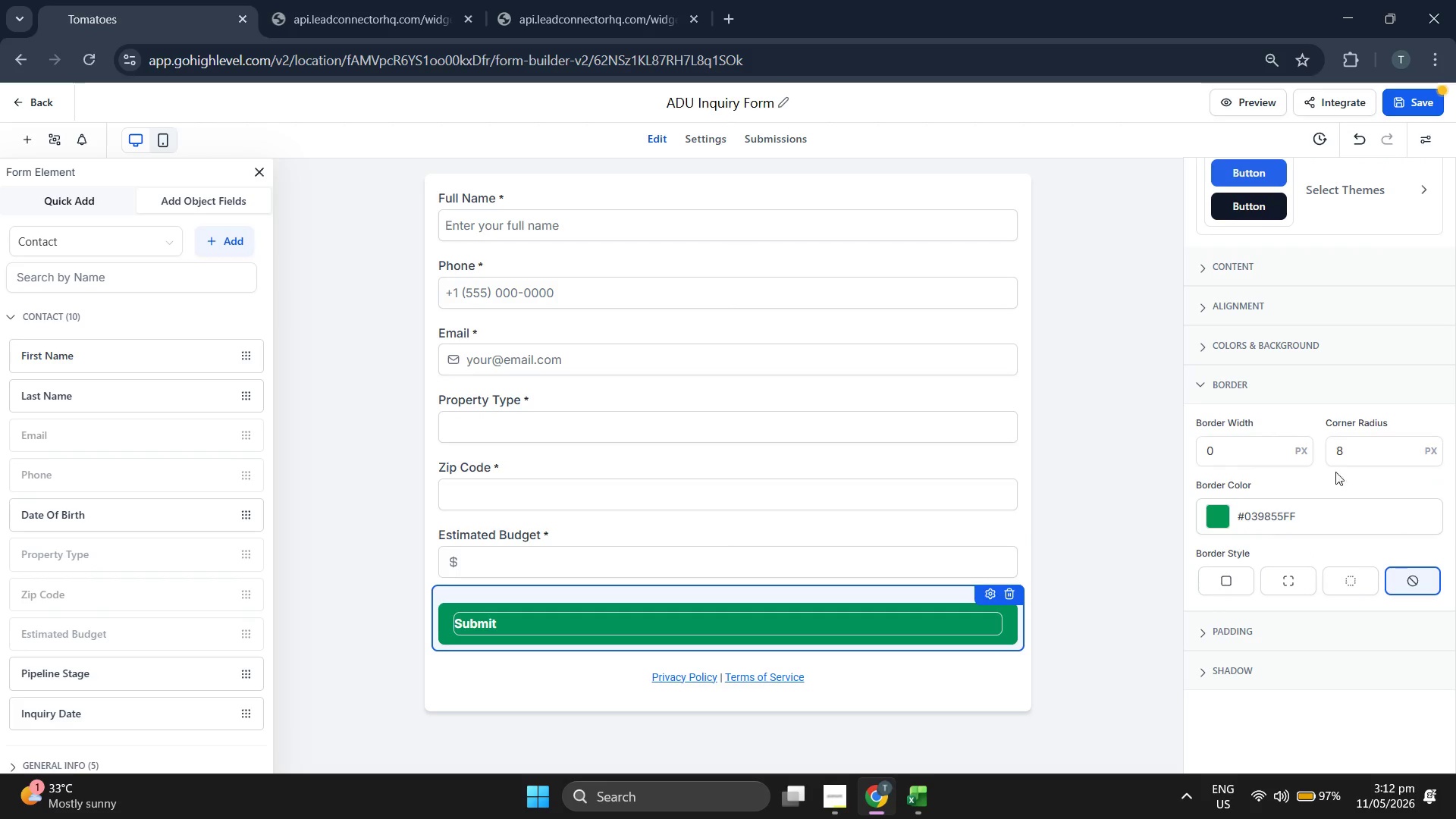 
left_click([1344, 461])
 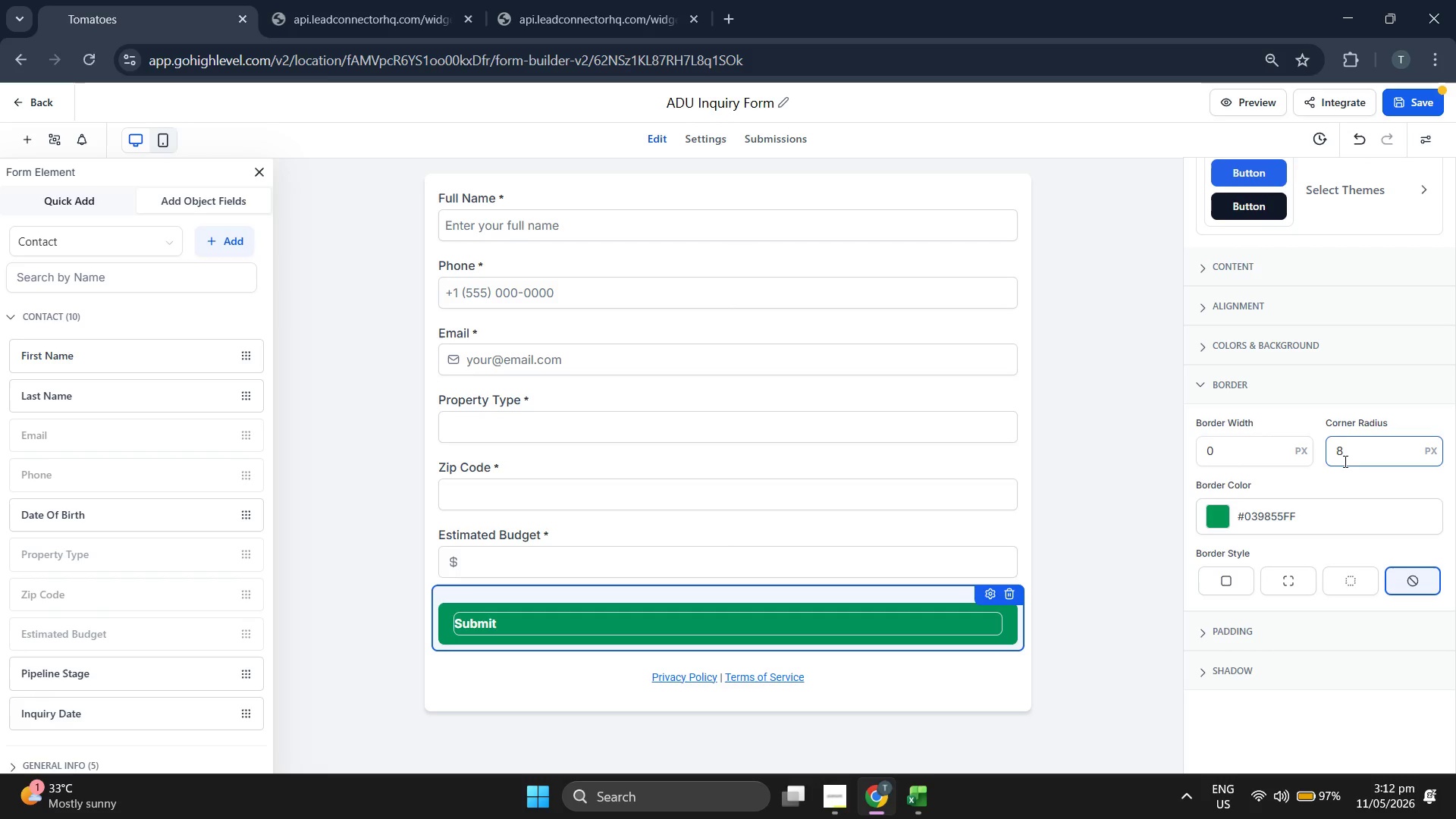 
key(Backspace)
type(25)
 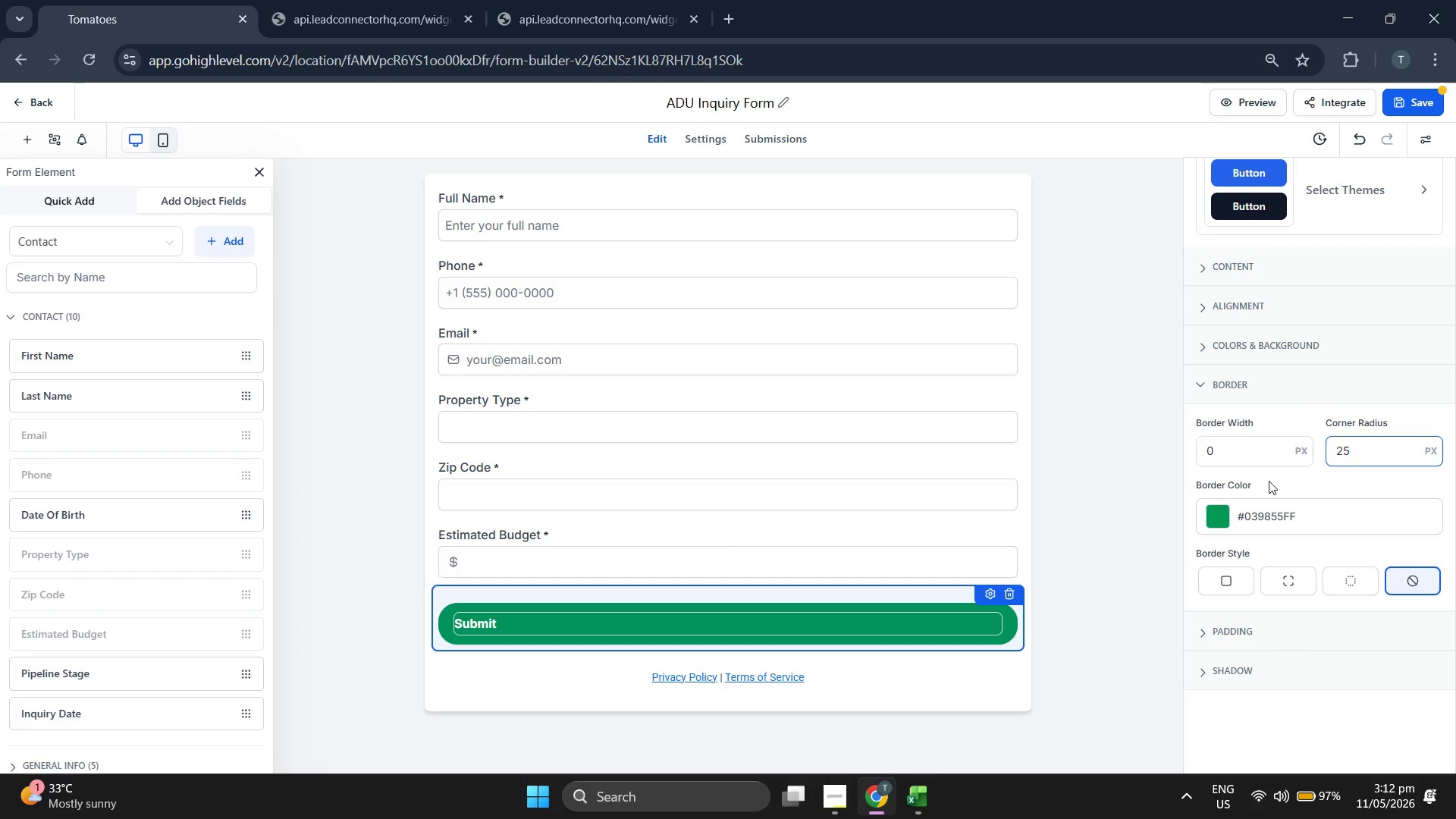 
scroll: coordinate [1276, 300], scroll_direction: up, amount: 3.0
 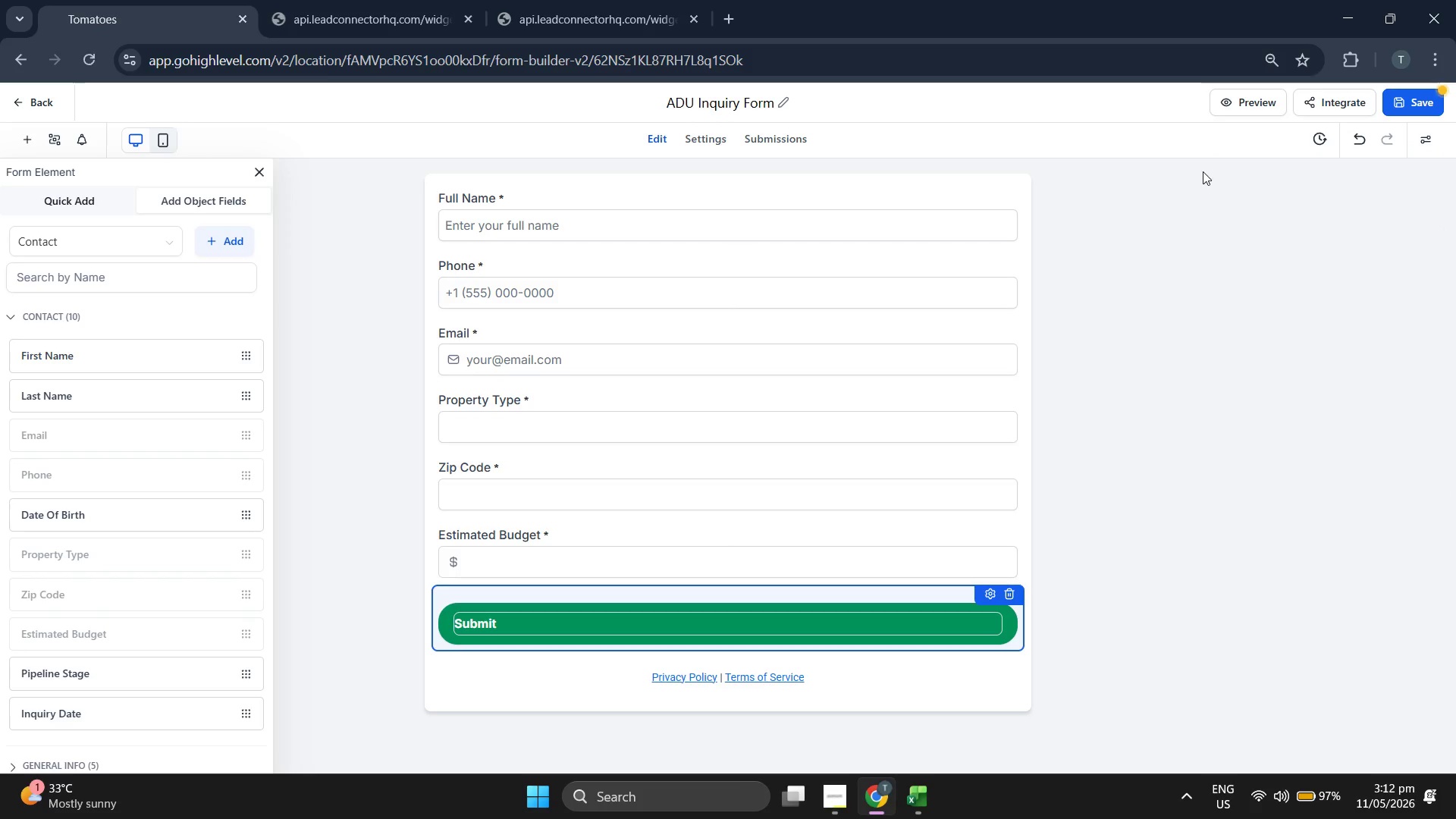 
left_click([1066, 465])
 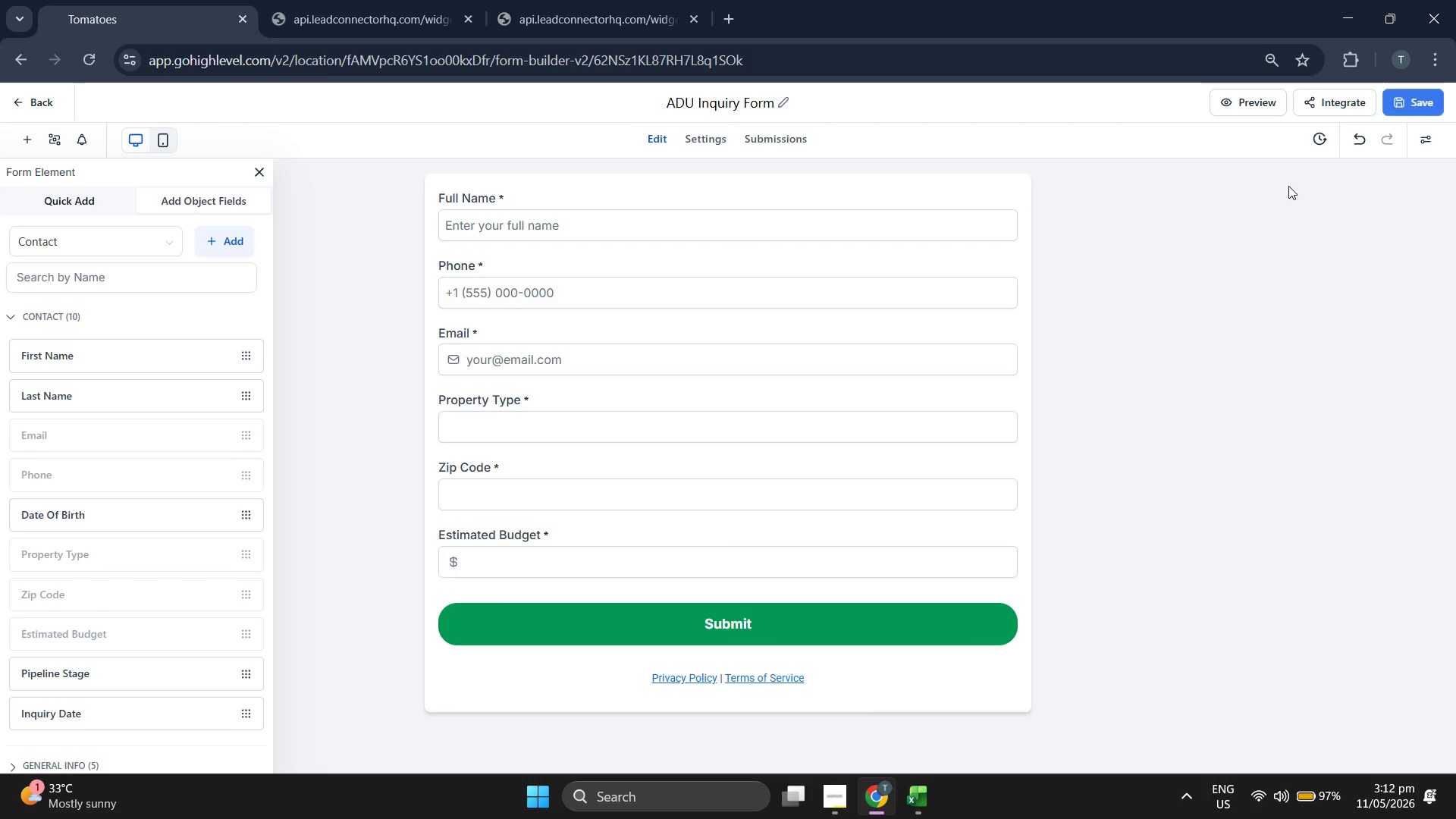 
wait(6.41)
 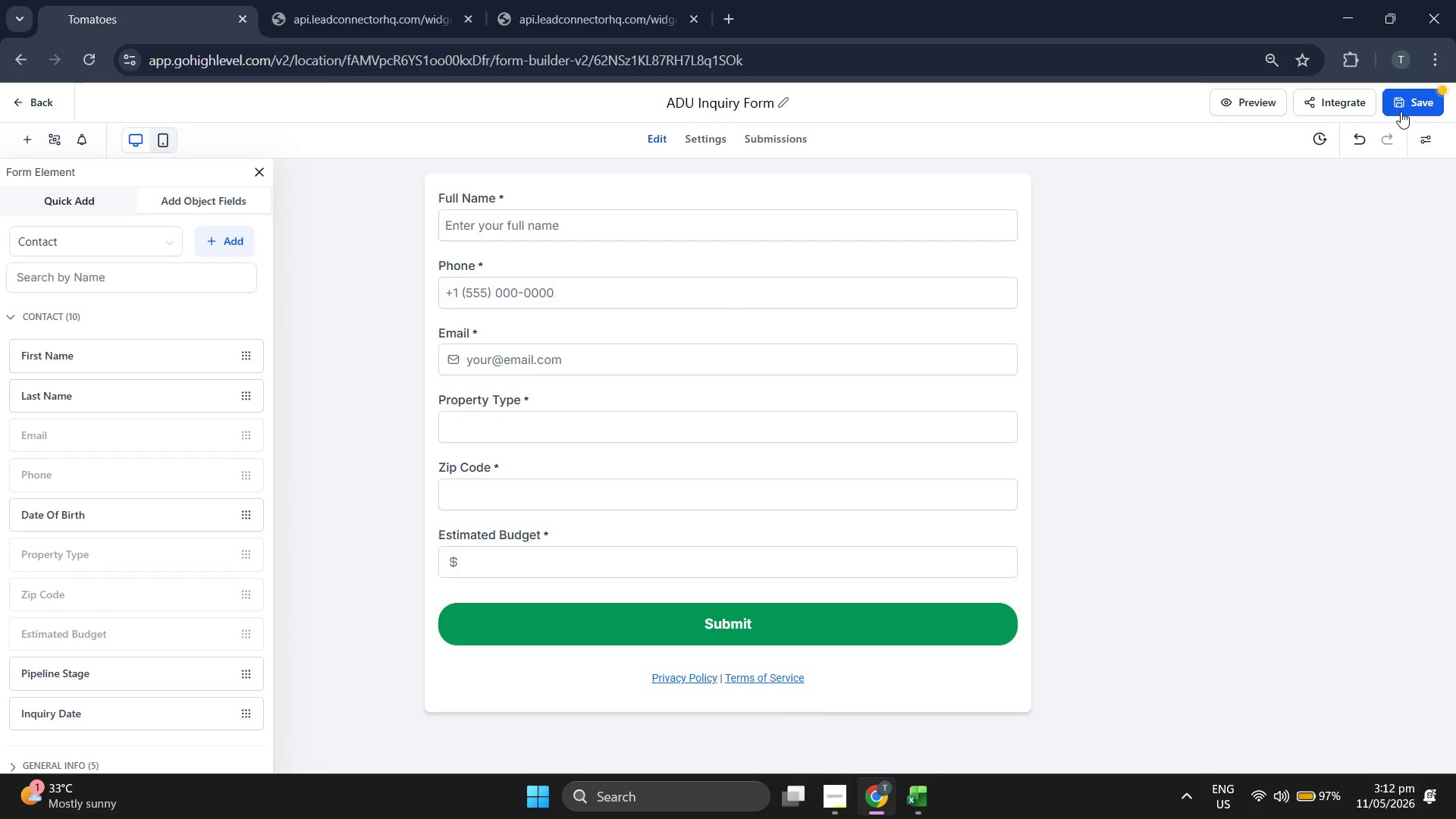 
left_click([1266, 96])
 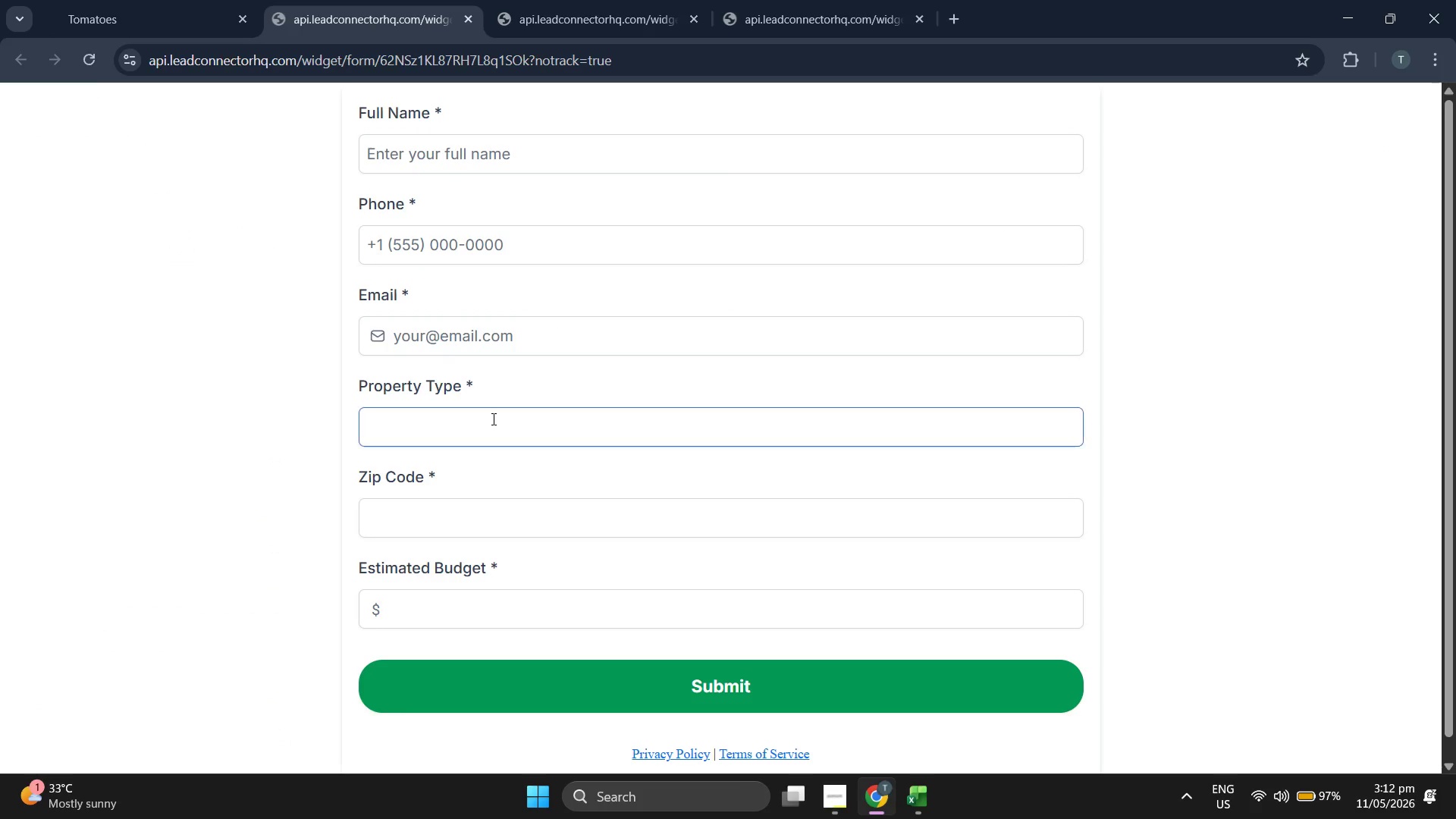 
left_click([161, 8])
 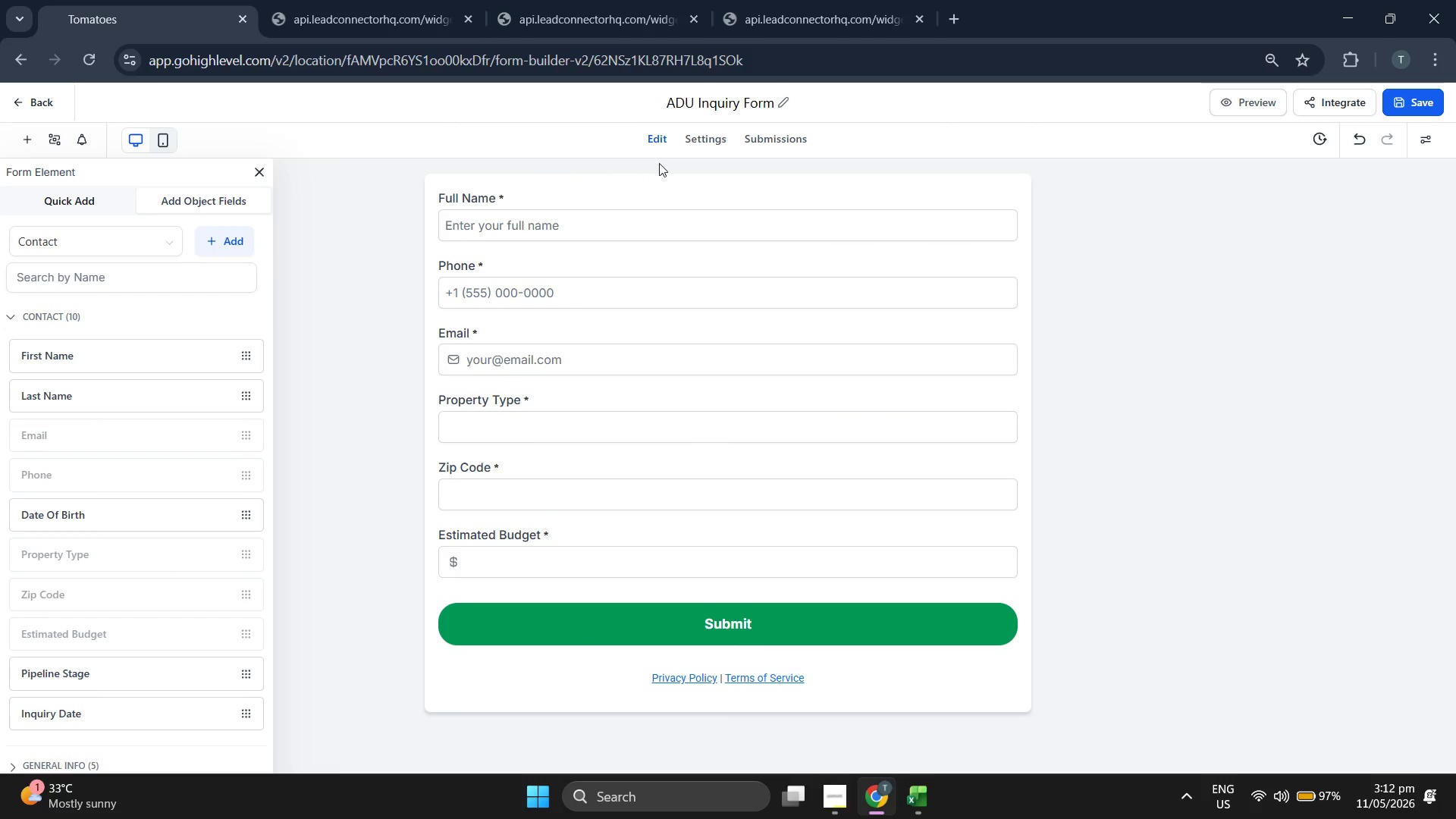 
left_click([718, 141])
 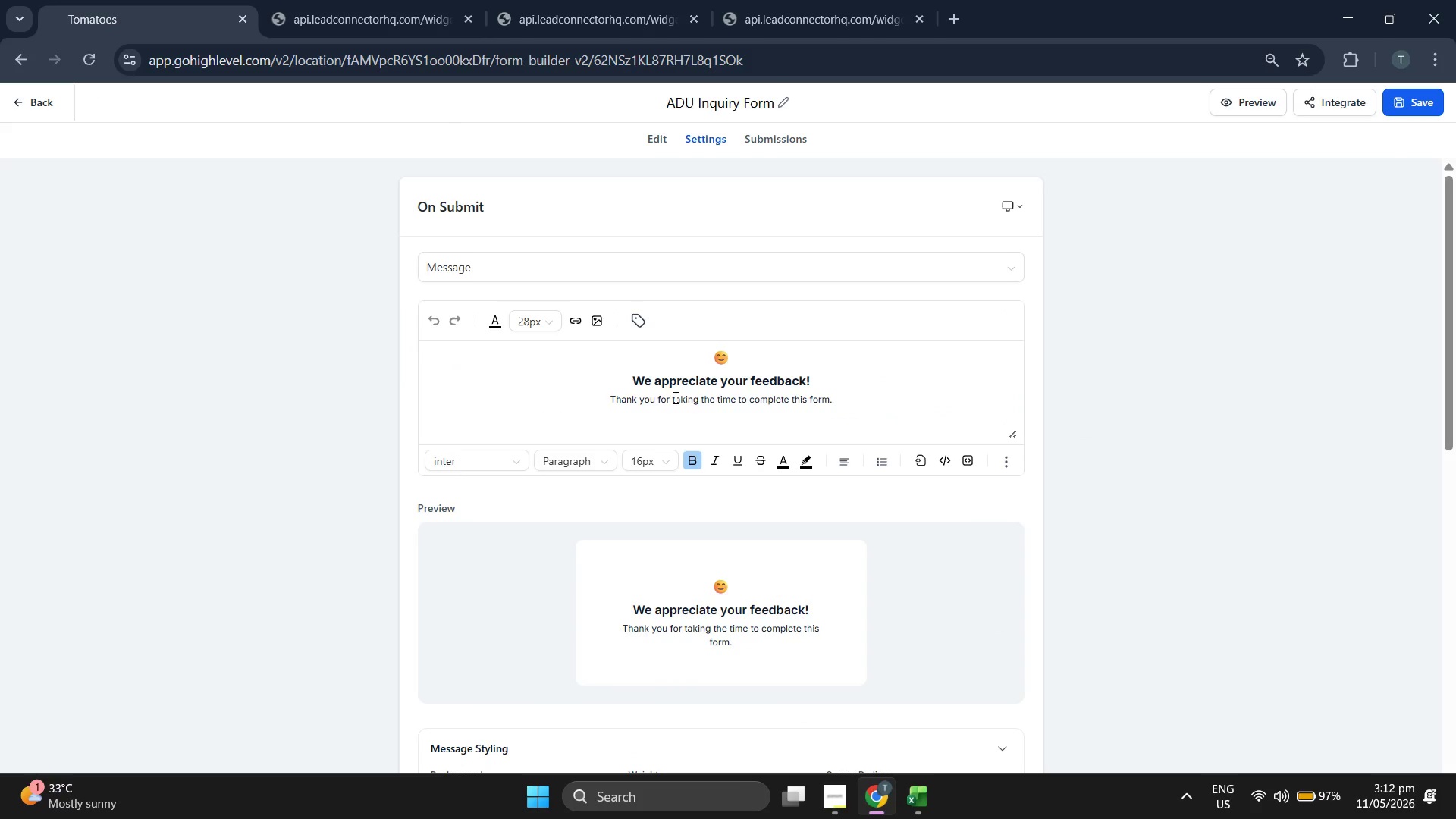 
left_click([706, 398])
 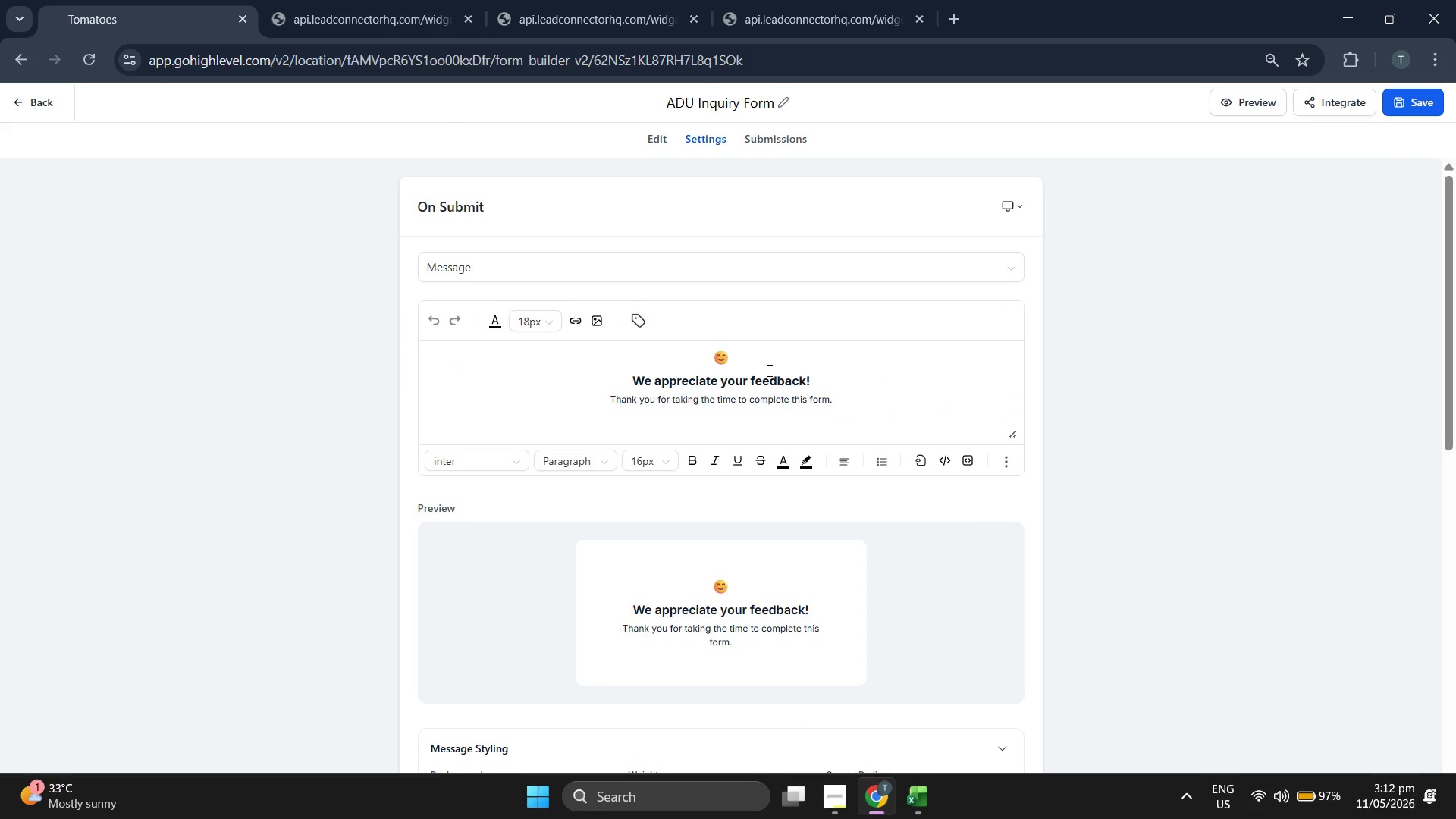 
double_click([768, 370])
 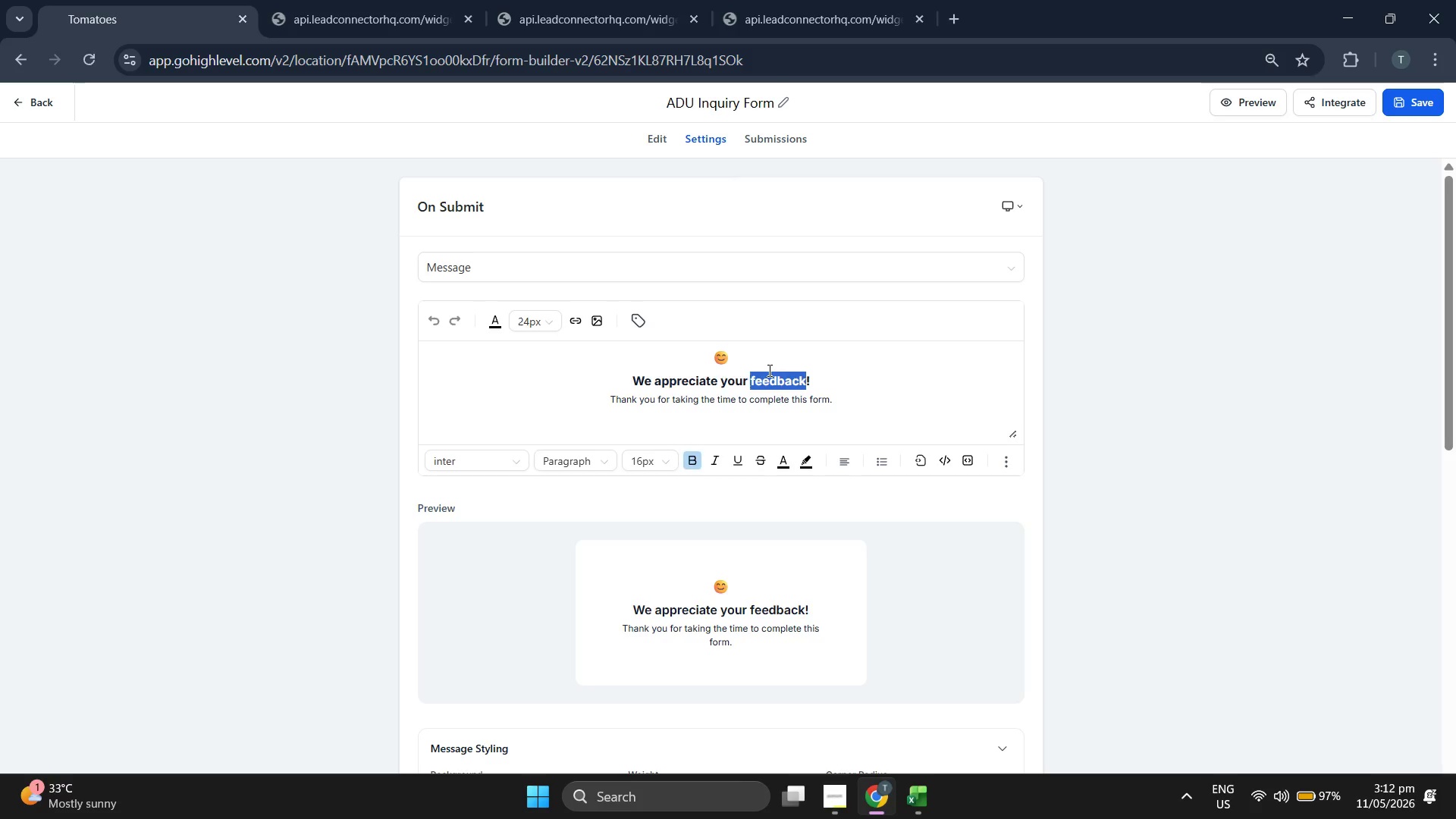 
triple_click([768, 370])
 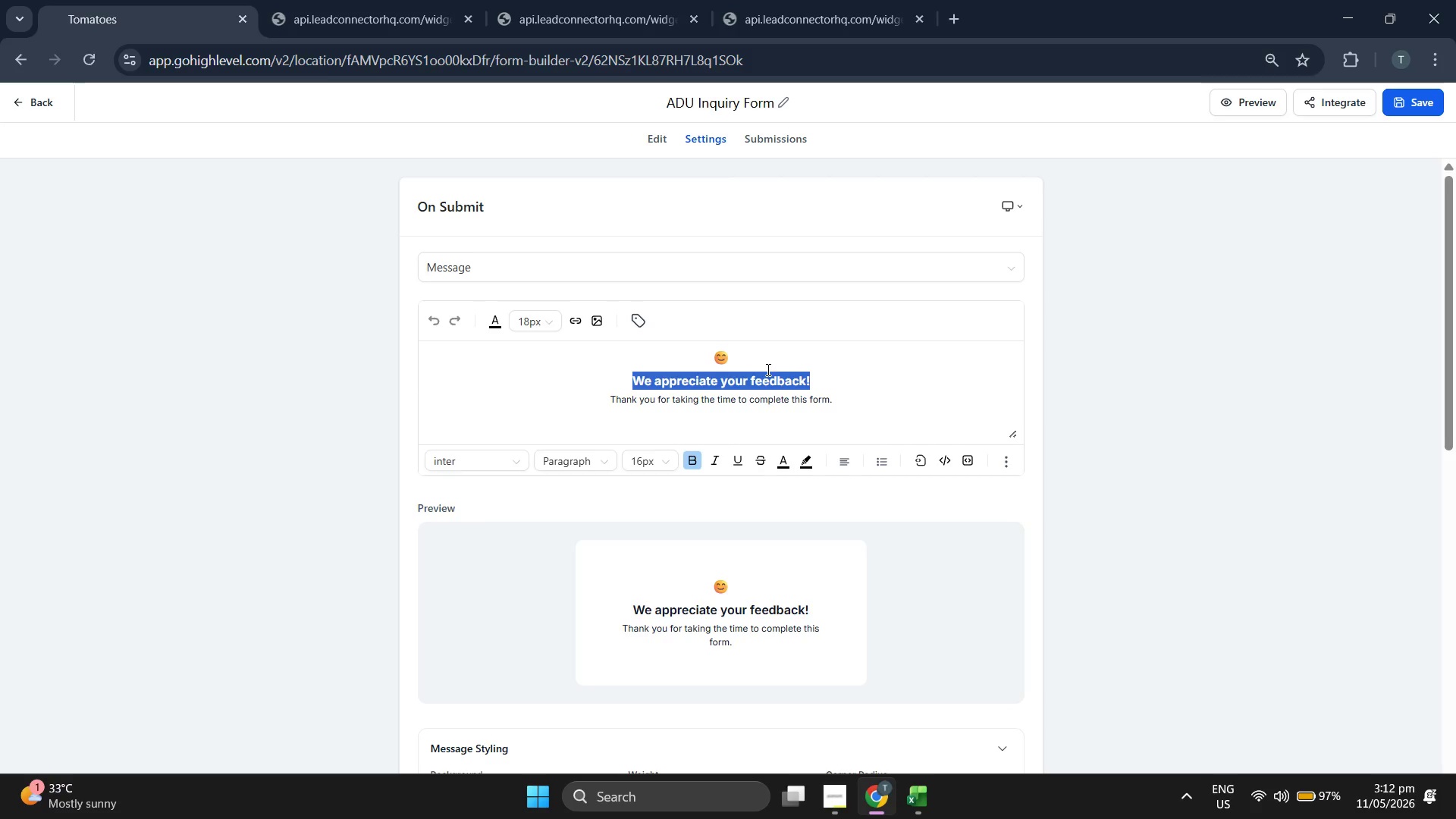 
key(Backspace)
 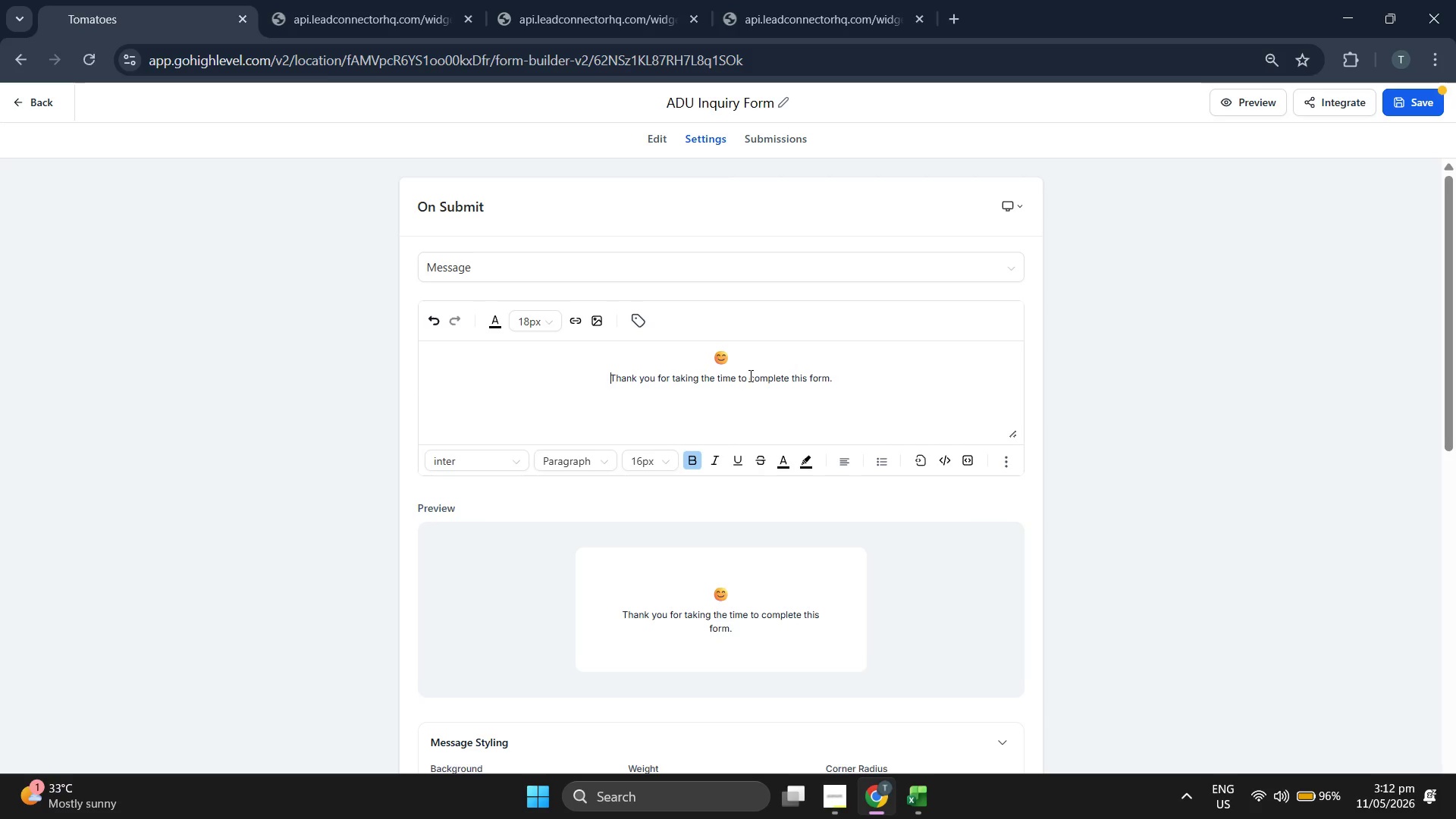 
double_click([748, 375])
 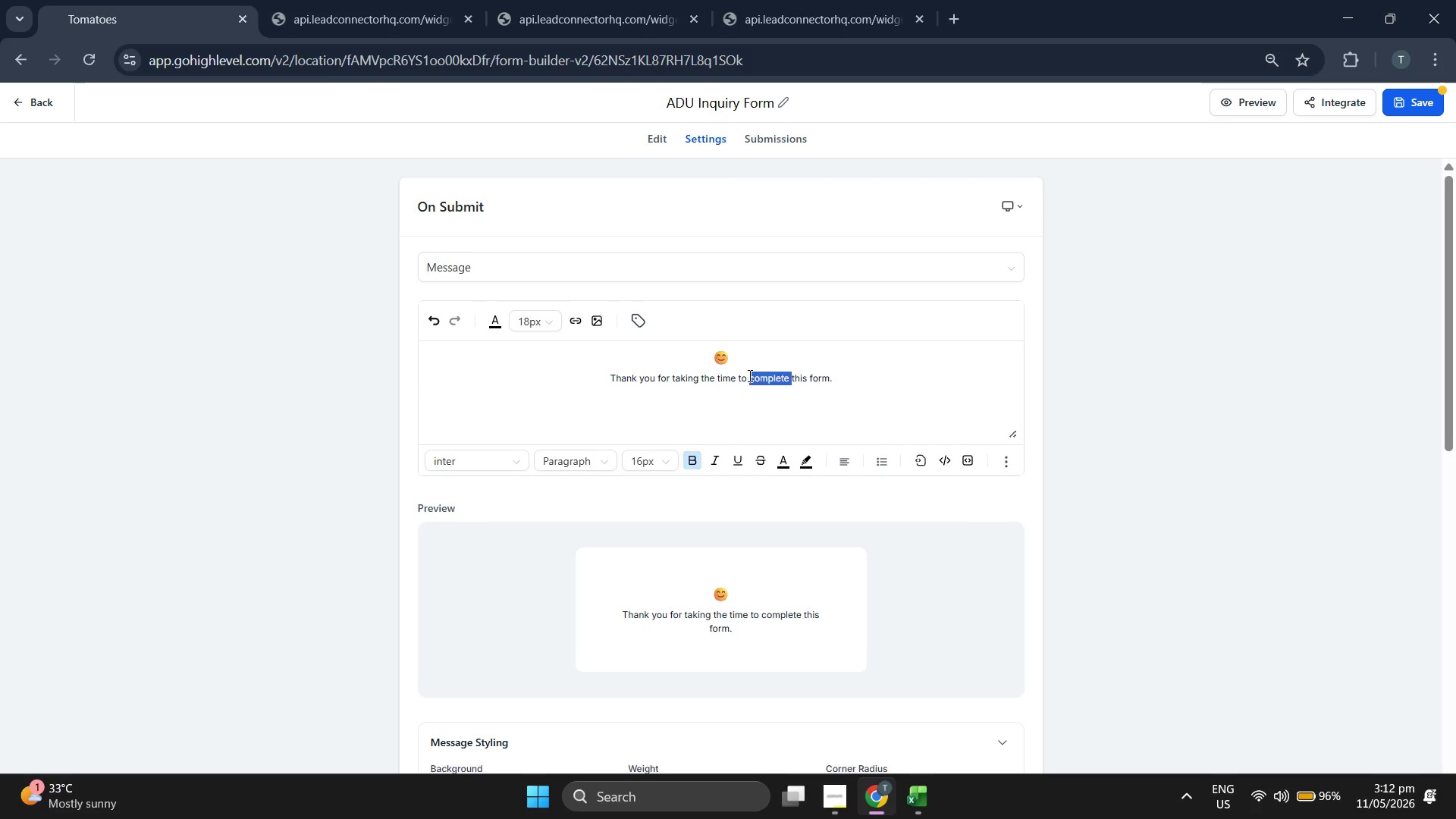 
triple_click([748, 375])
 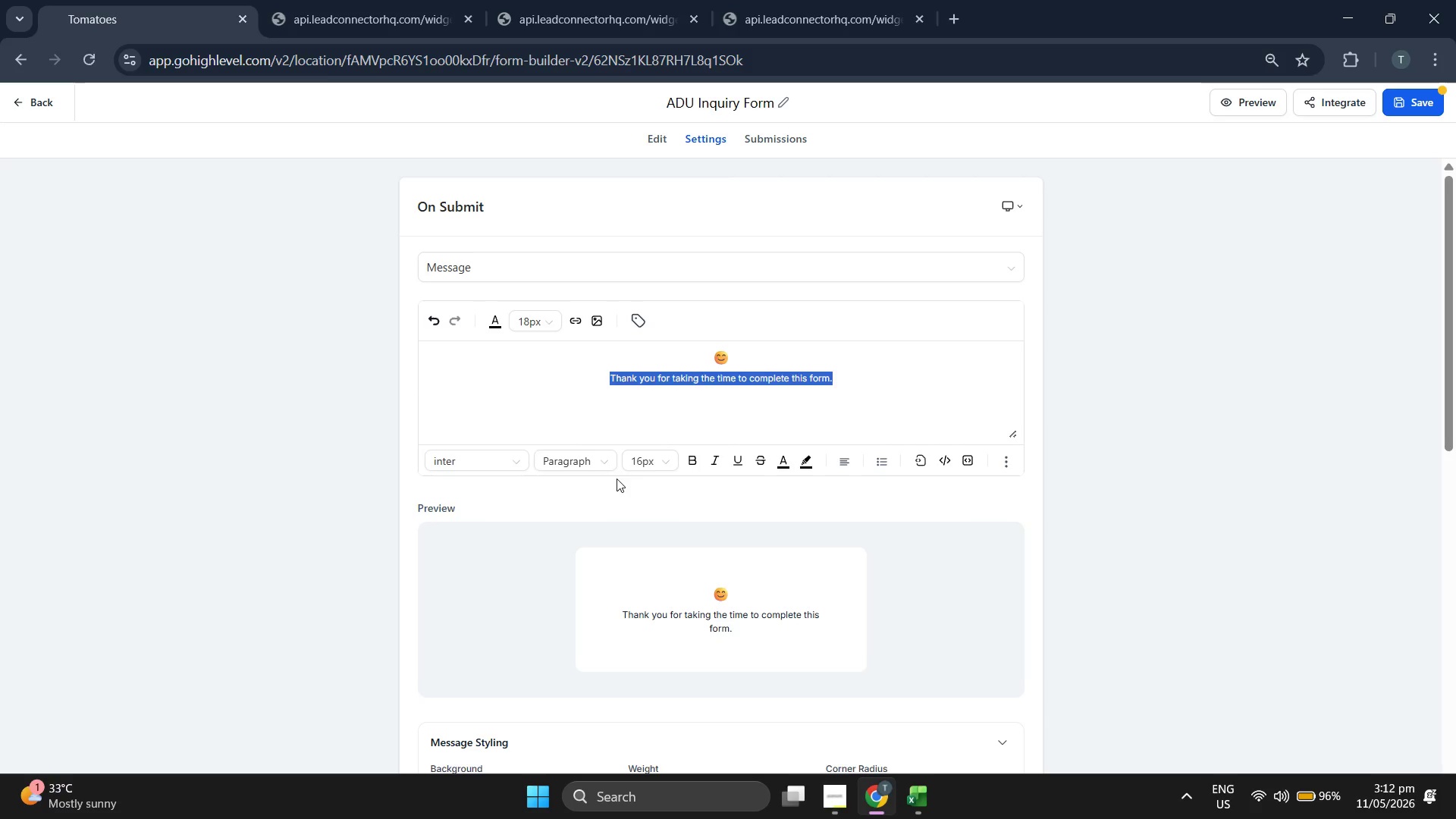 
left_click([647, 463])
 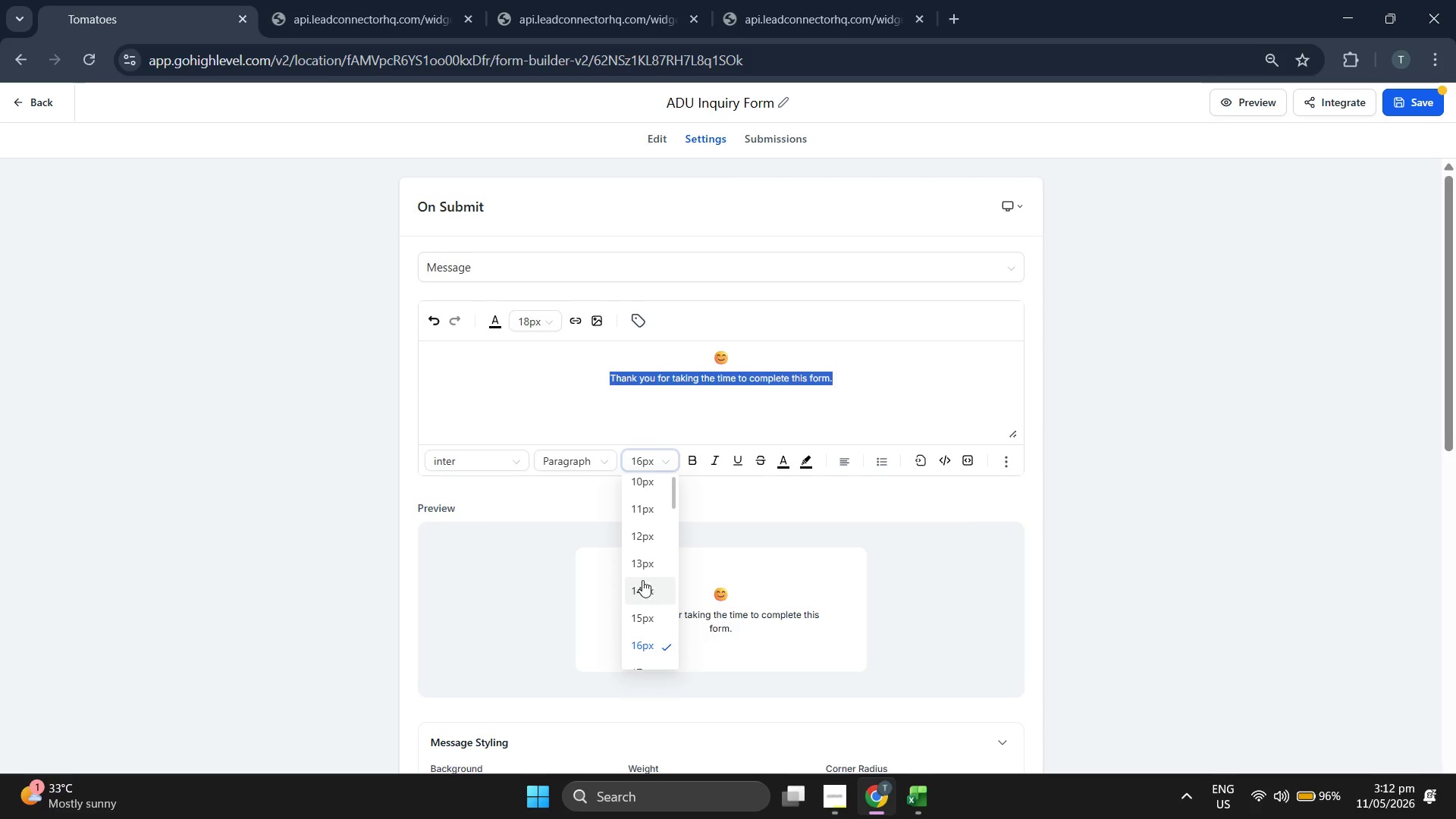 
scroll: coordinate [642, 578], scroll_direction: down, amount: 1.0
 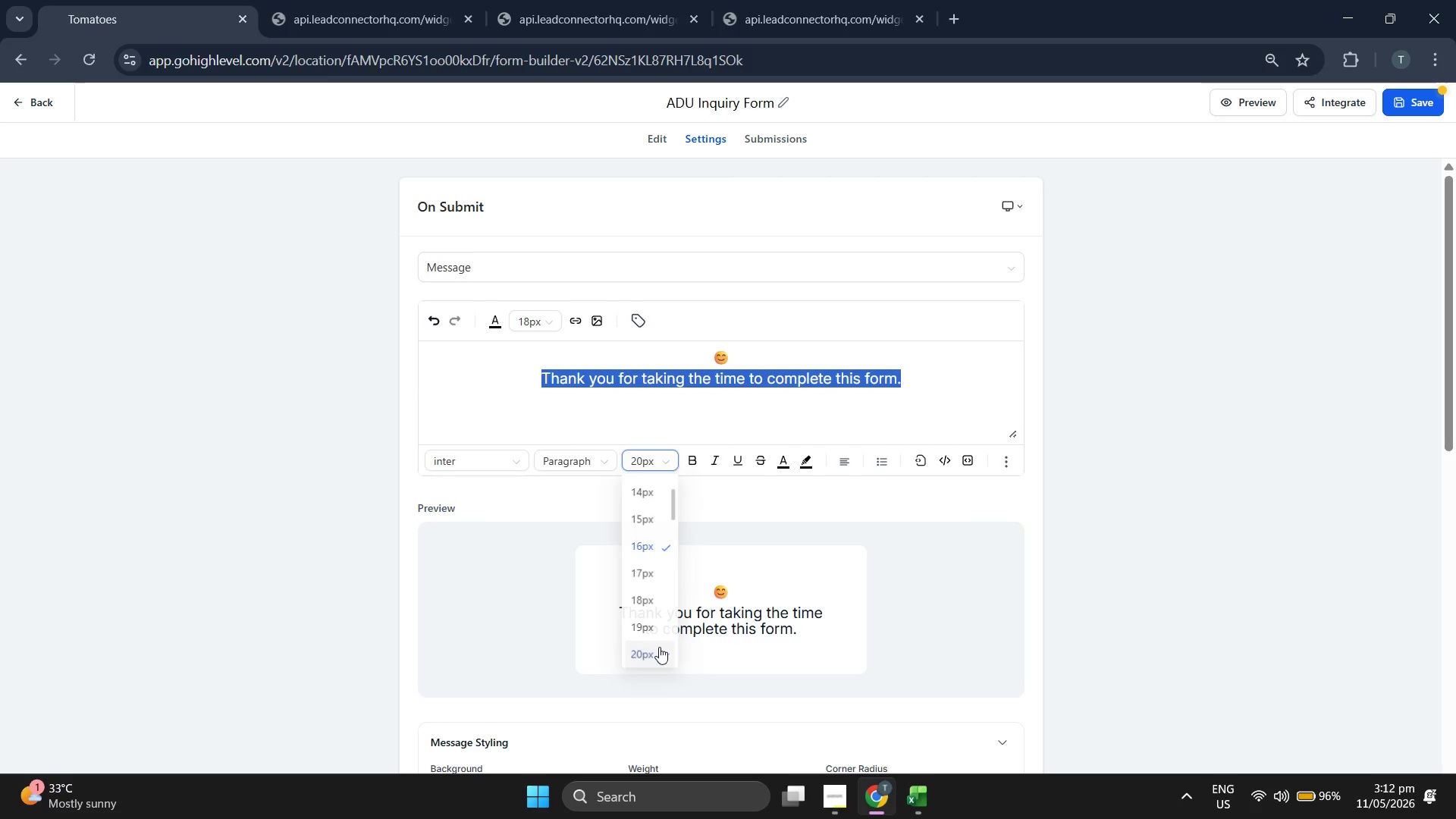 
left_click([973, 412])
 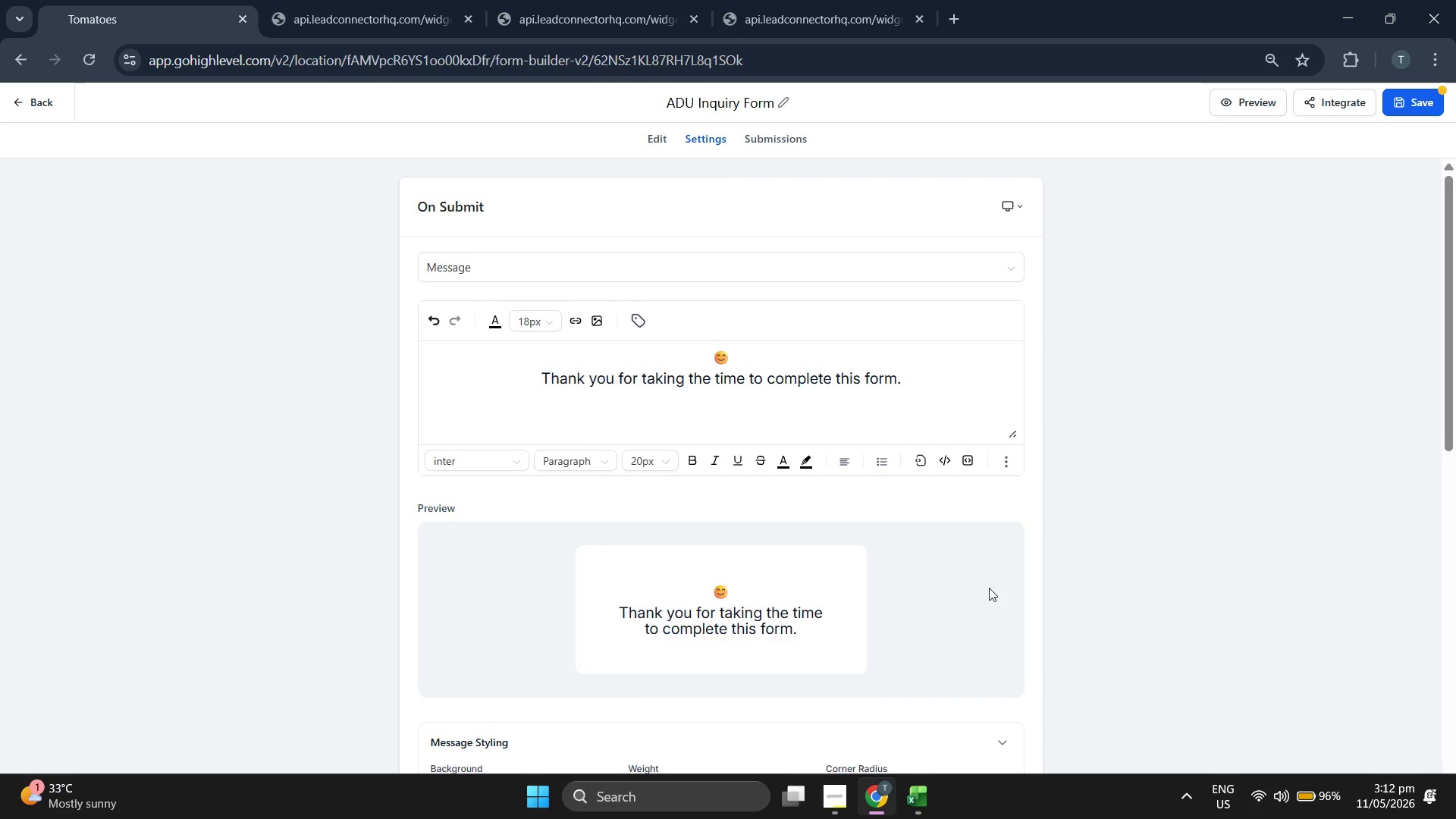 
scroll: coordinate [989, 588], scroll_direction: up, amount: 1.0
 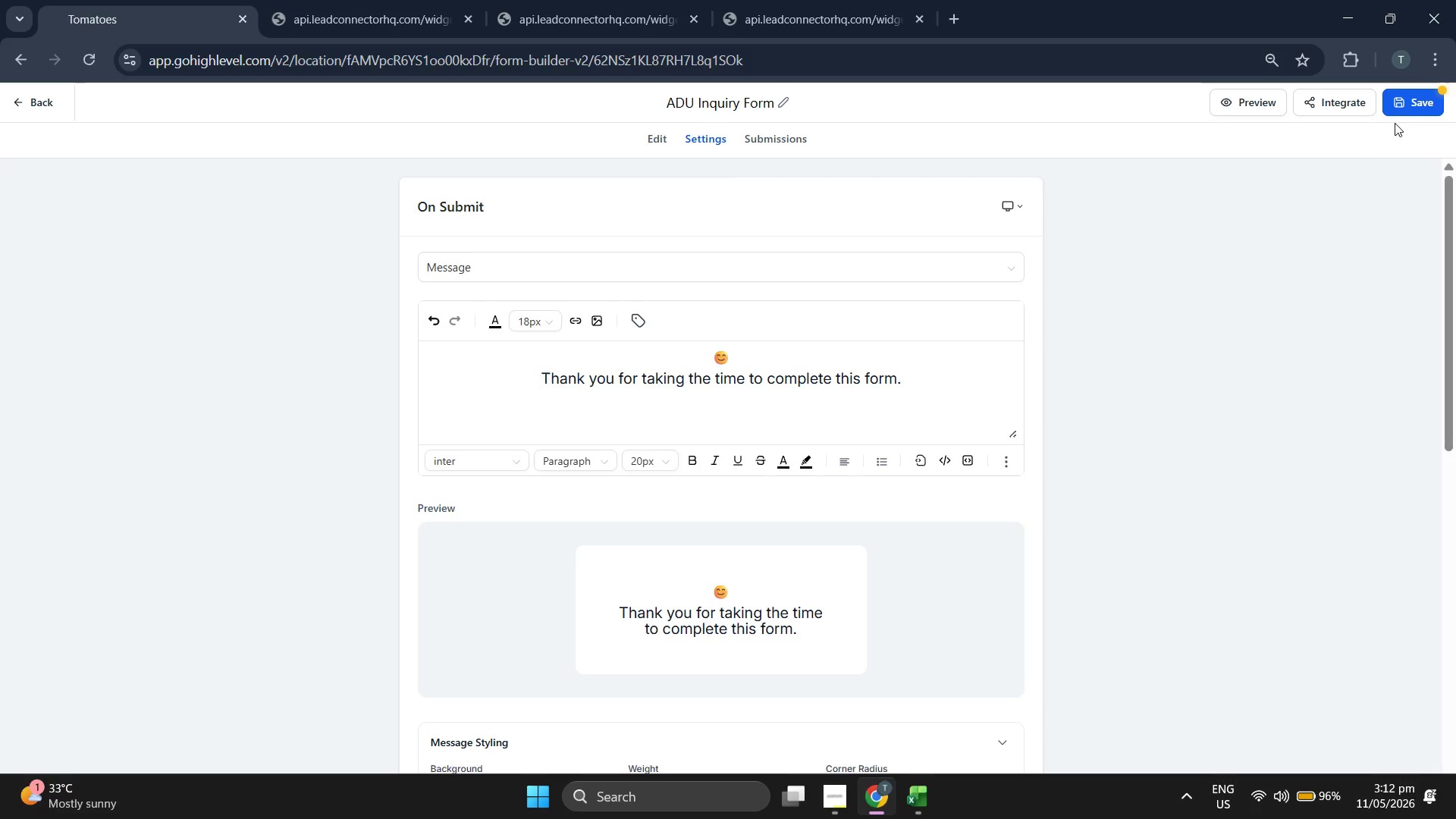 
left_click([1420, 105])
 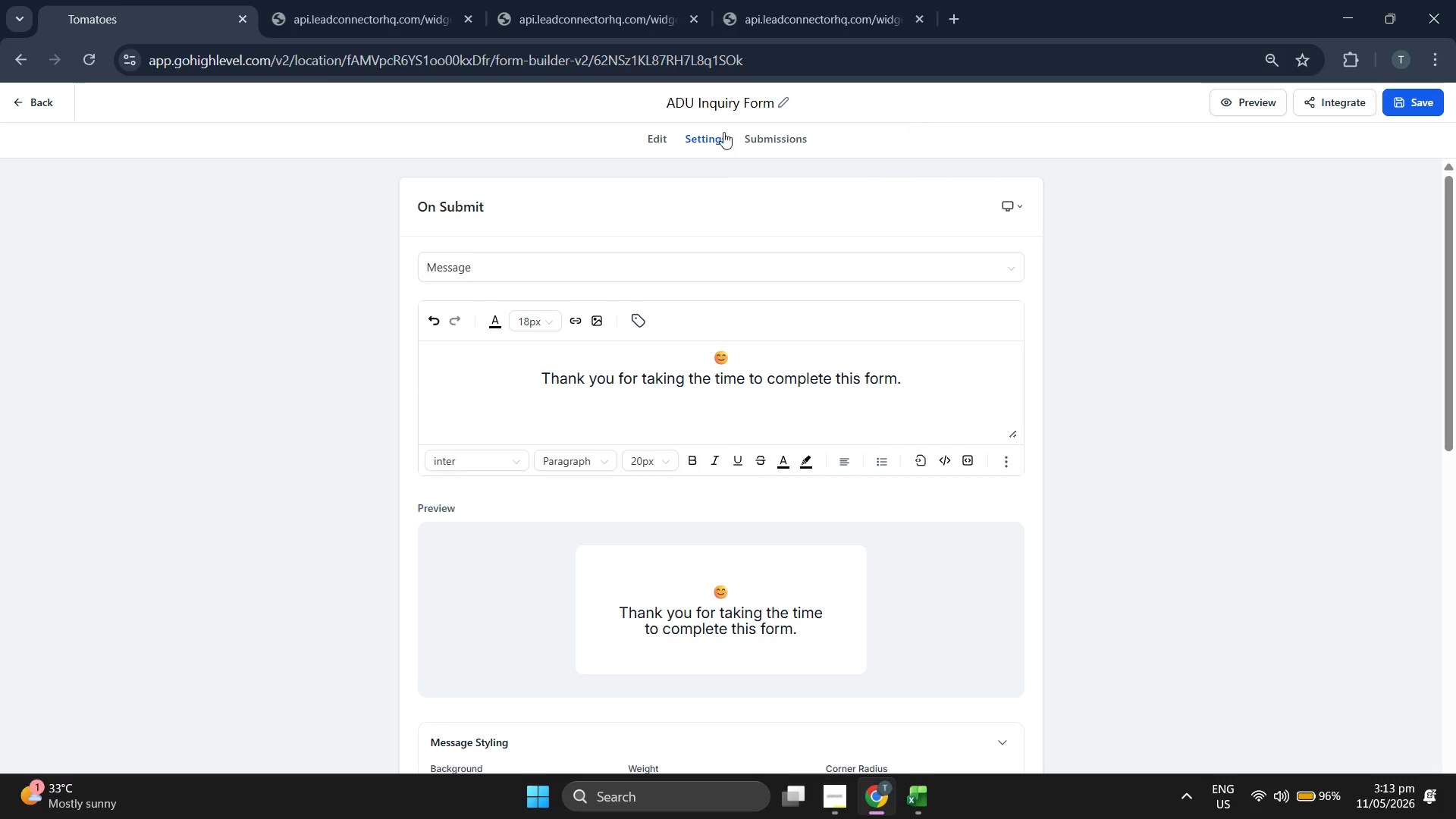 
wait(7.0)
 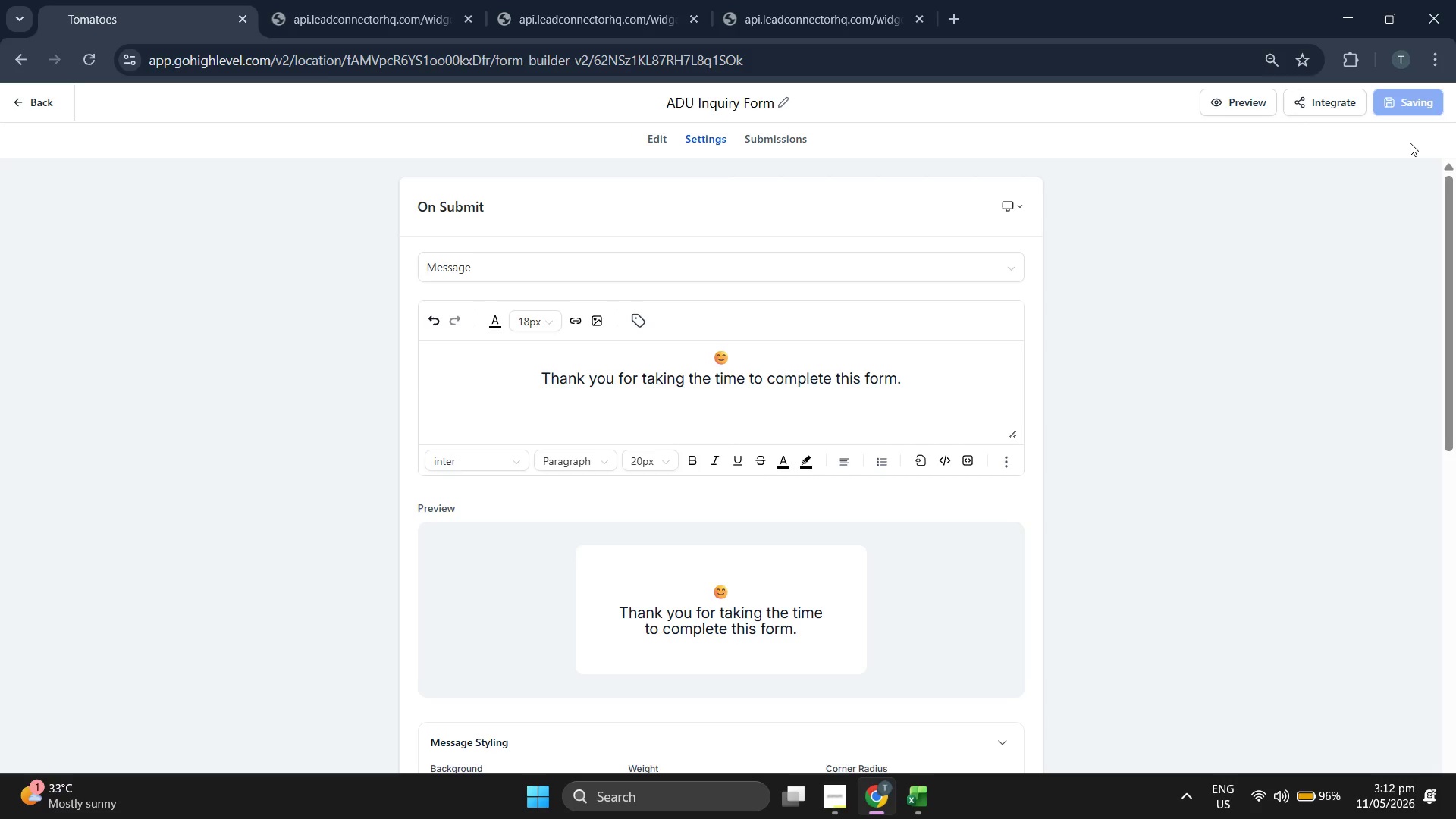 
left_click([654, 141])
 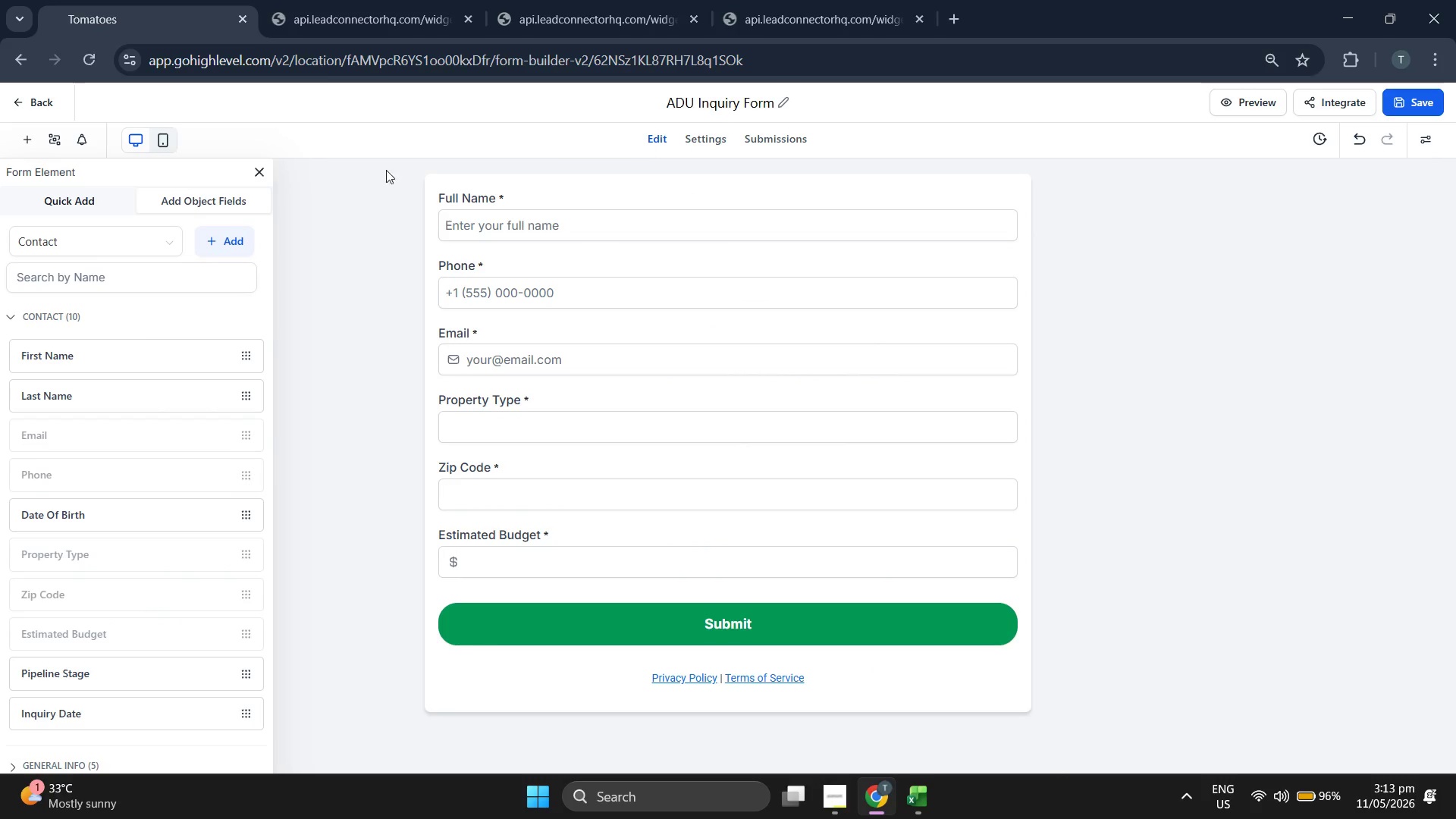 
mouse_move([199, 160])
 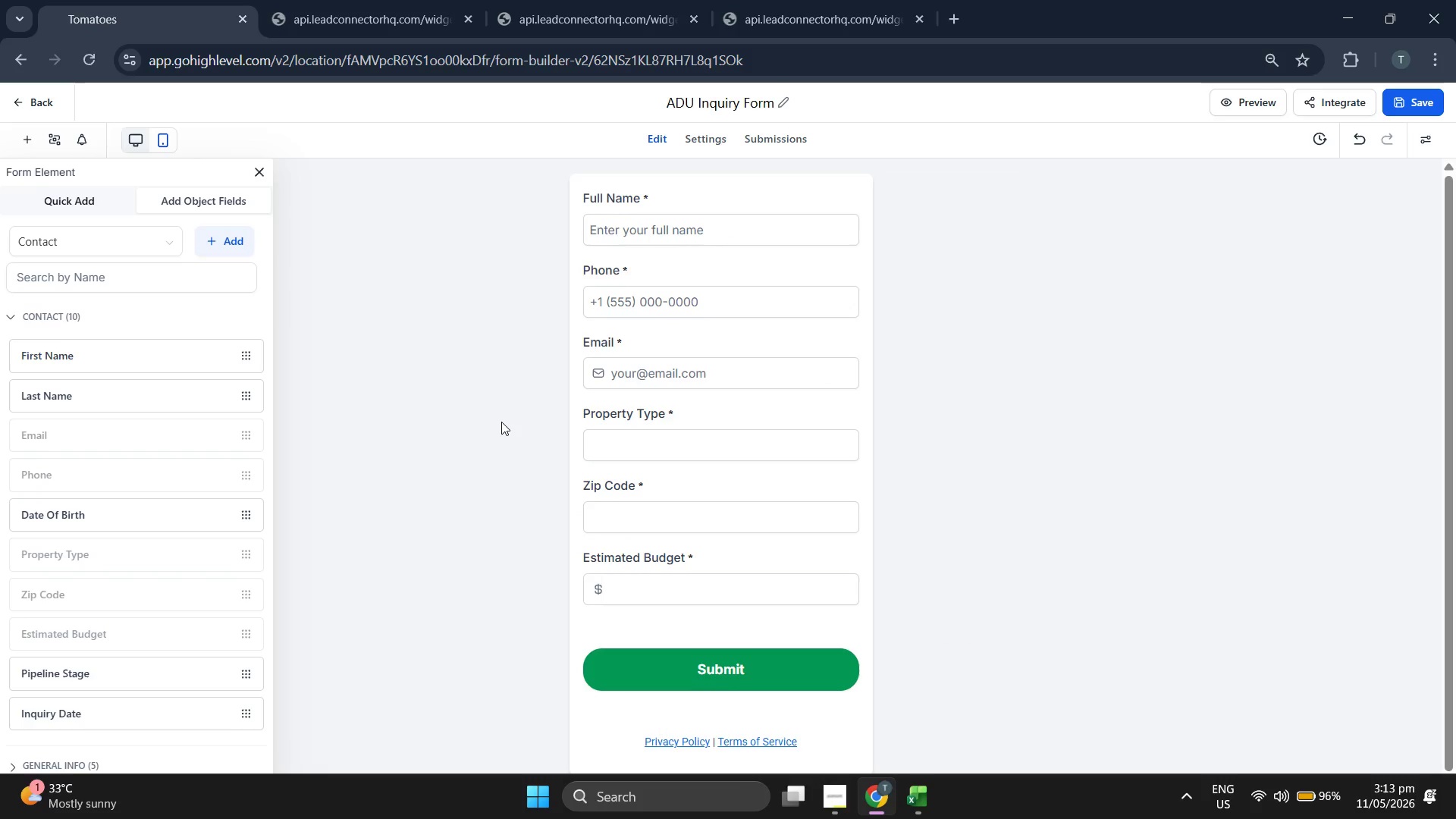 
scroll: coordinate [507, 422], scroll_direction: down, amount: 1.0
 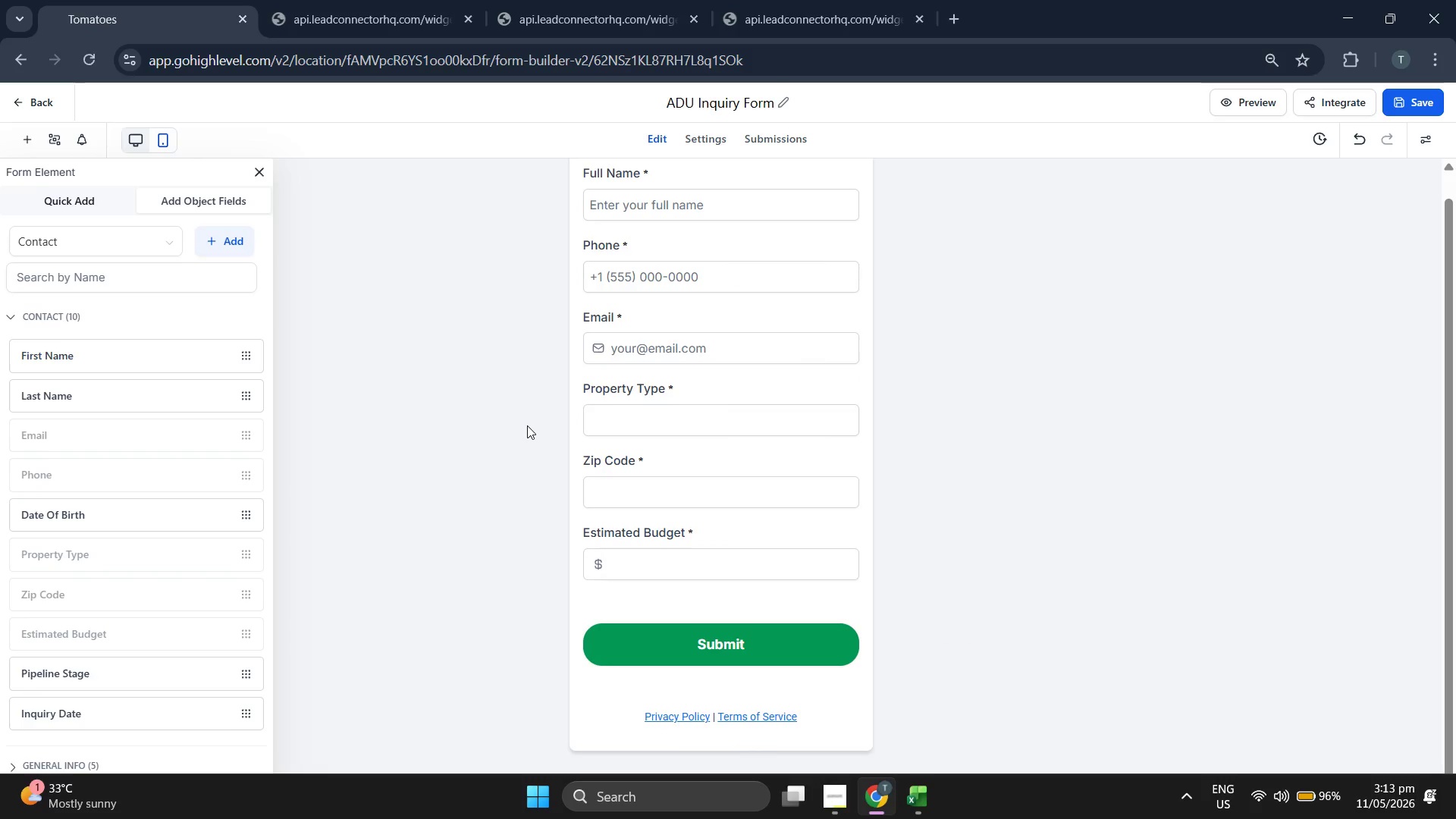 
scroll: coordinate [527, 425], scroll_direction: none, amount: 0.0
 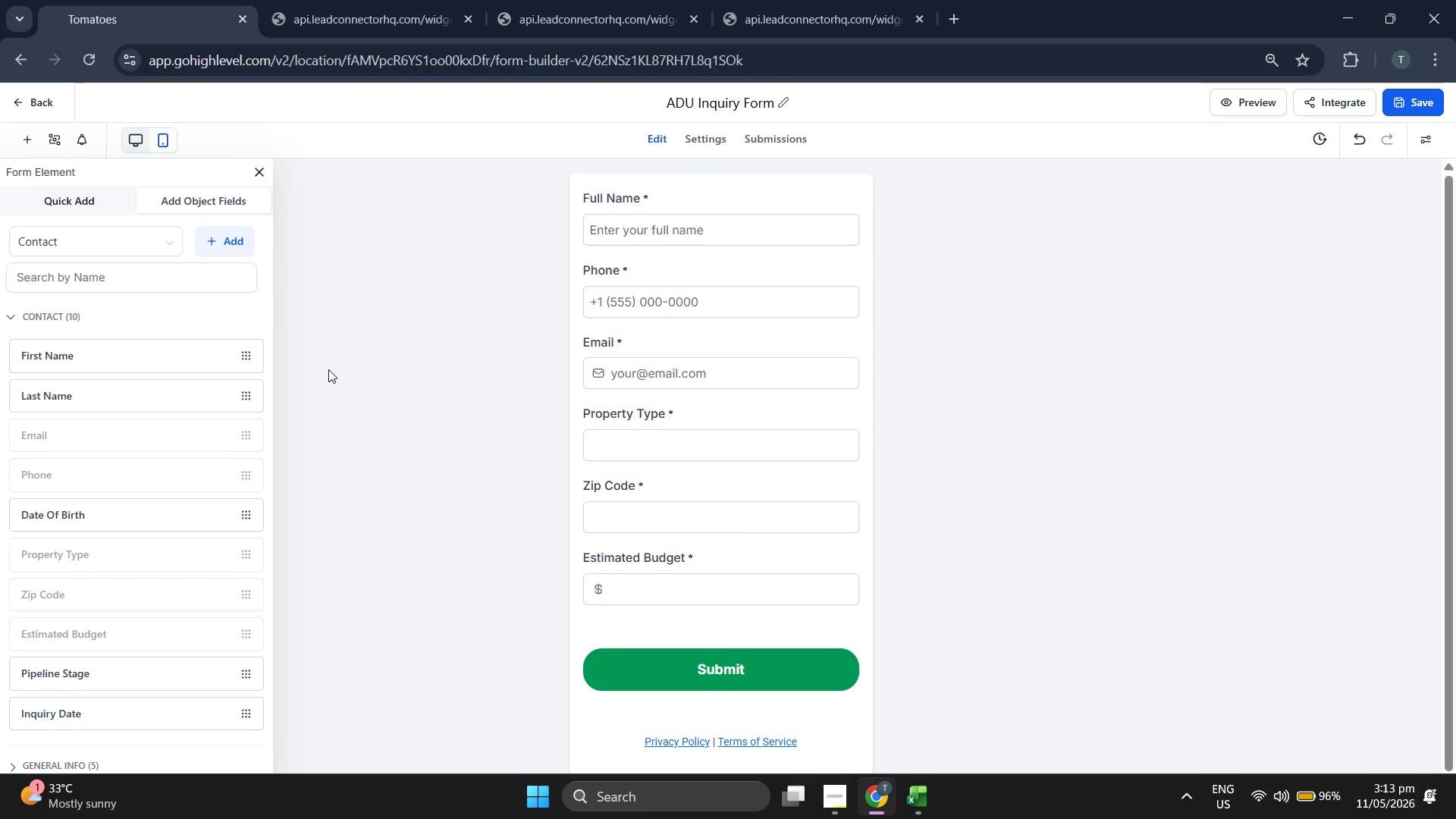 
left_click([220, 202])
 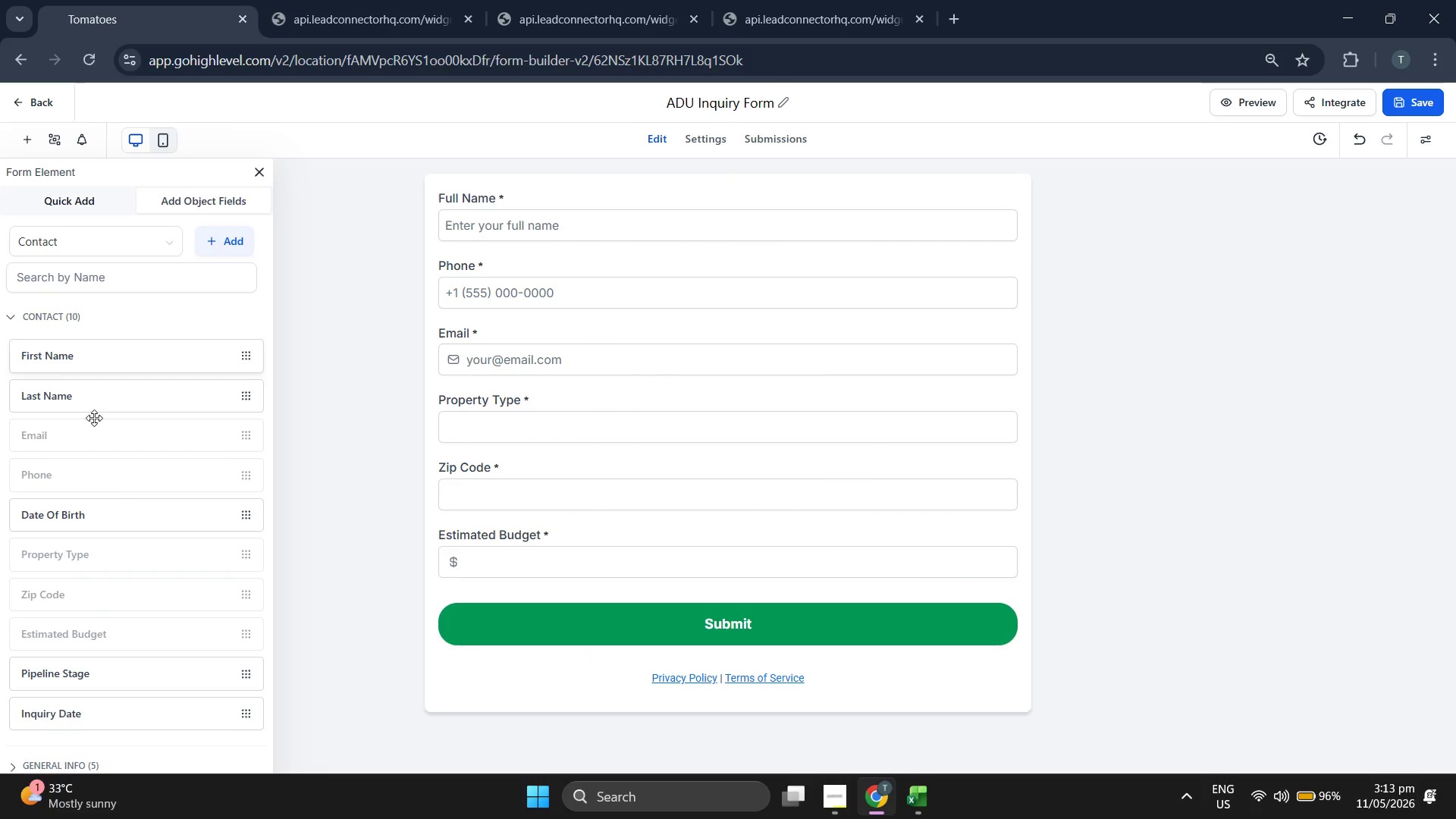 
scroll: coordinate [152, 577], scroll_direction: down, amount: 2.0
 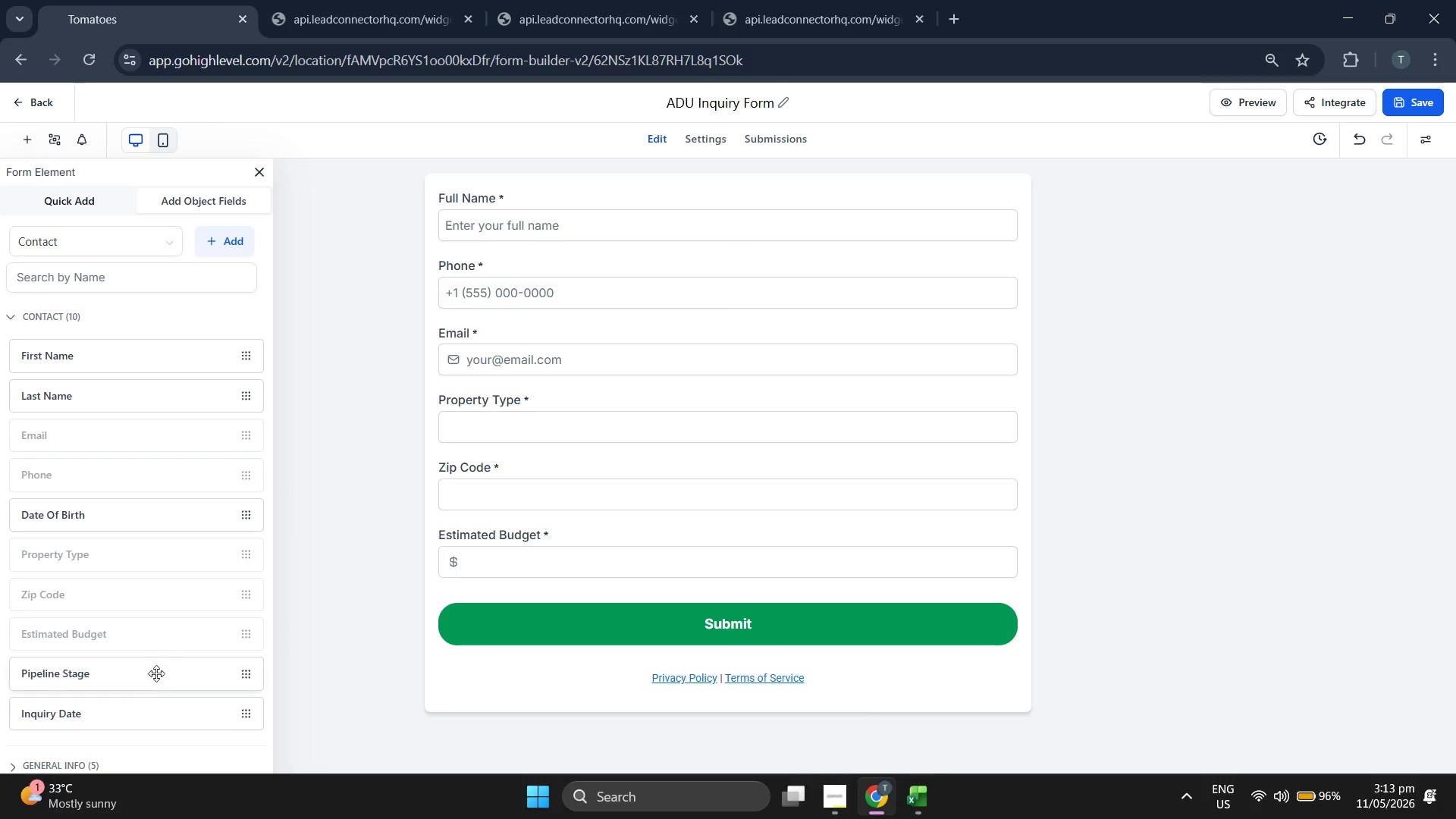 
left_click_drag(start_coordinate=[133, 716], to_coordinate=[590, 606])
 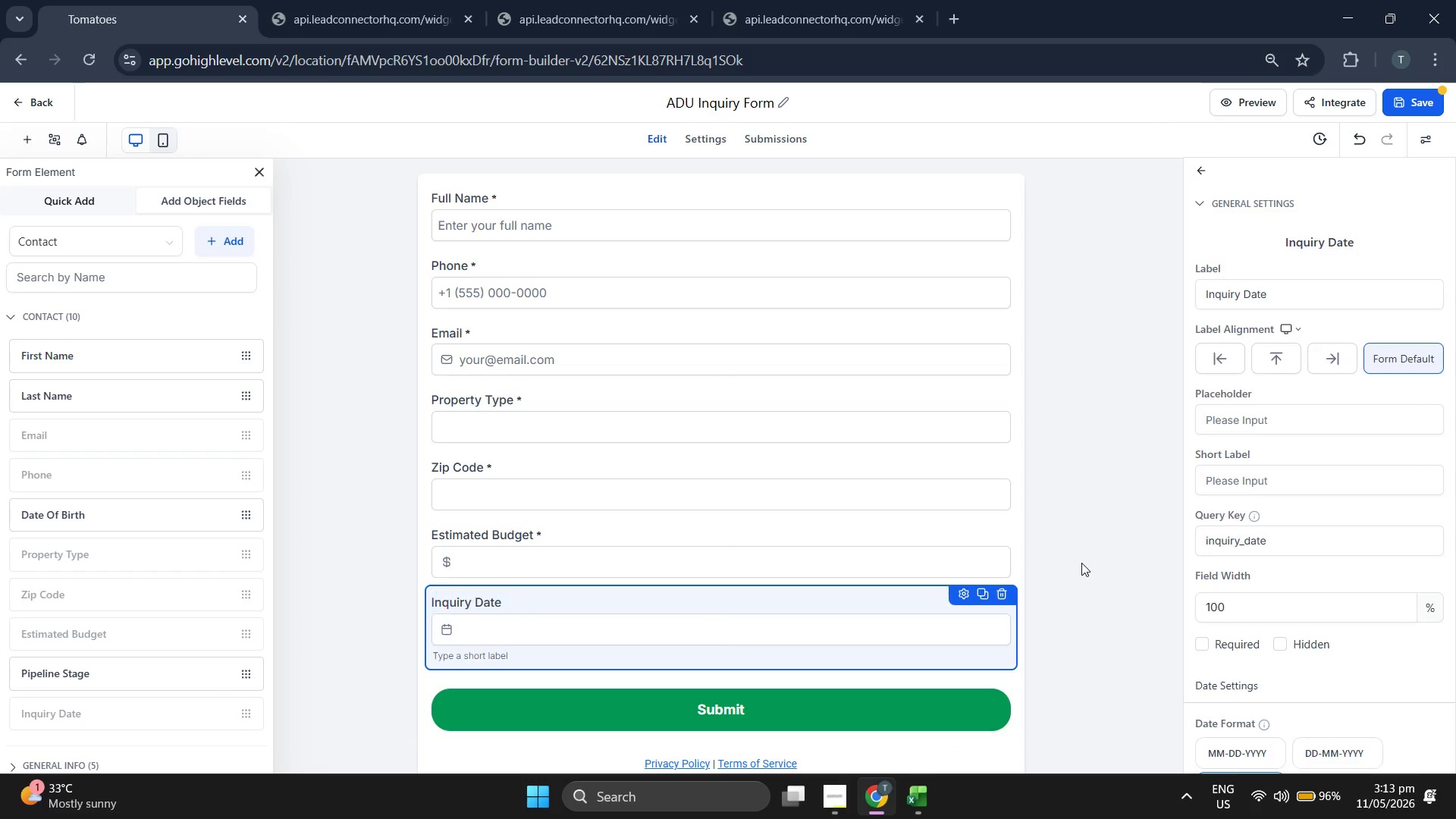 
left_click([767, 649])
 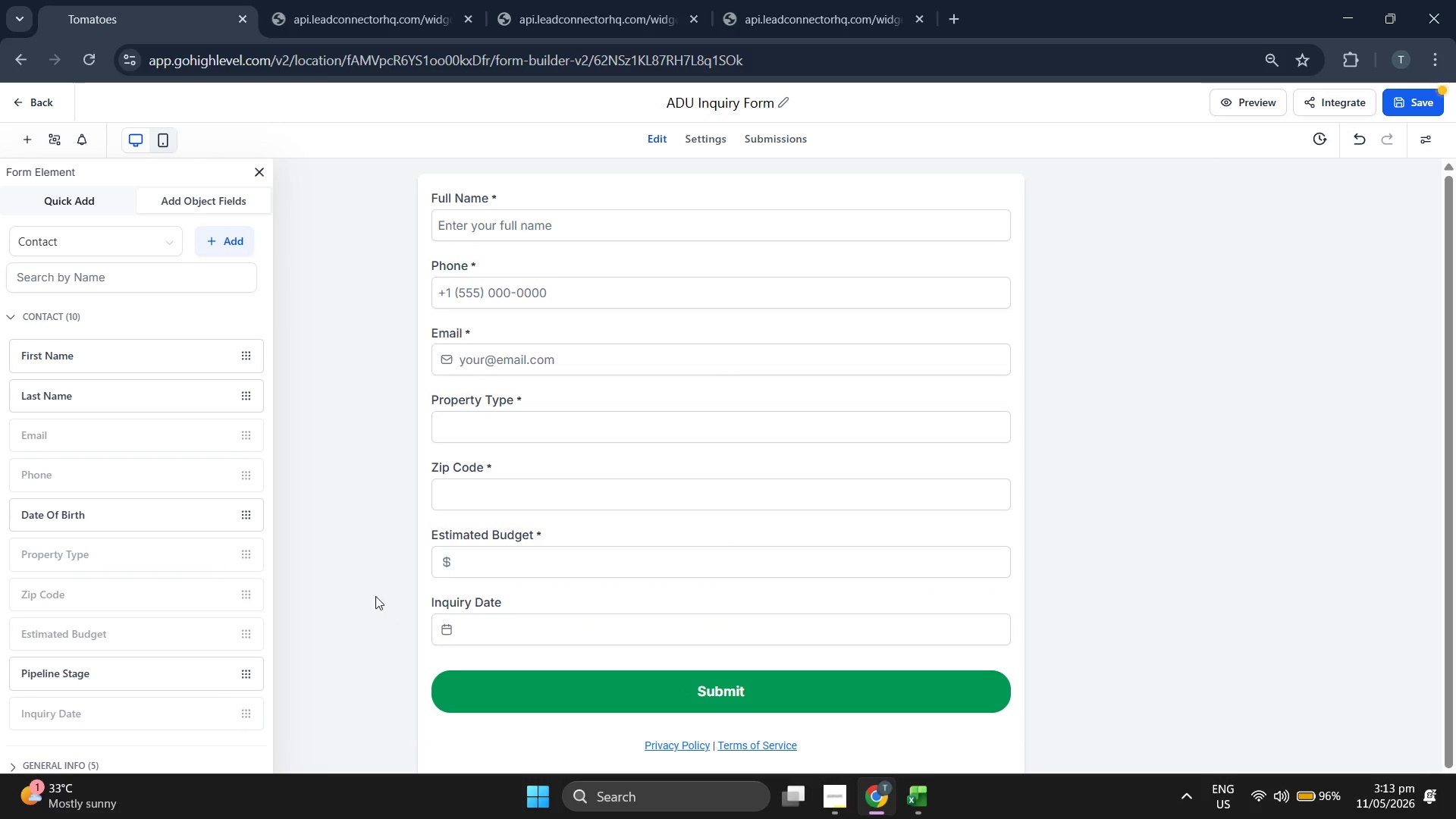 
left_click([508, 613])
 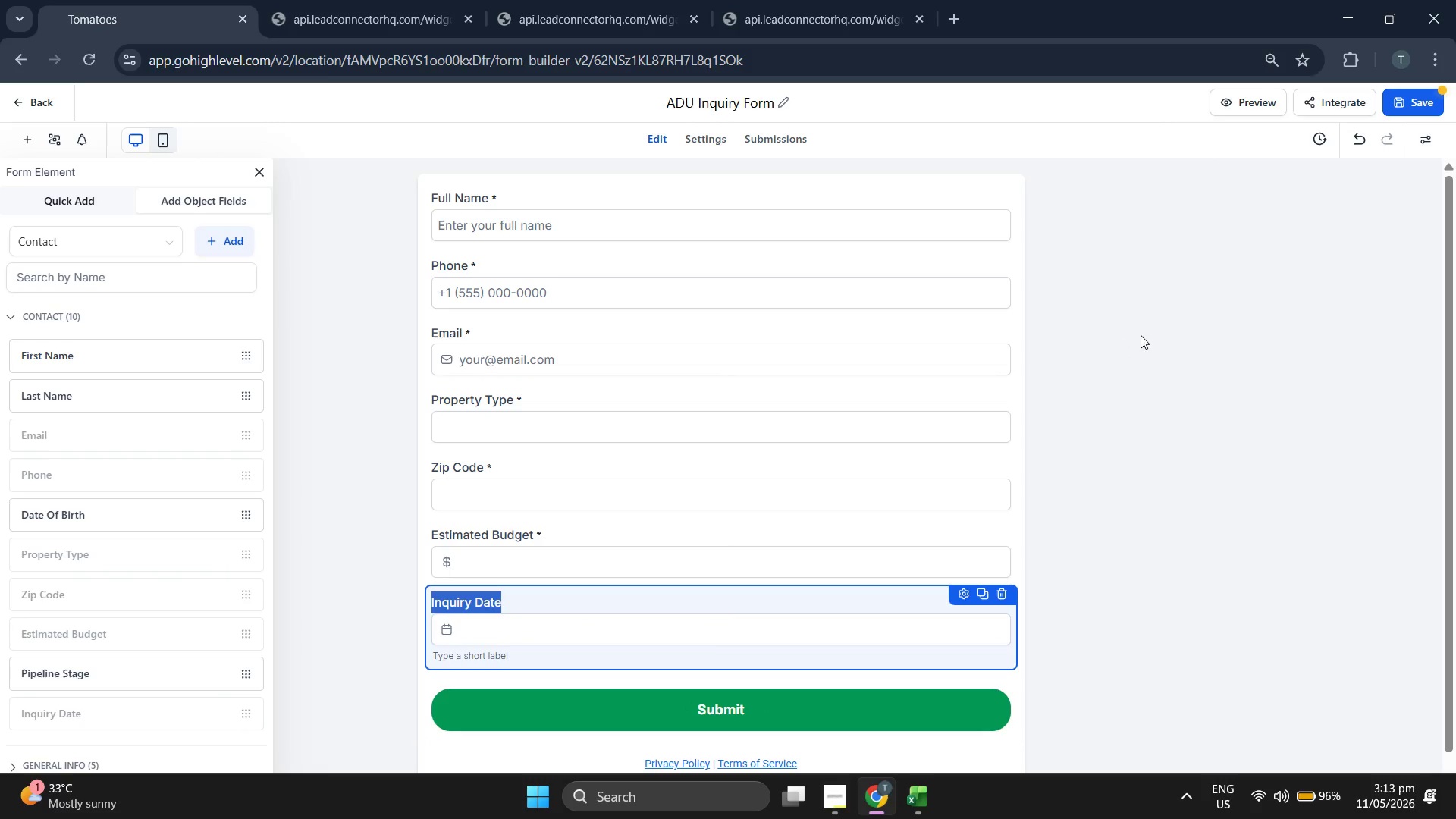 
wait(5.25)
 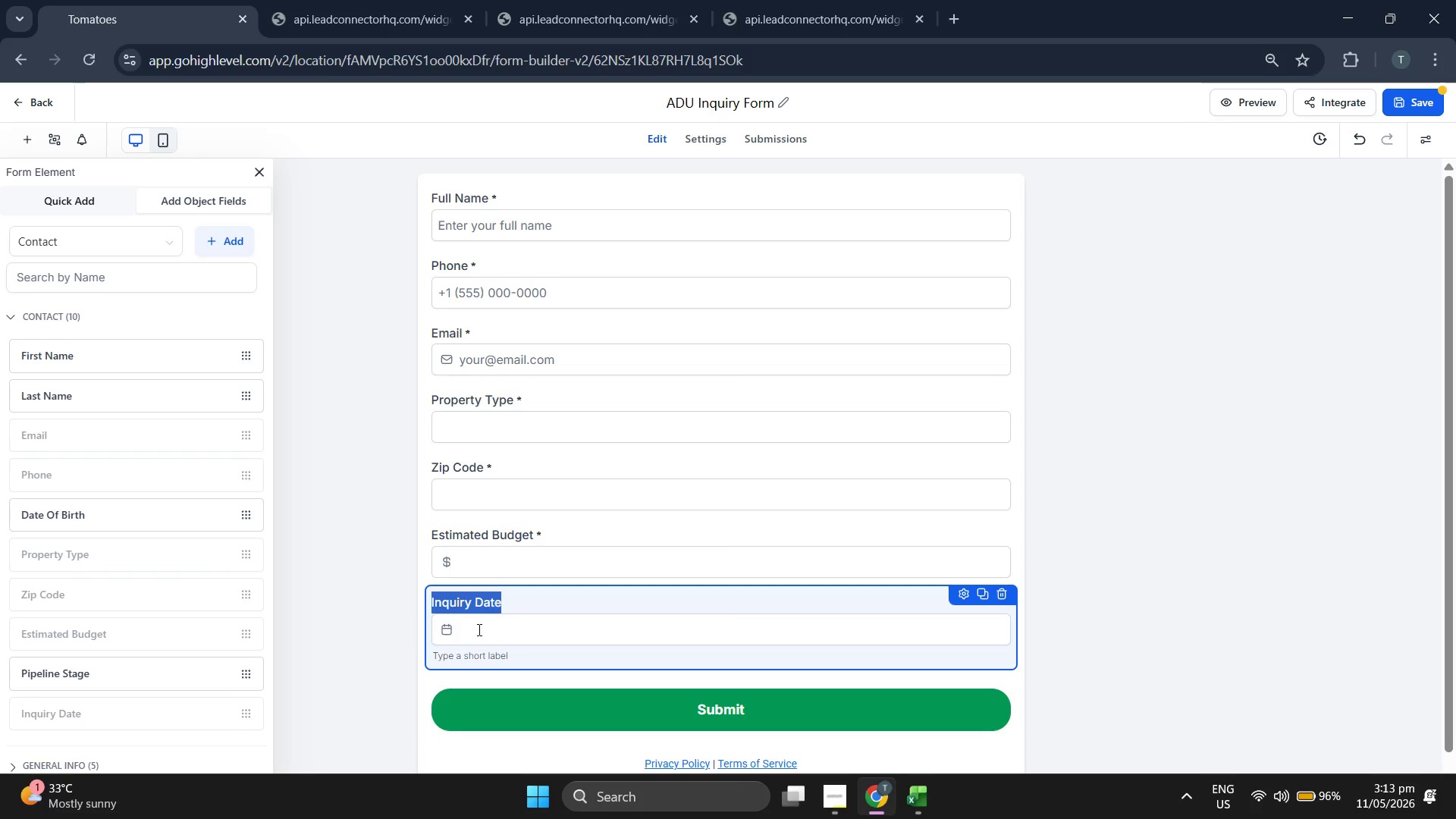 
left_click([1432, 99])
 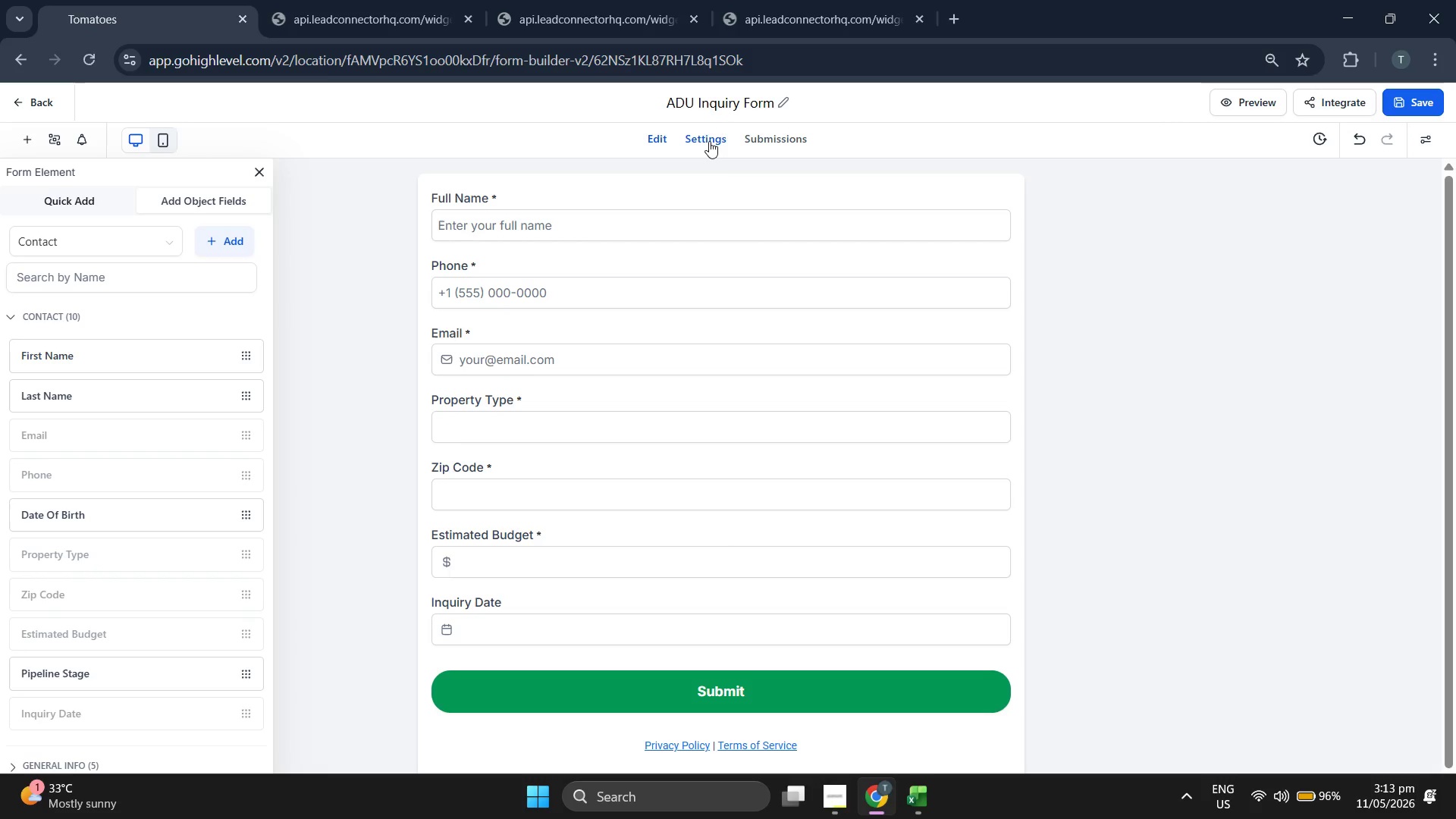 
left_click([979, 625])
 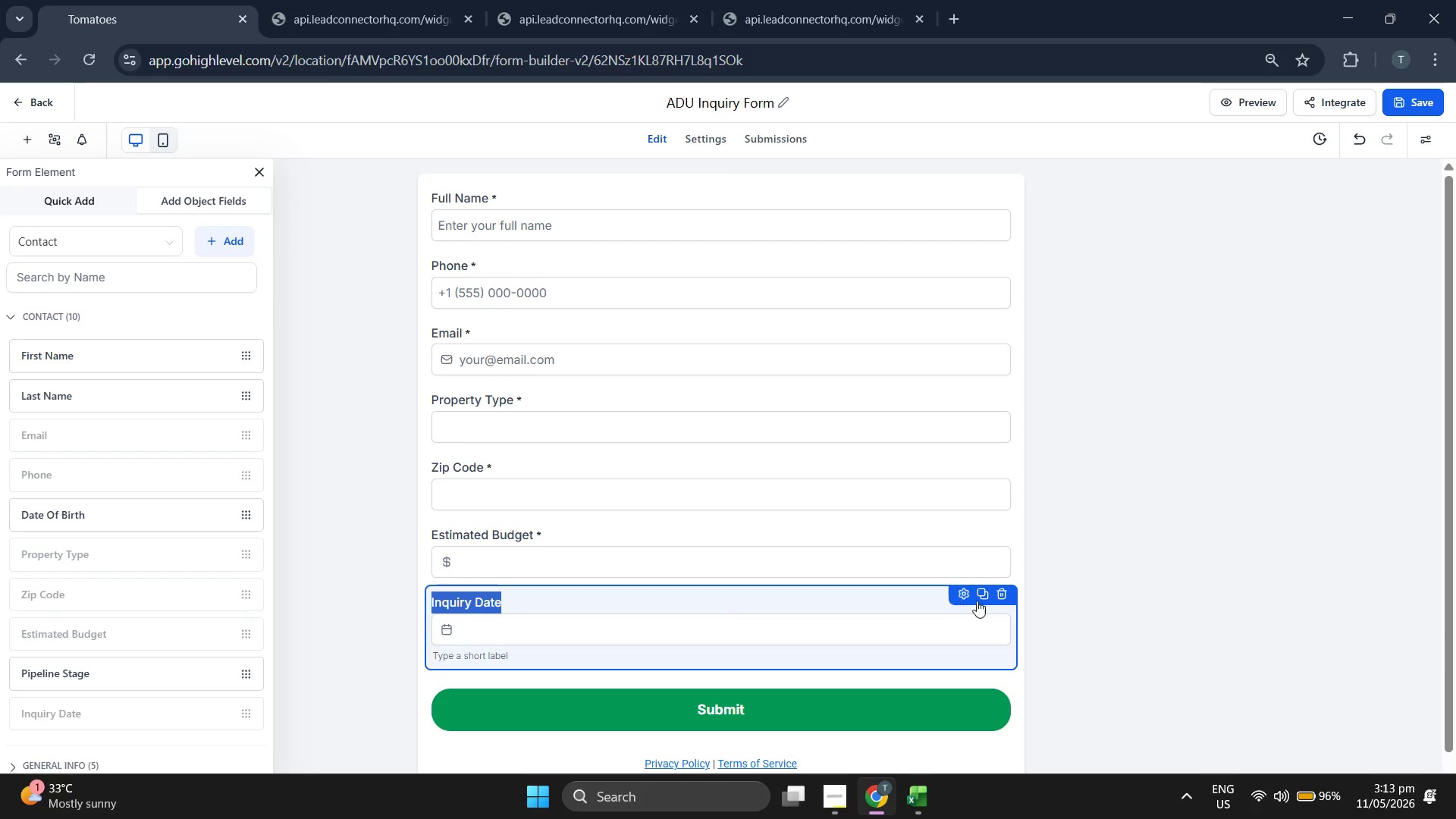 
left_click([963, 597])
 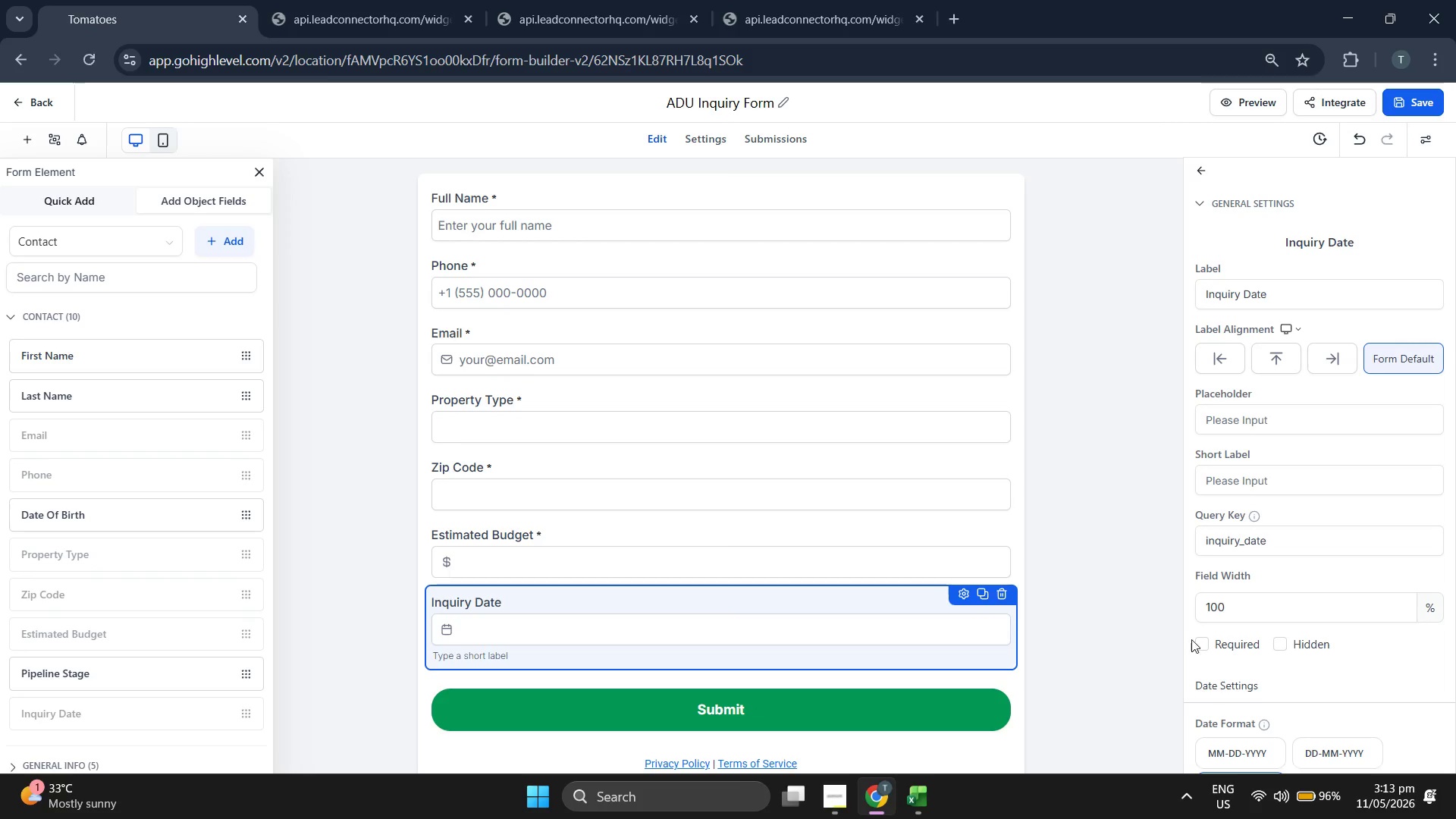 
left_click([1208, 648])
 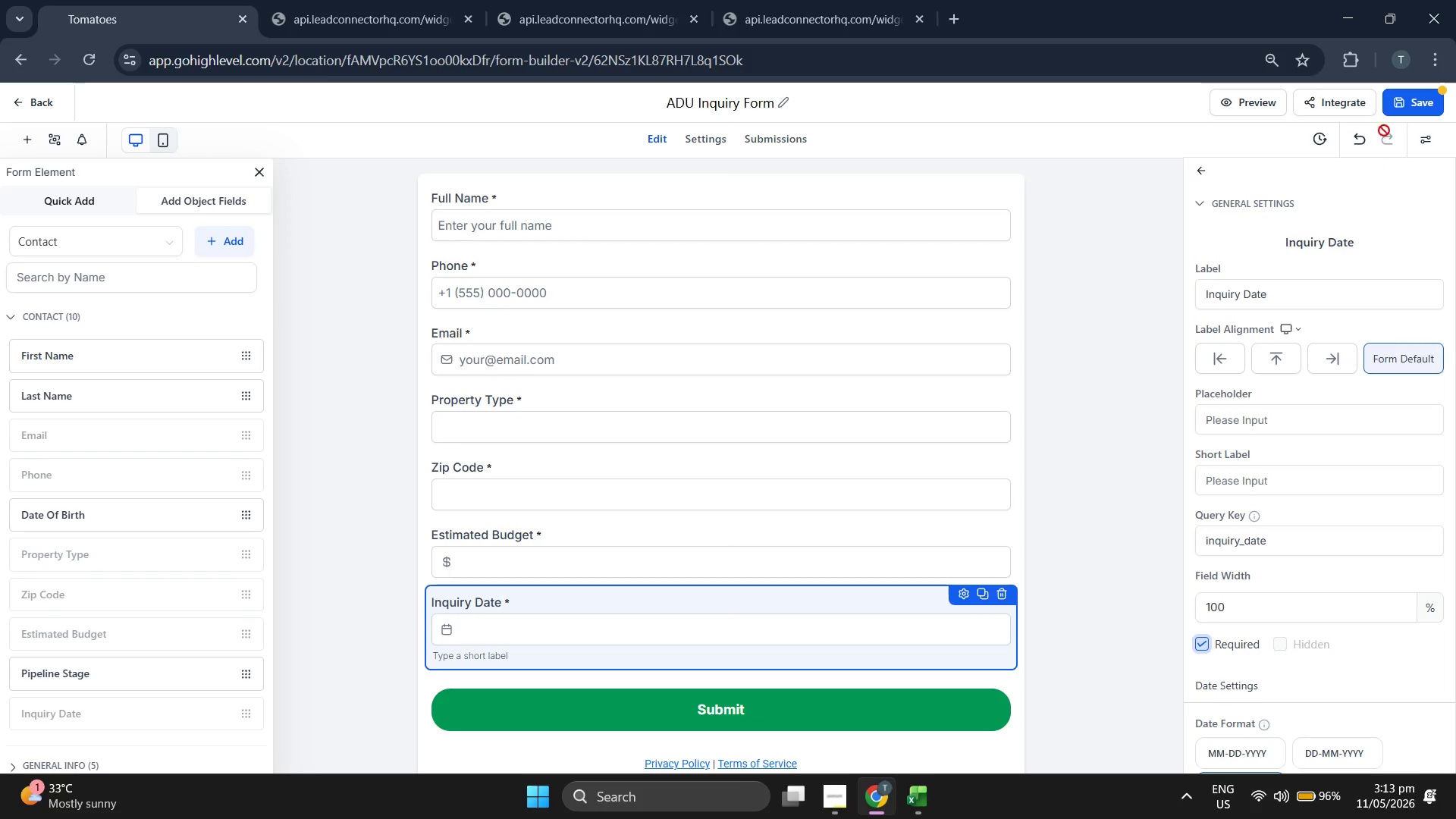 
left_click([1408, 107])
 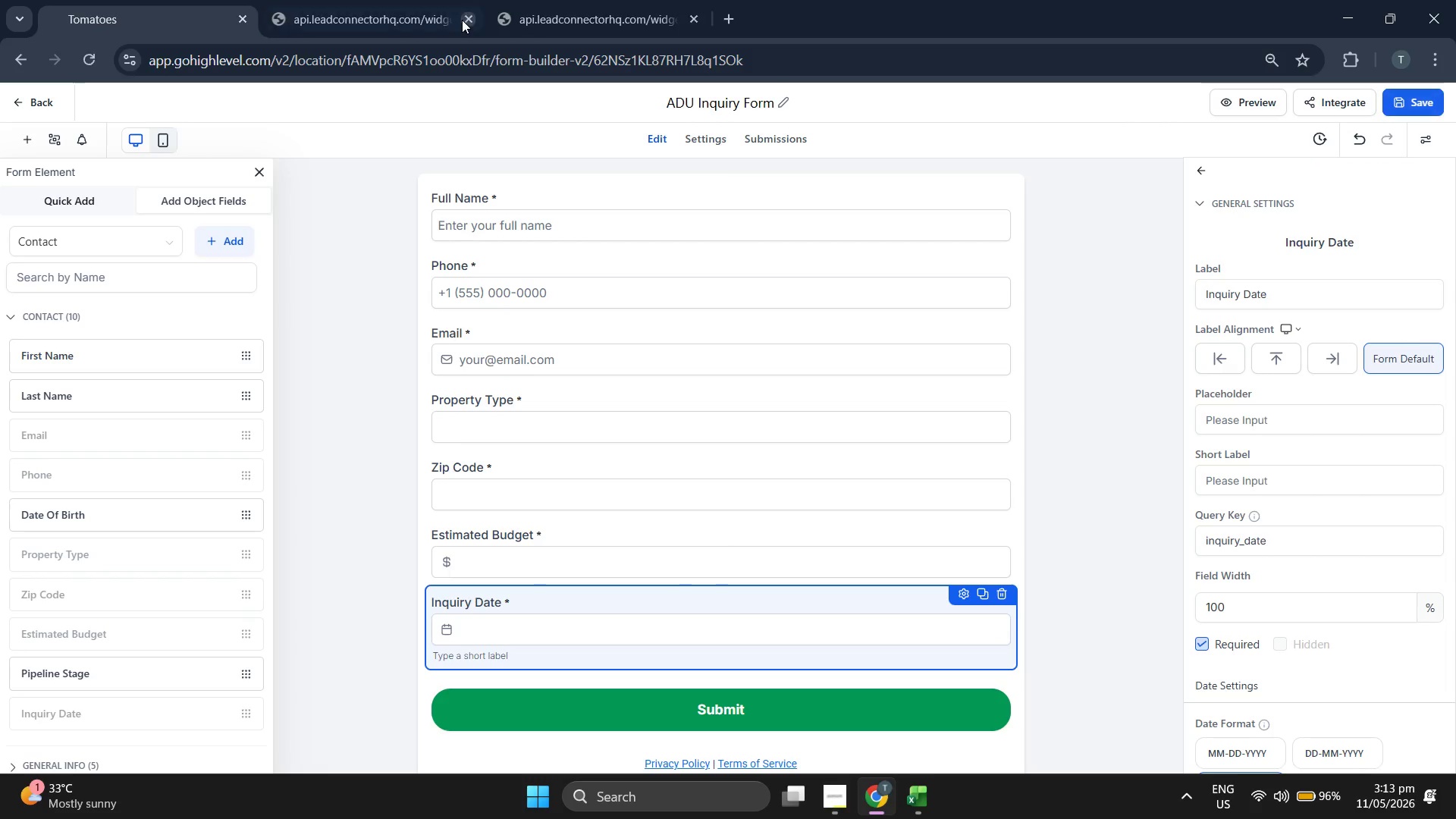 
left_click([1259, 98])
 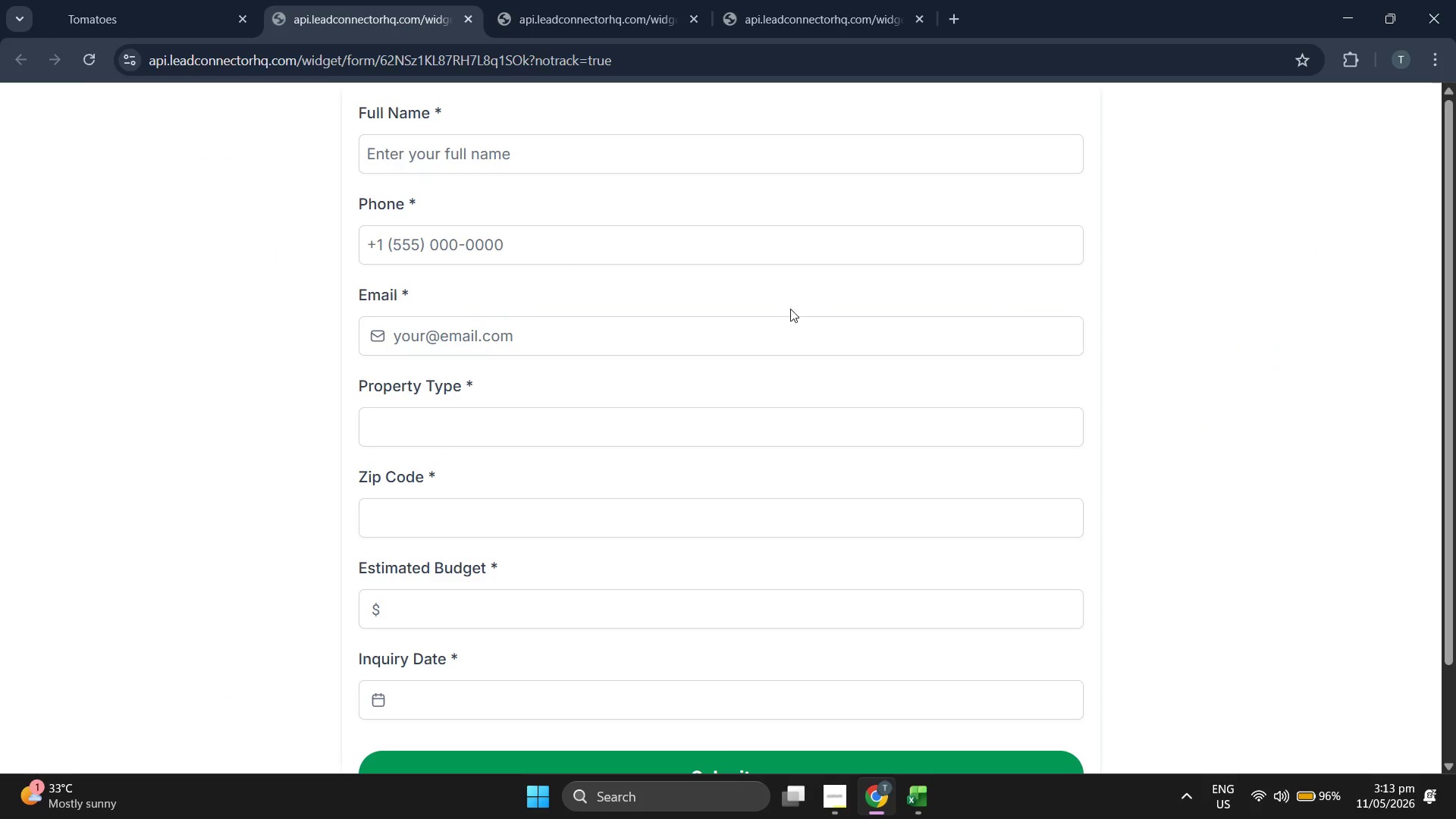 
scroll: coordinate [719, 462], scroll_direction: down, amount: 3.0
 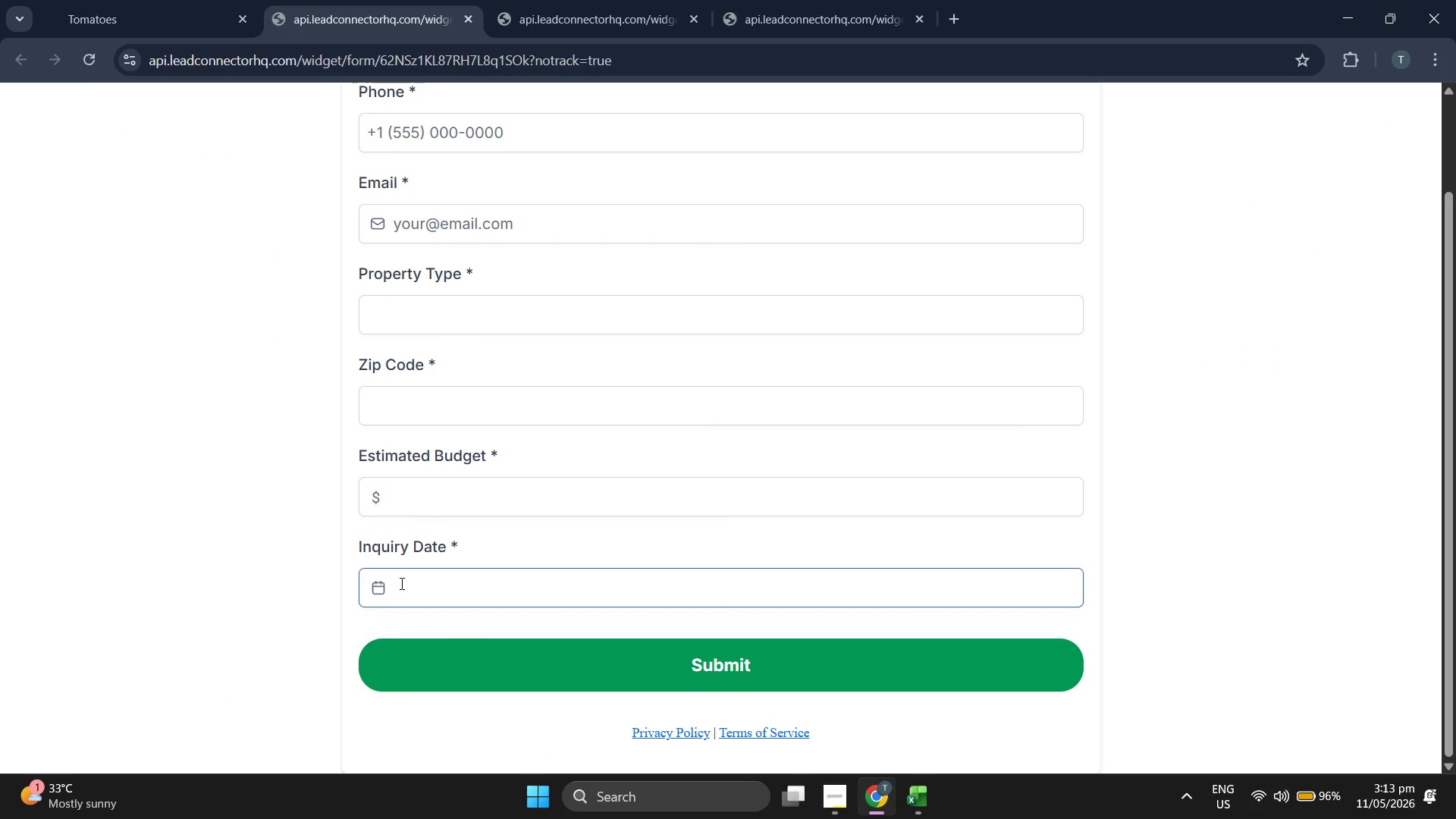 
left_click([369, 579])
 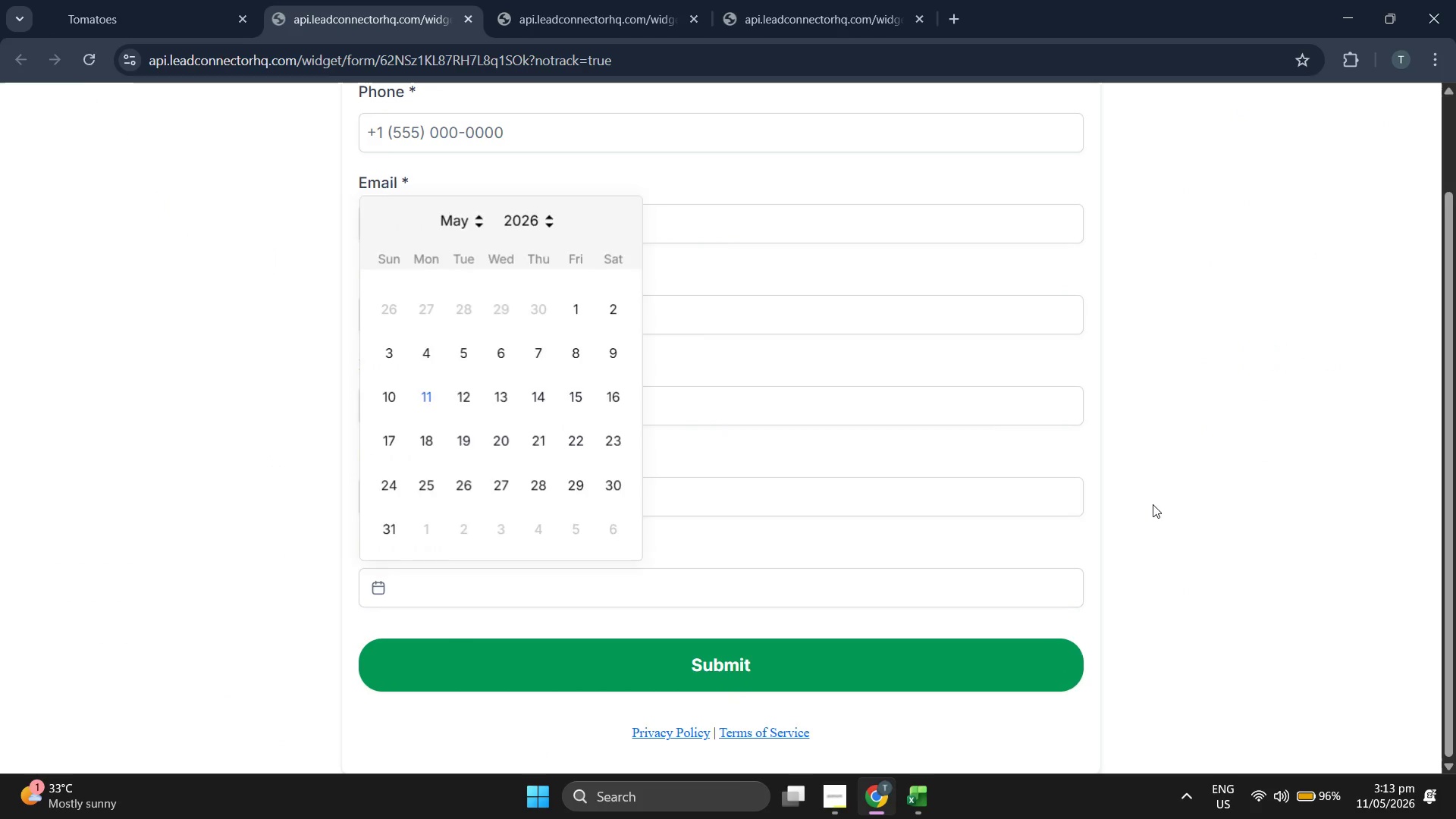 
scroll: coordinate [1072, 613], scroll_direction: up, amount: 2.0
 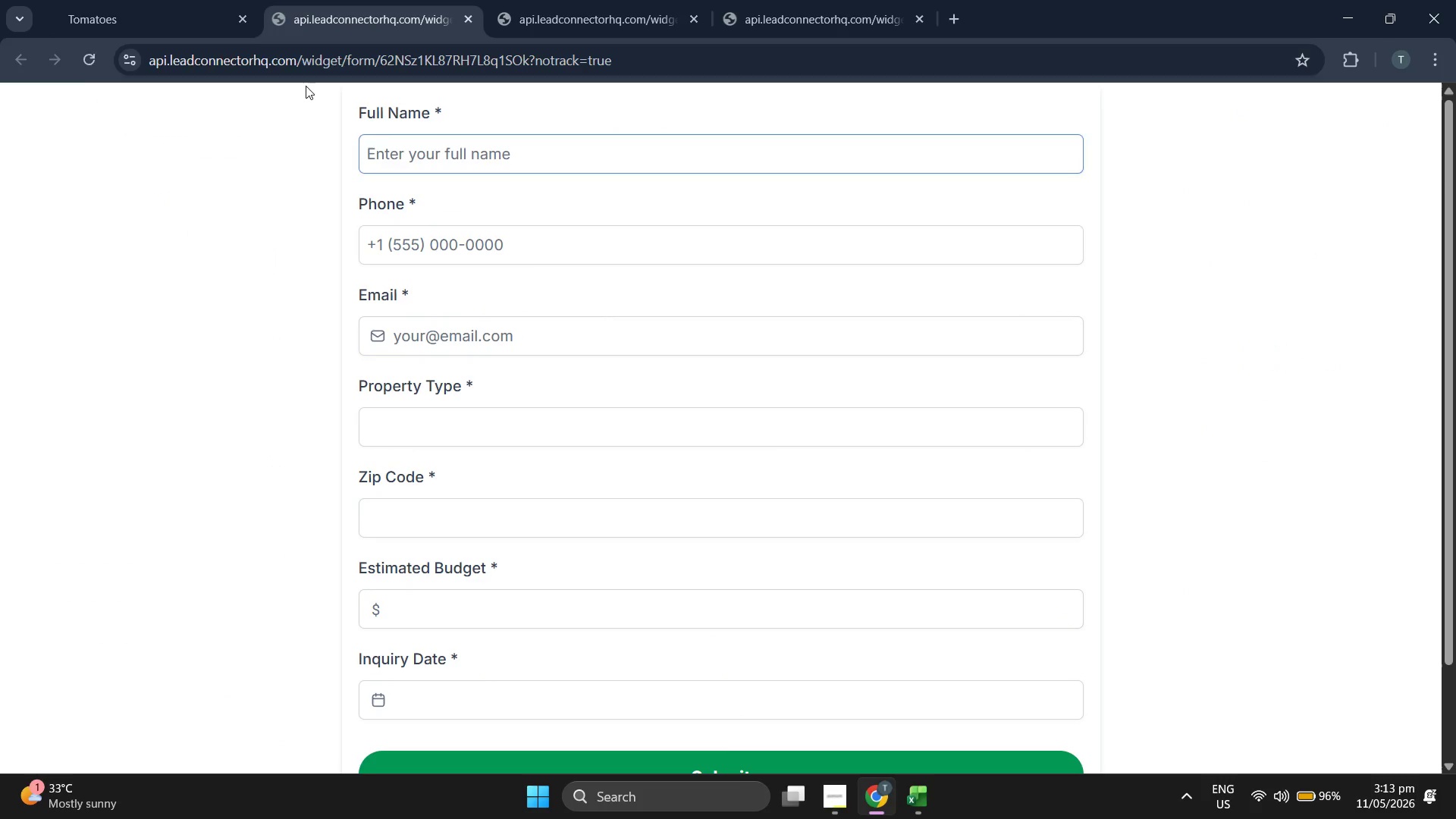 
left_click([173, 0])
 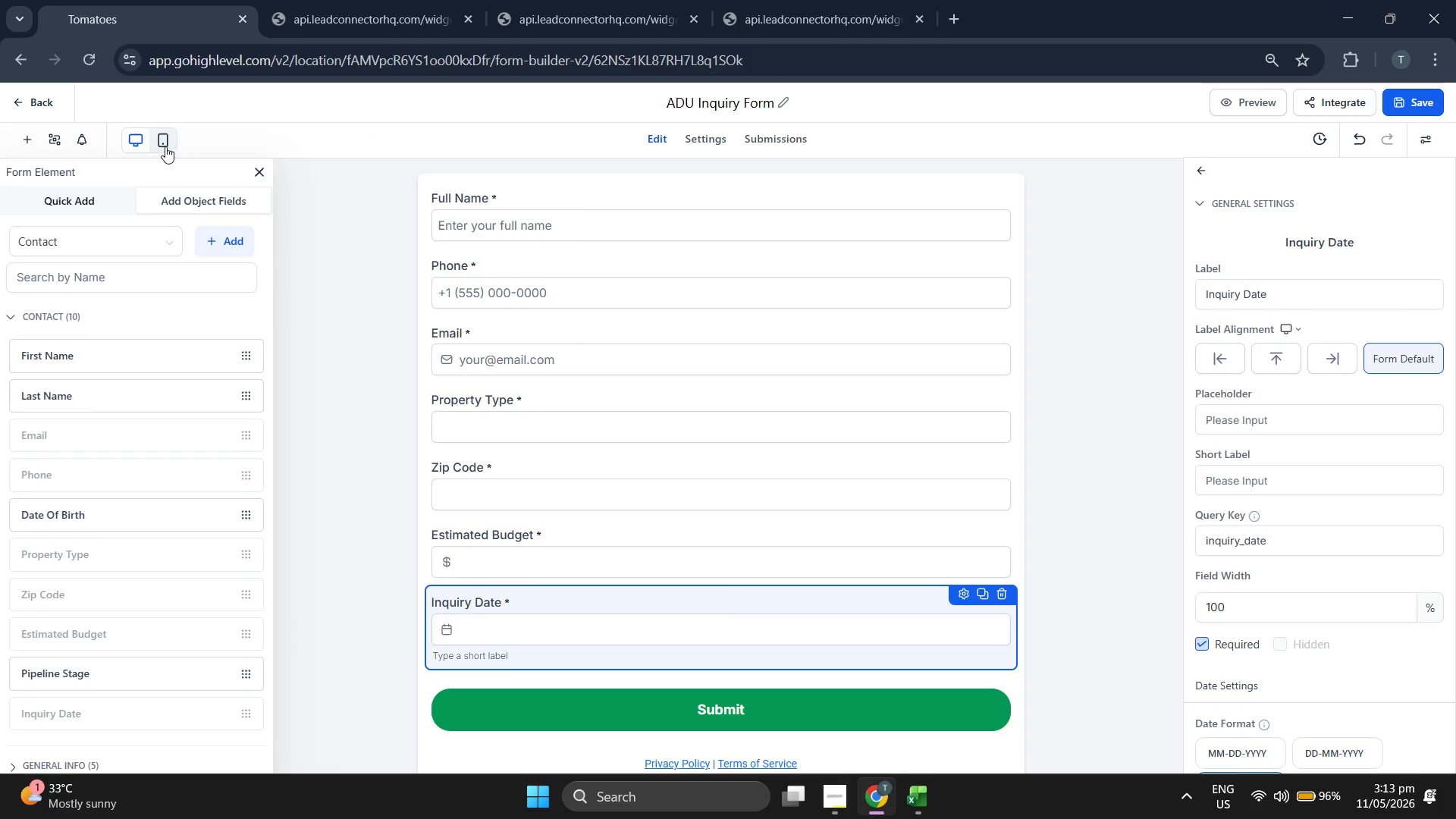 
left_click([138, 140])
 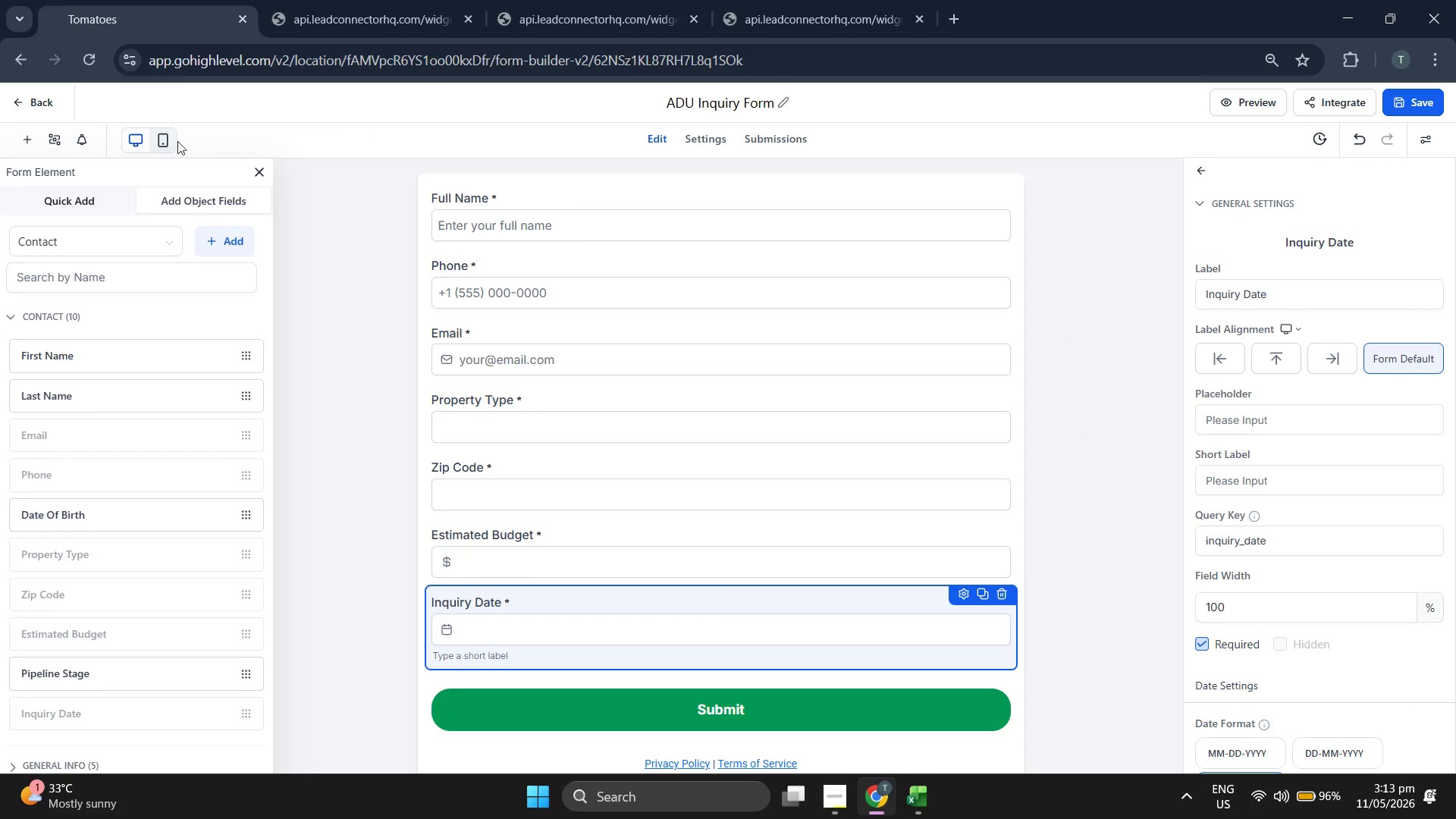 
left_click([153, 136])
 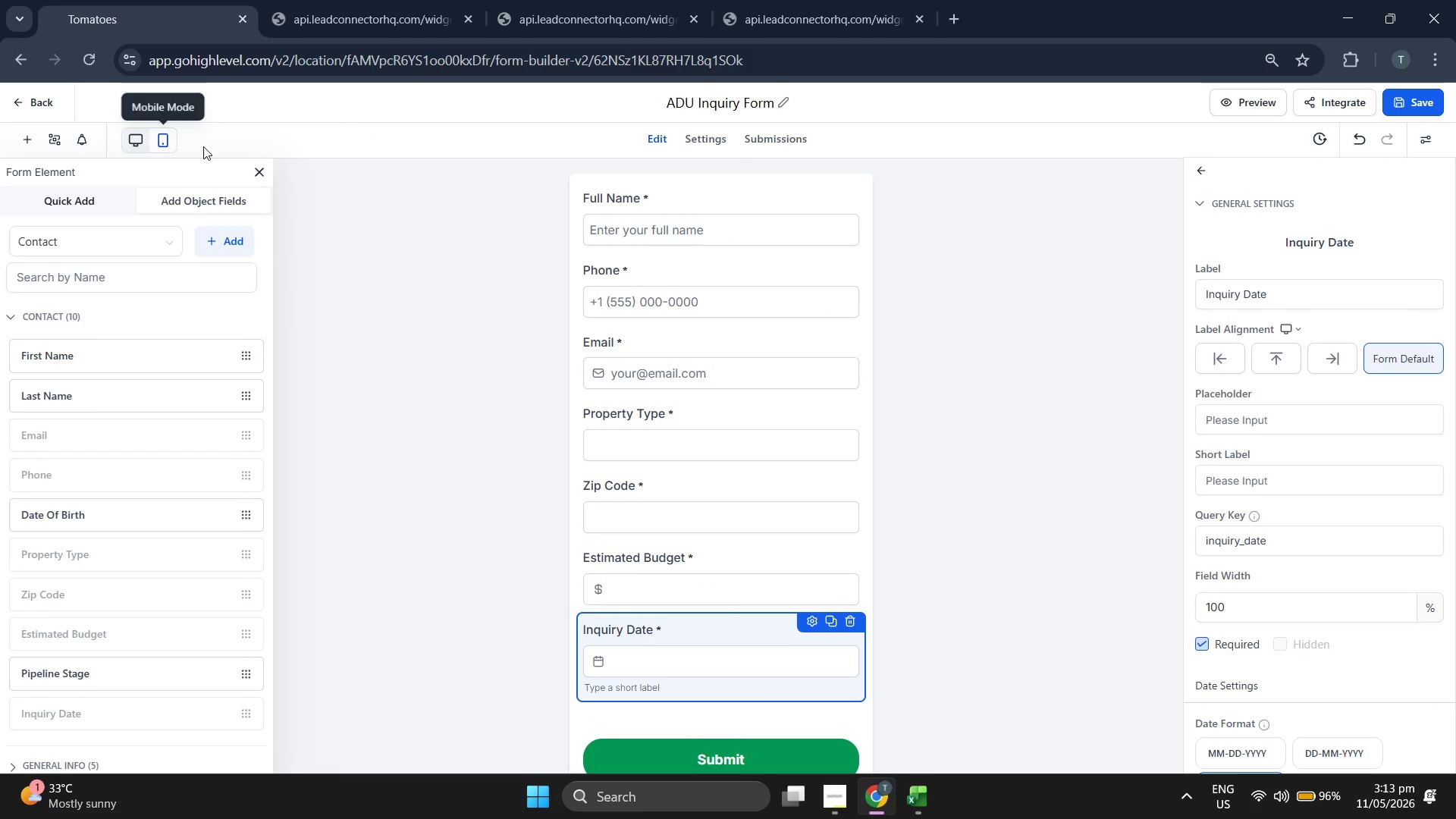 
left_click([450, 381])
 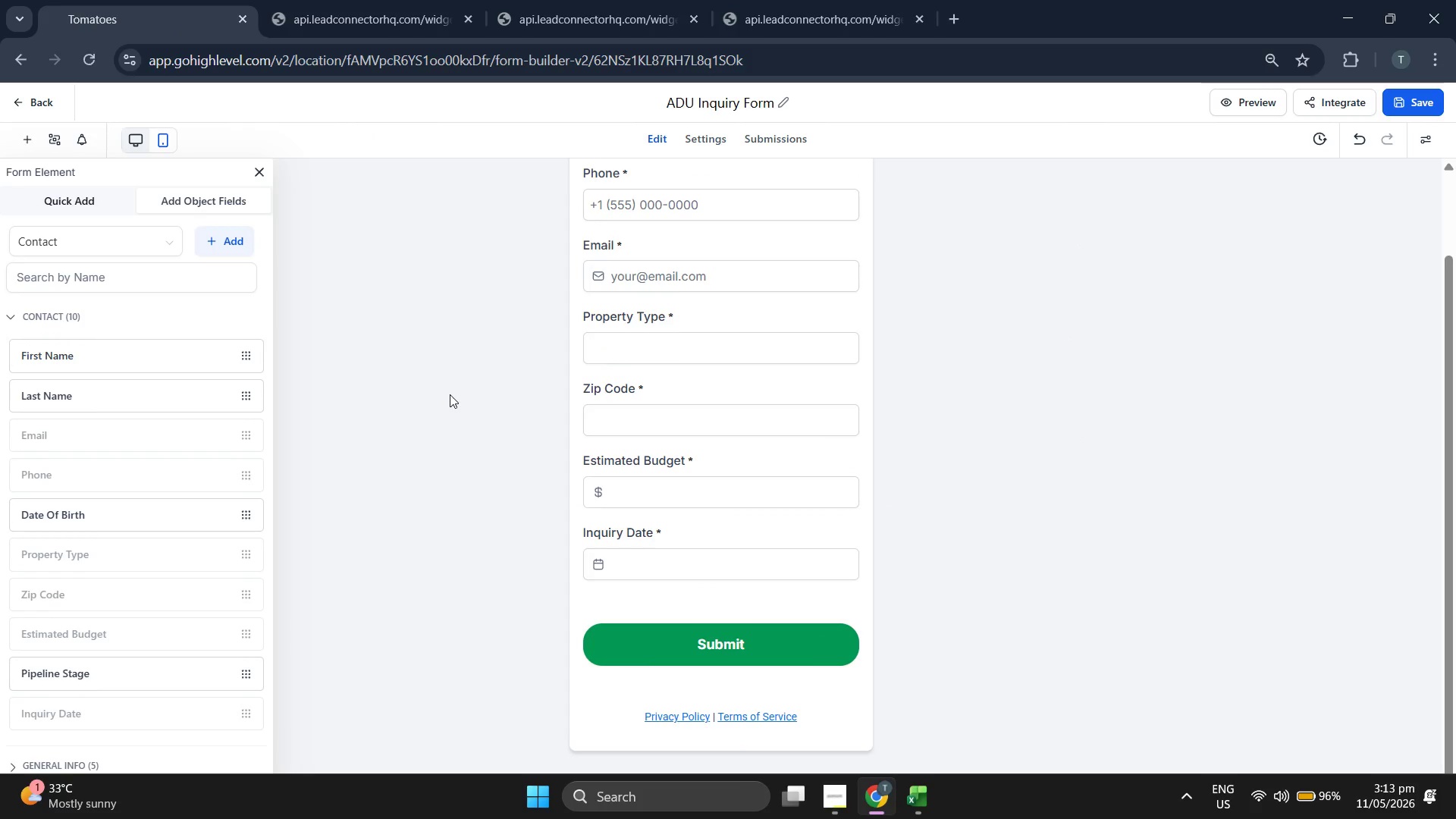 
scroll: coordinate [431, 356], scroll_direction: down, amount: 2.0
 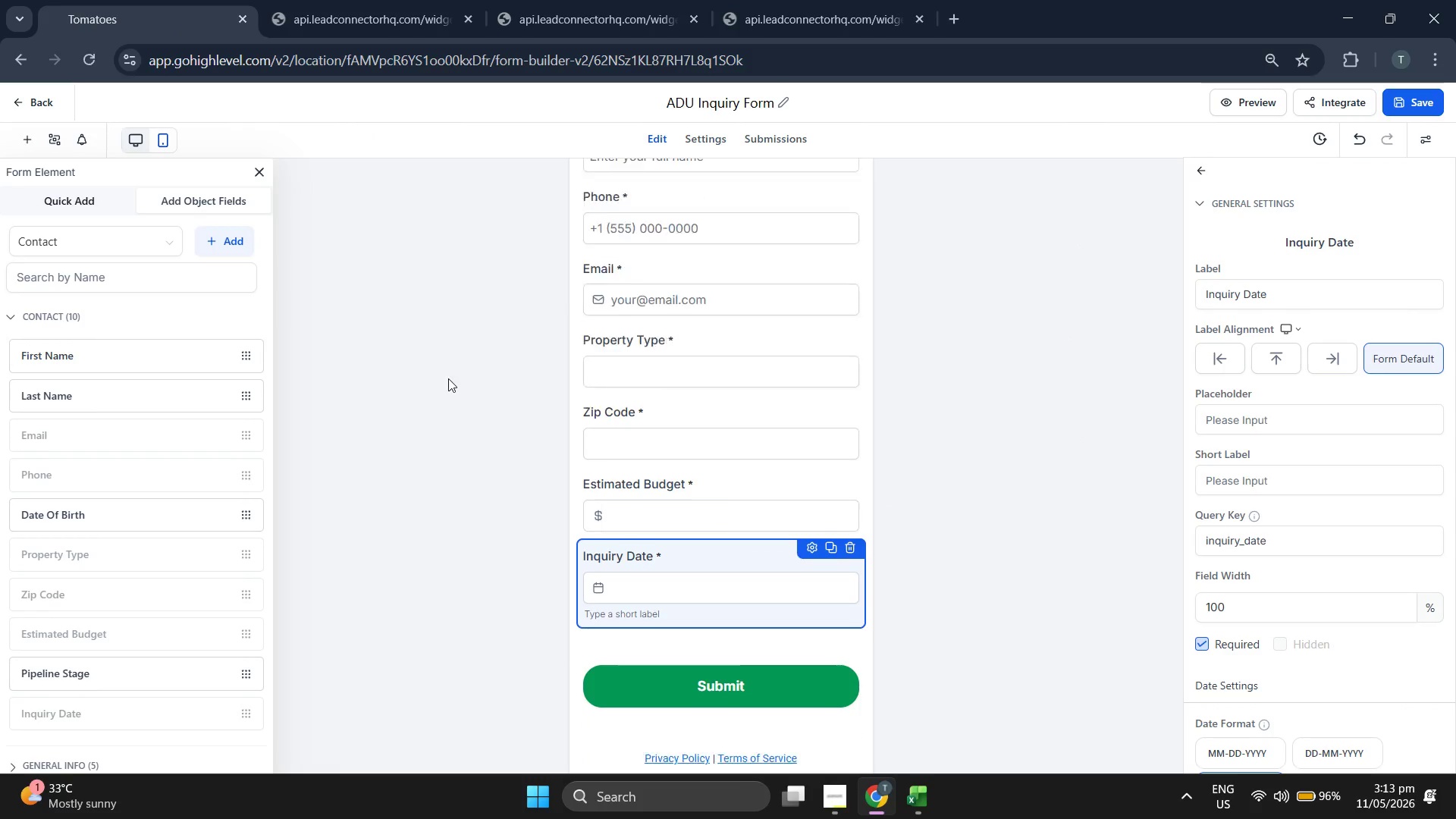 
scroll: coordinate [450, 394], scroll_direction: up, amount: 1.0
 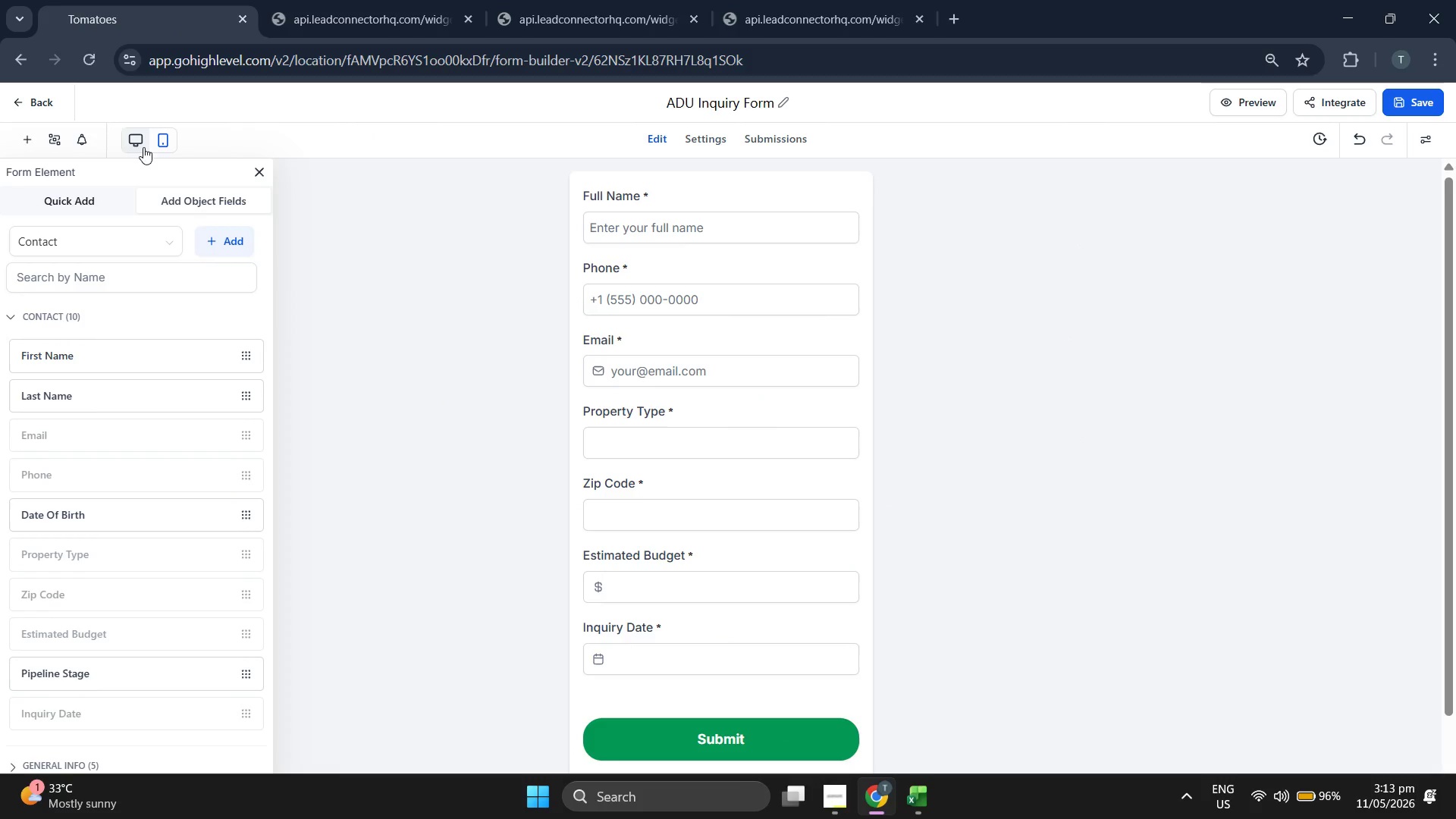 
left_click([710, 134])
 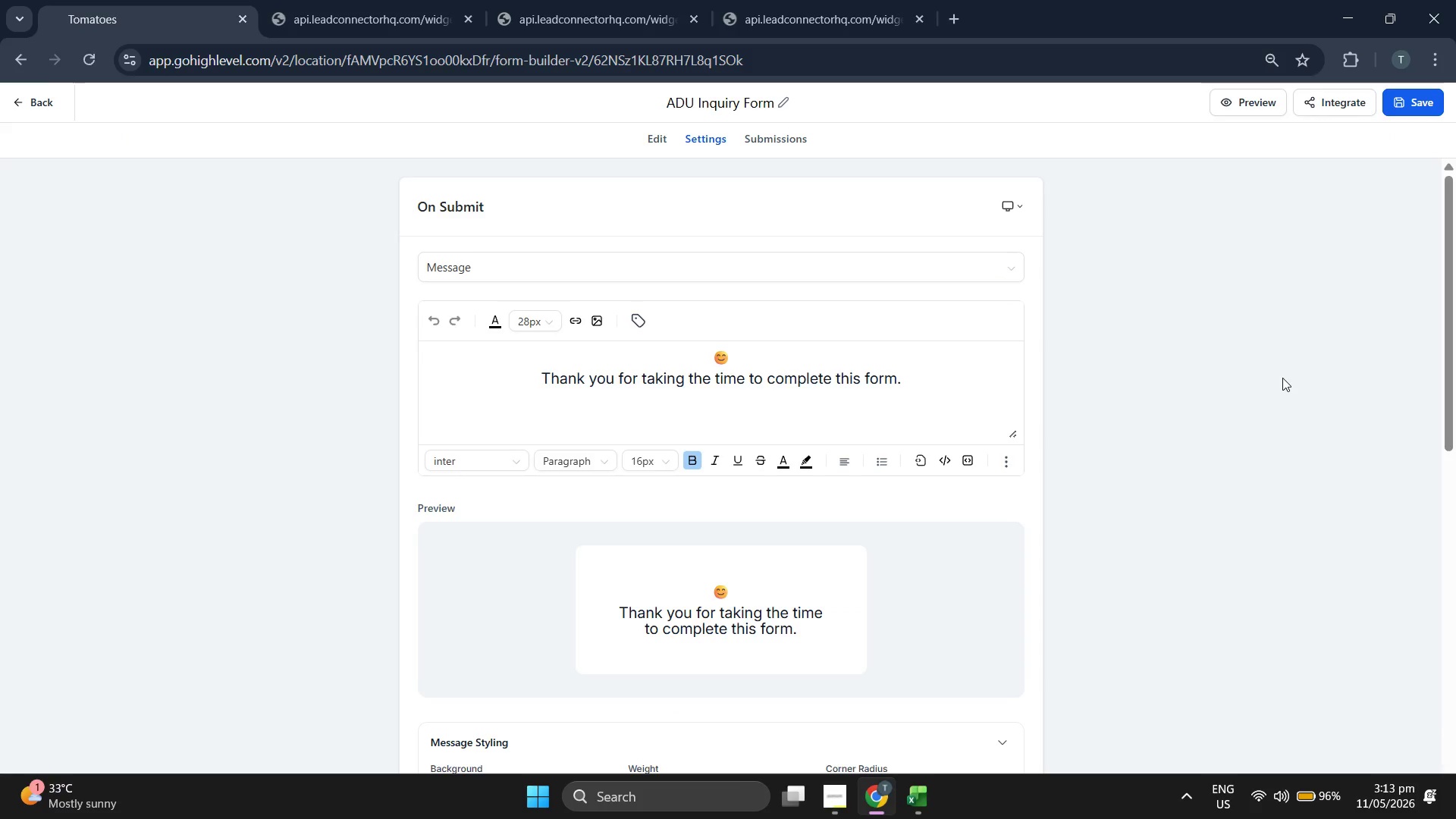 
scroll: coordinate [1282, 378], scroll_direction: down, amount: 1.0
 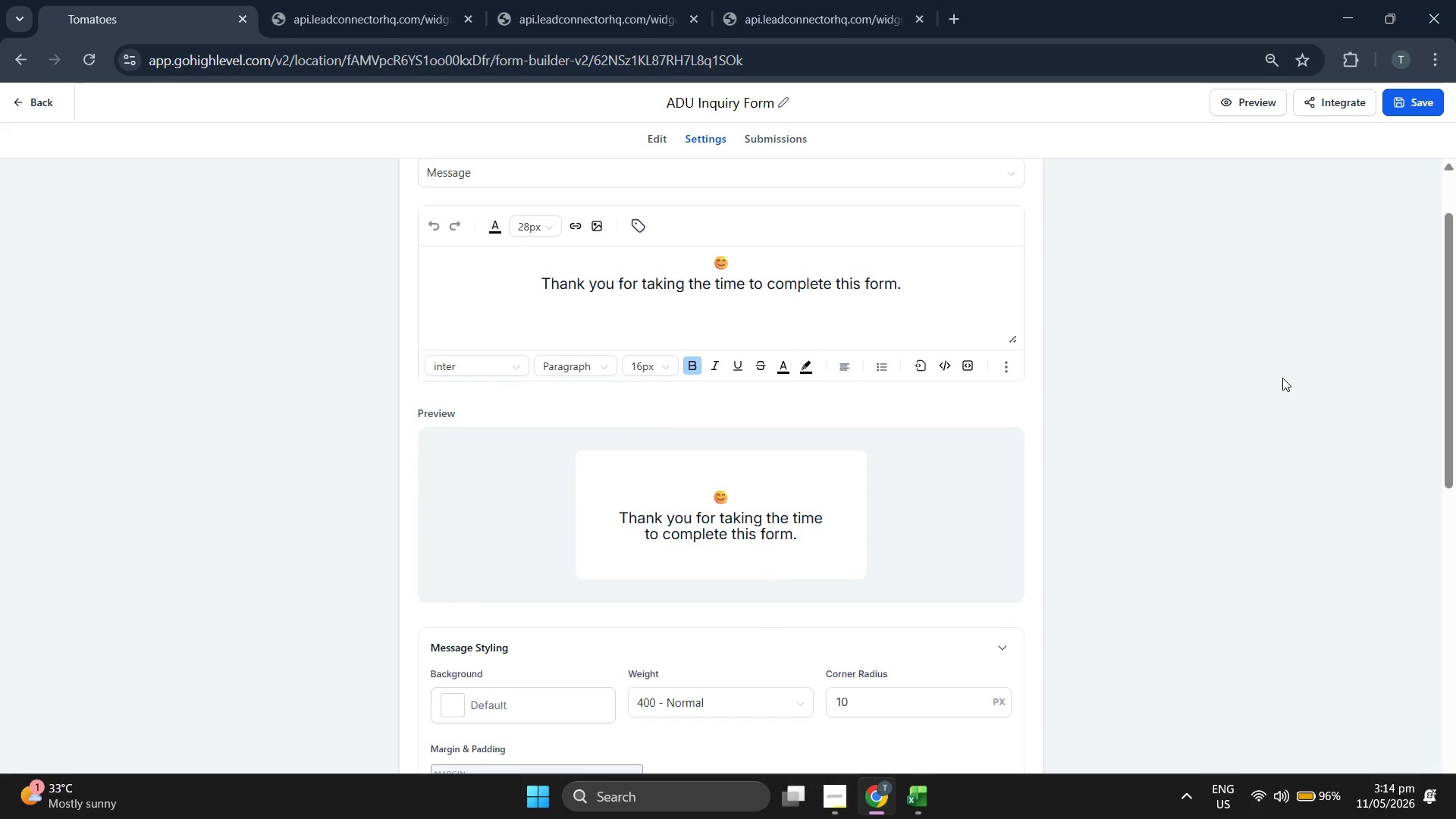 
scroll: coordinate [1282, 378], scroll_direction: up, amount: 3.0
 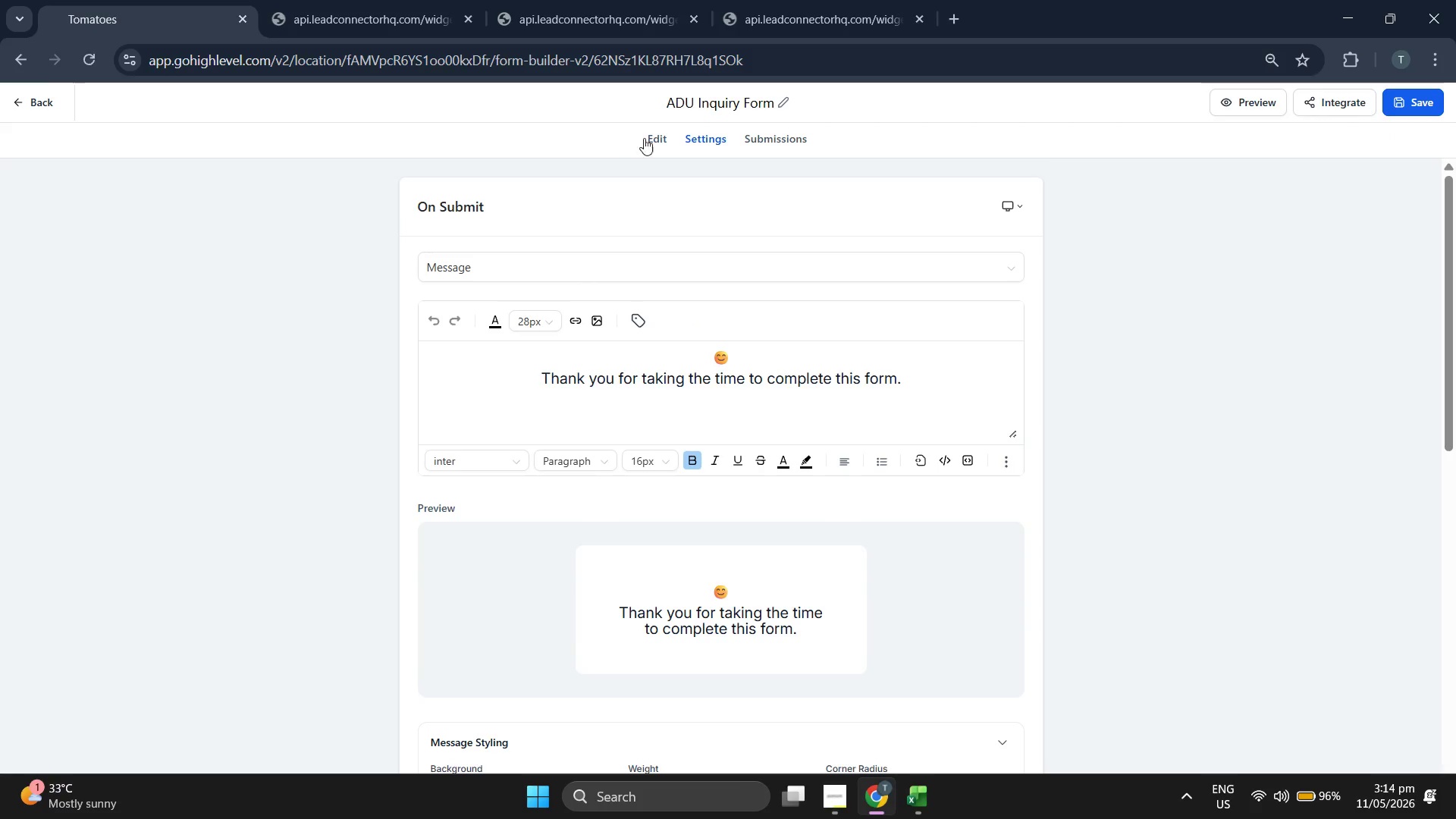 
left_click([655, 137])
 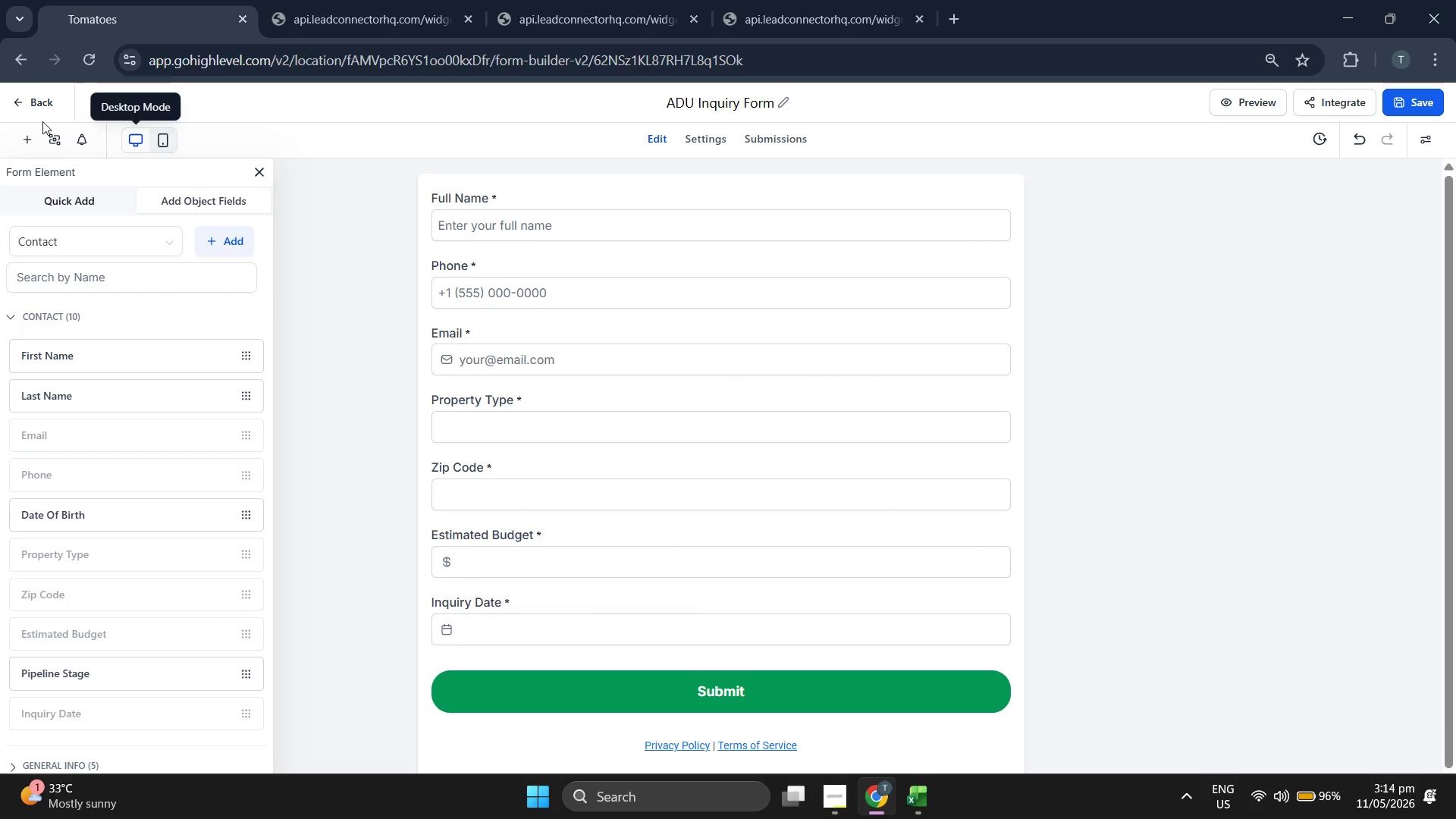 
left_click([37, 102])
 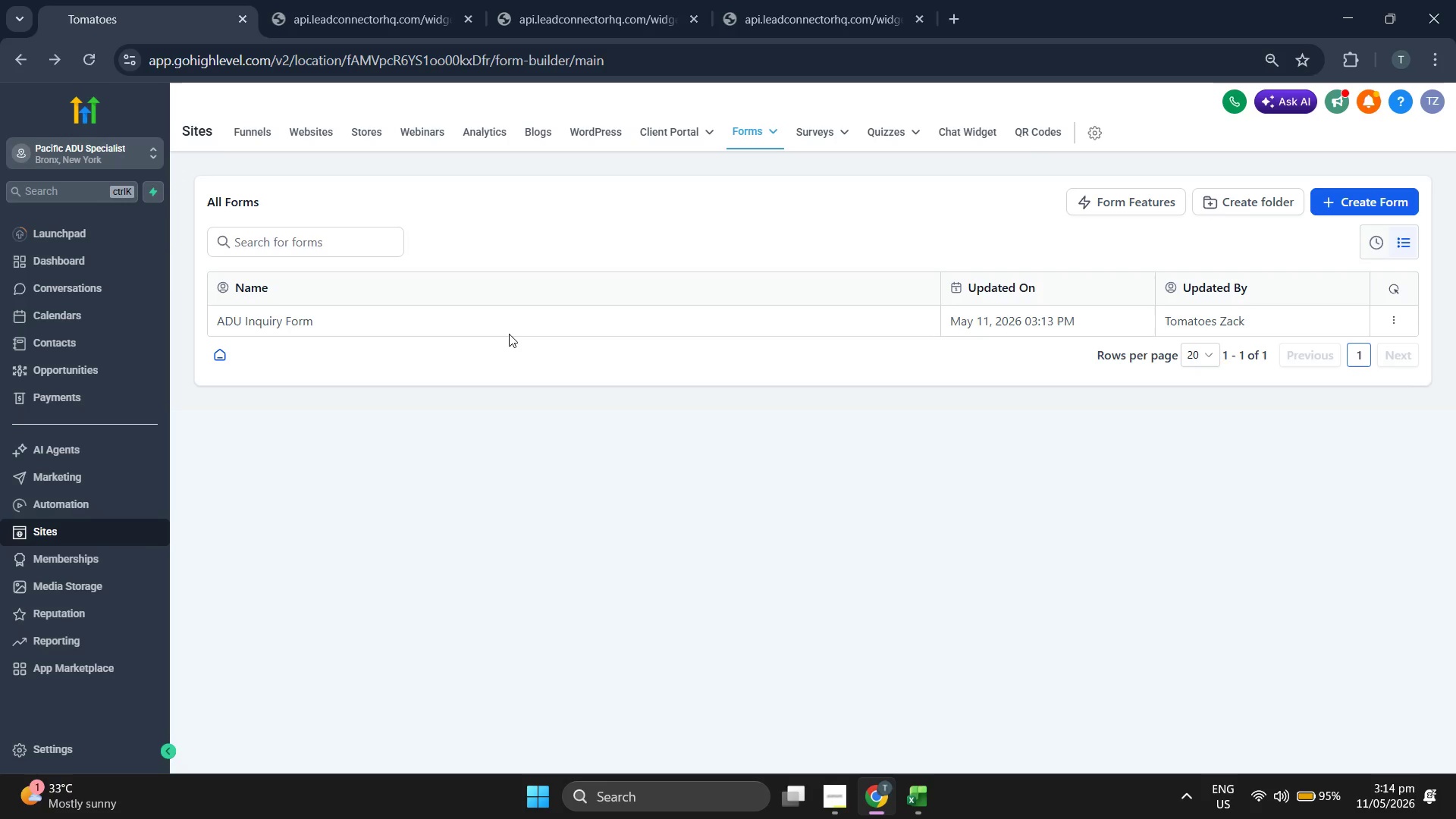 
wait(5.99)
 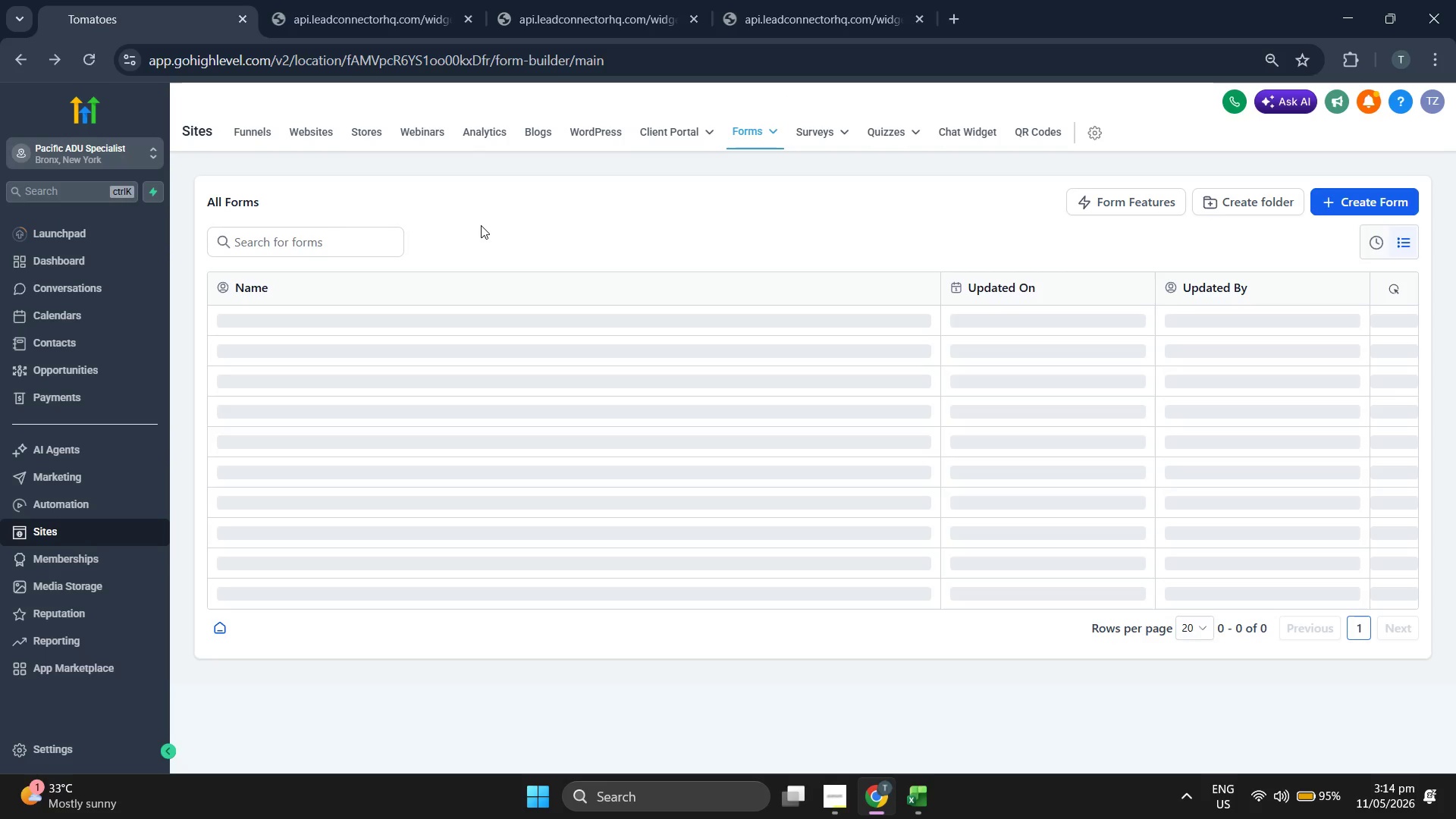 
left_click([108, 337])
 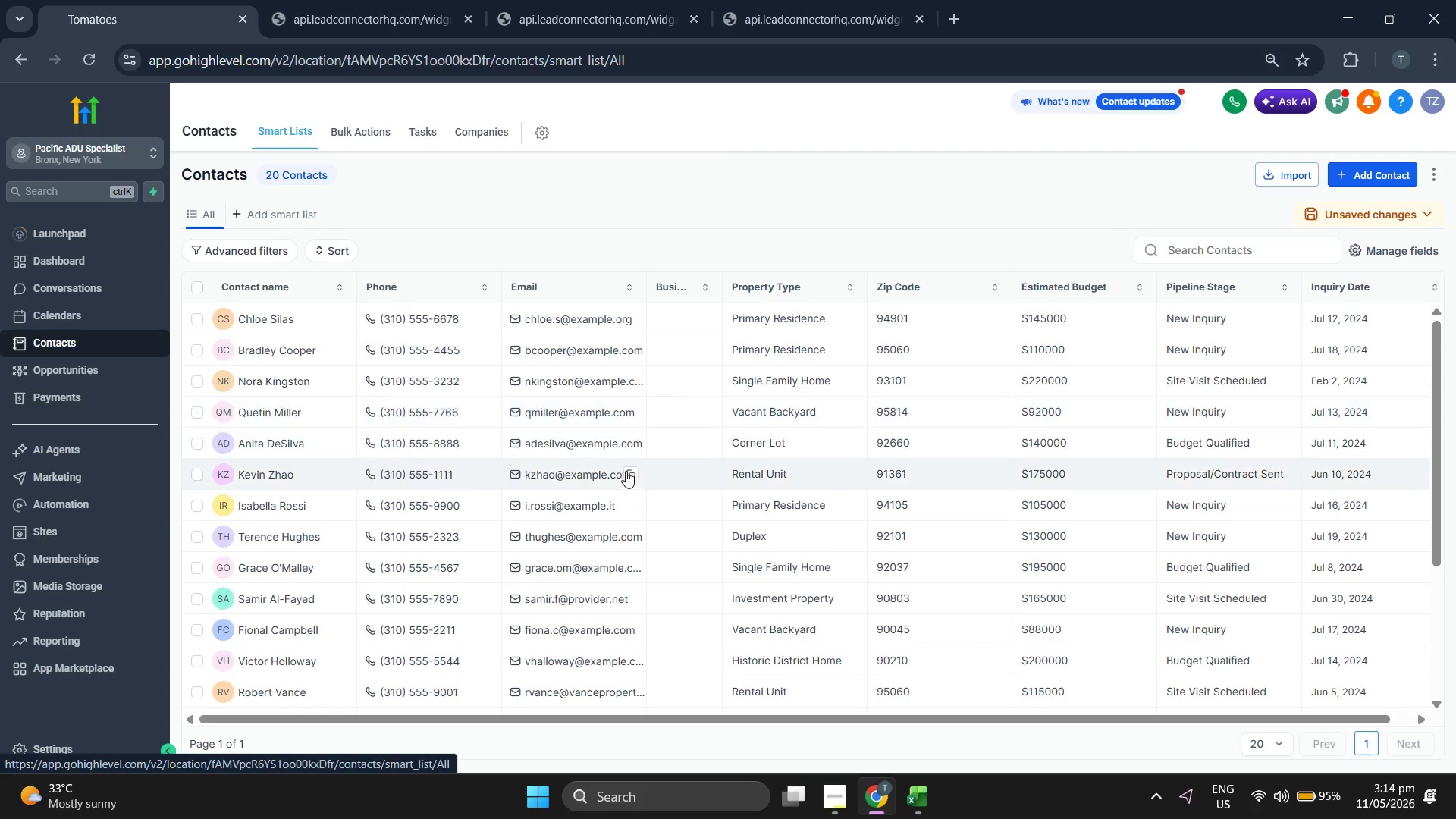 
wait(6.16)
 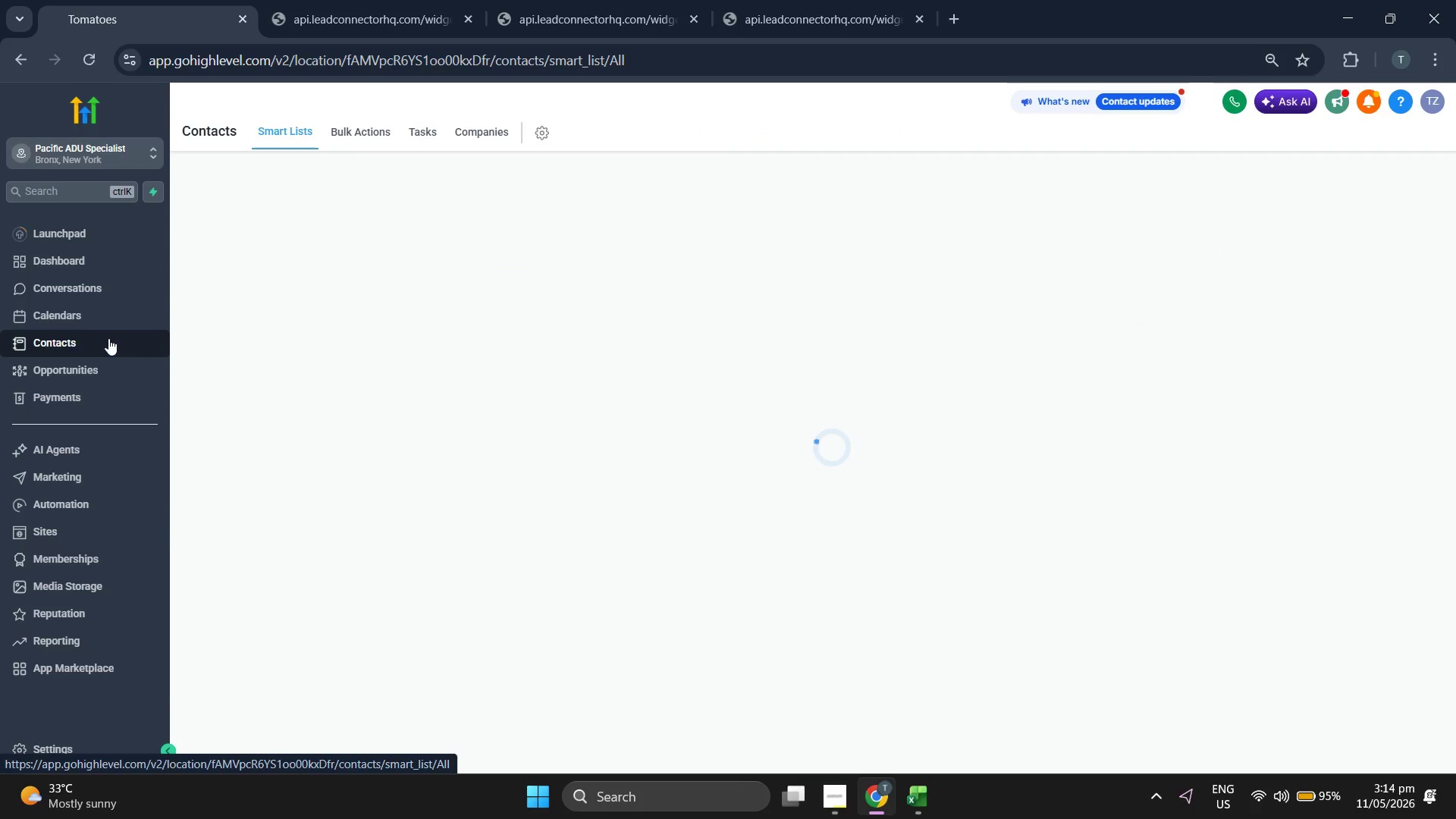 
left_click([86, 359])
 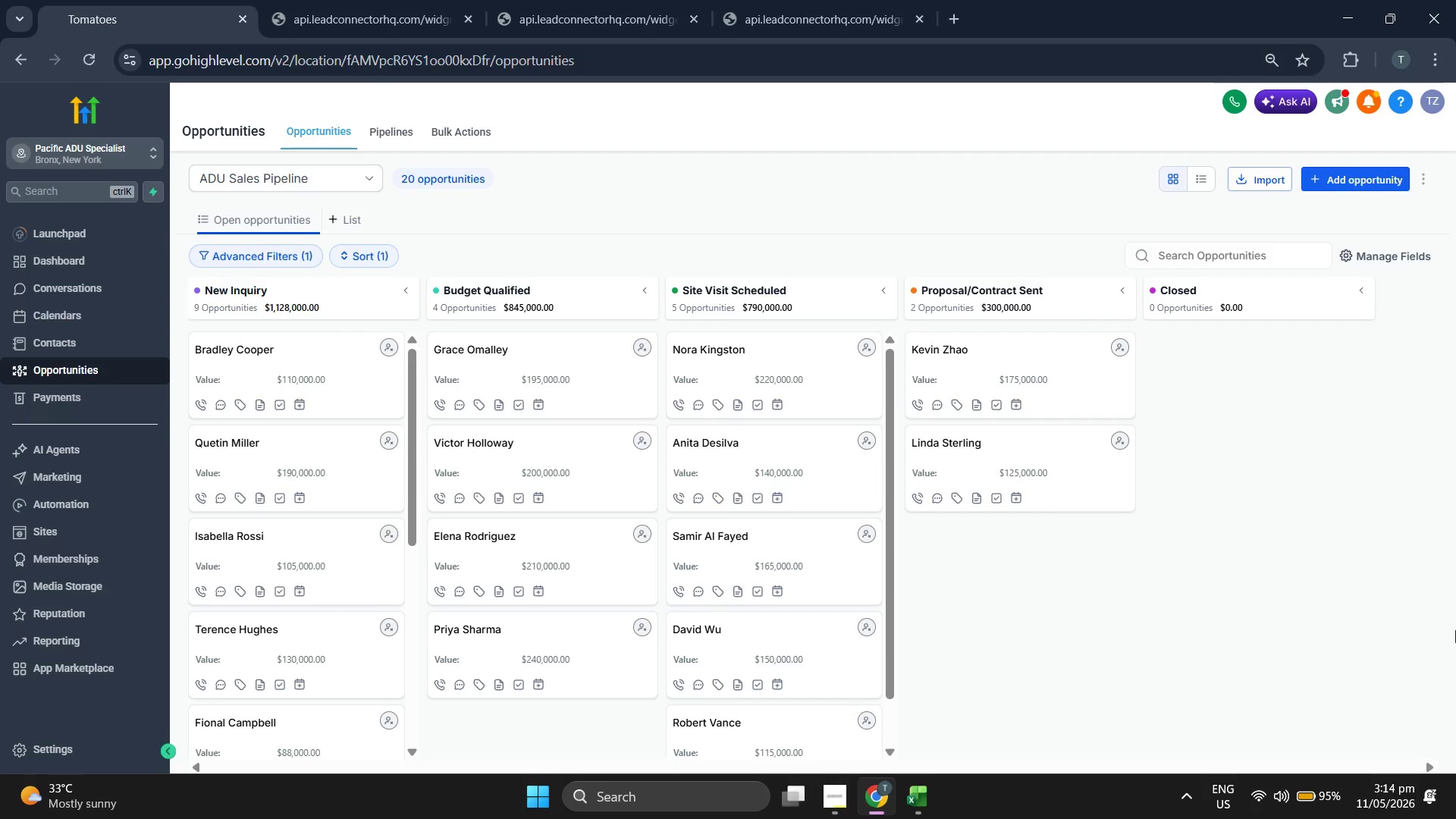 
wait(5.39)
 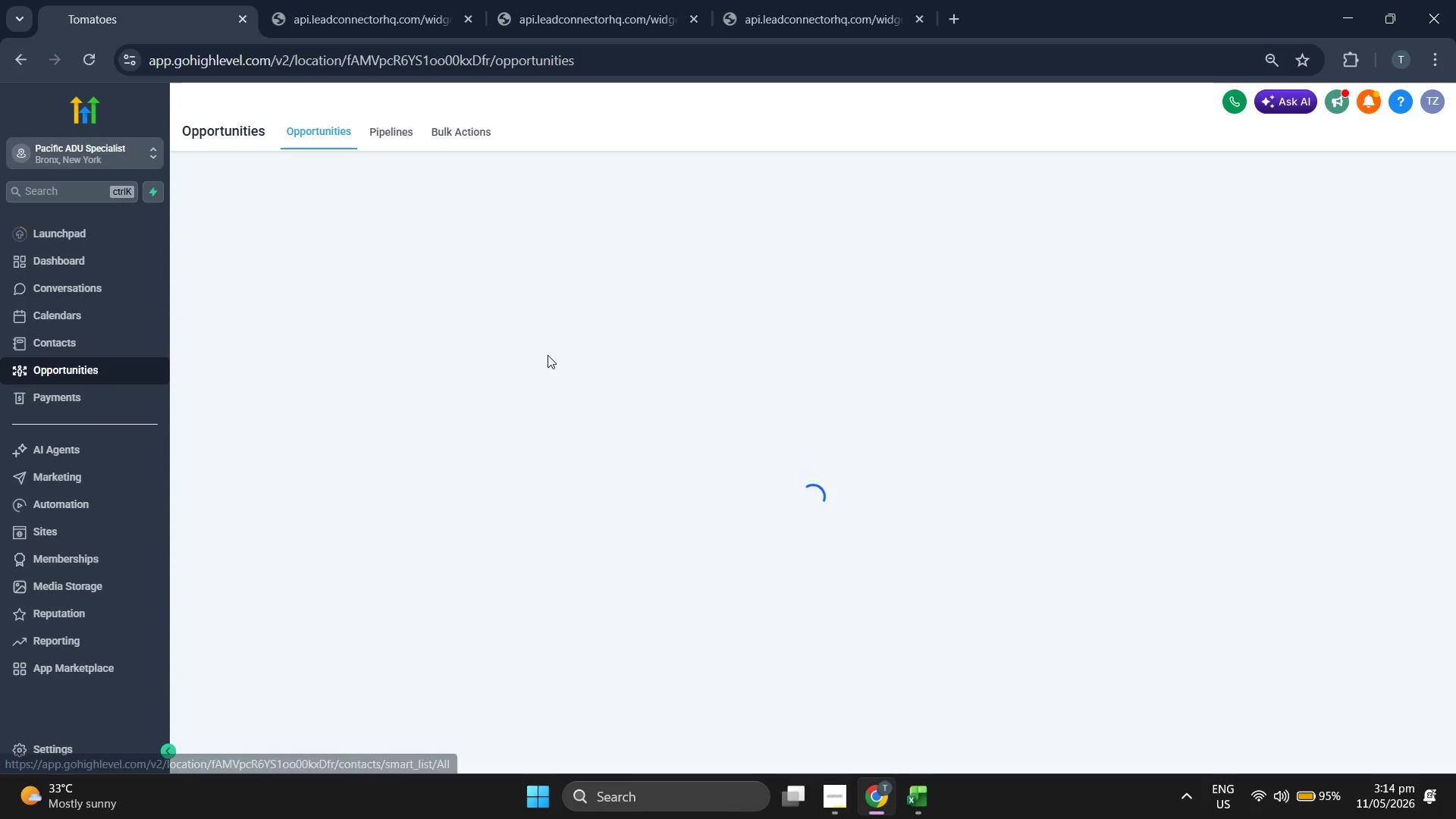 
scroll: coordinate [1106, 553], scroll_direction: down, amount: 3.0
 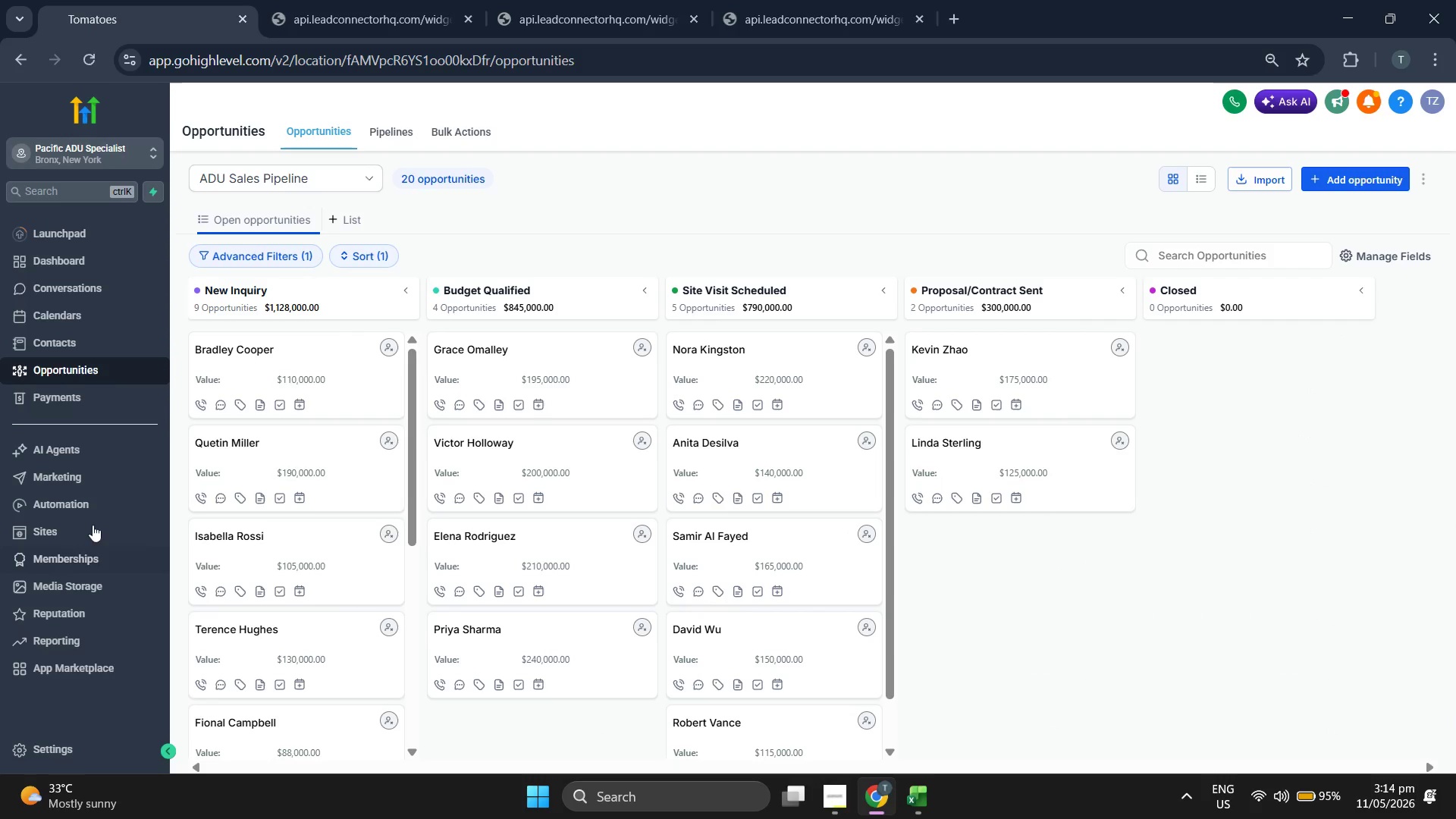 
left_click([95, 482])
 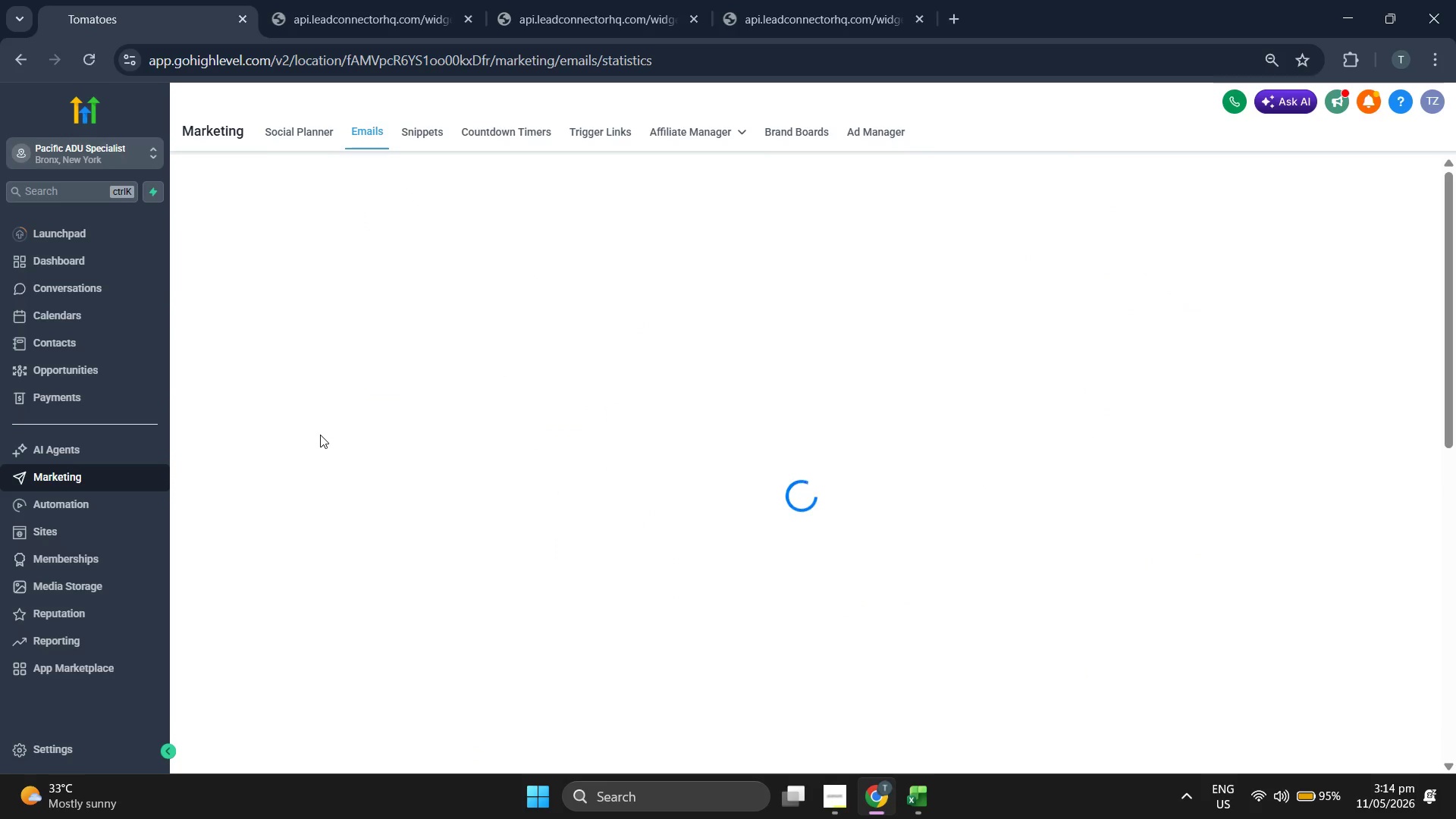 
wait(13.8)
 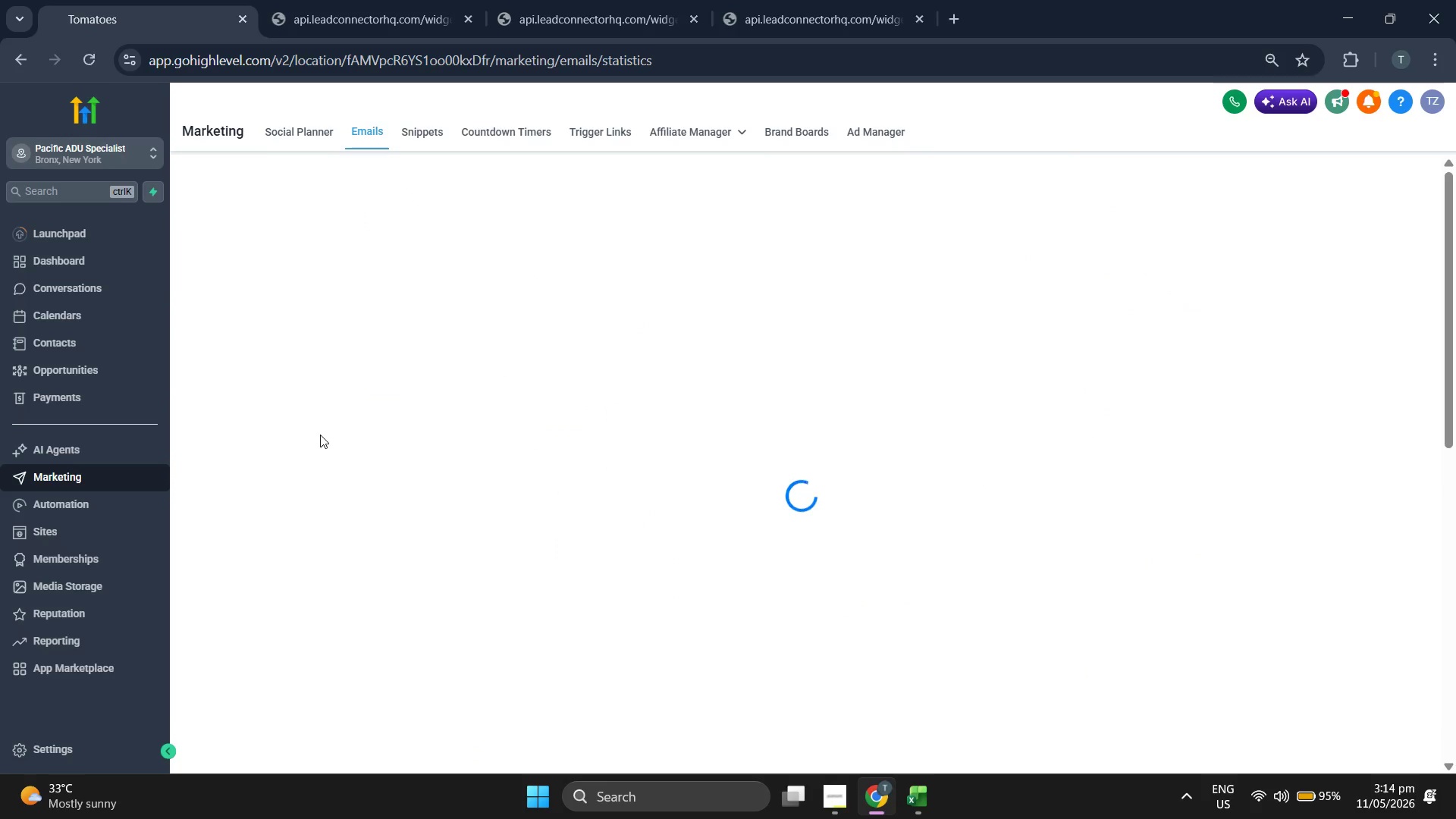 
left_click([427, 246])
 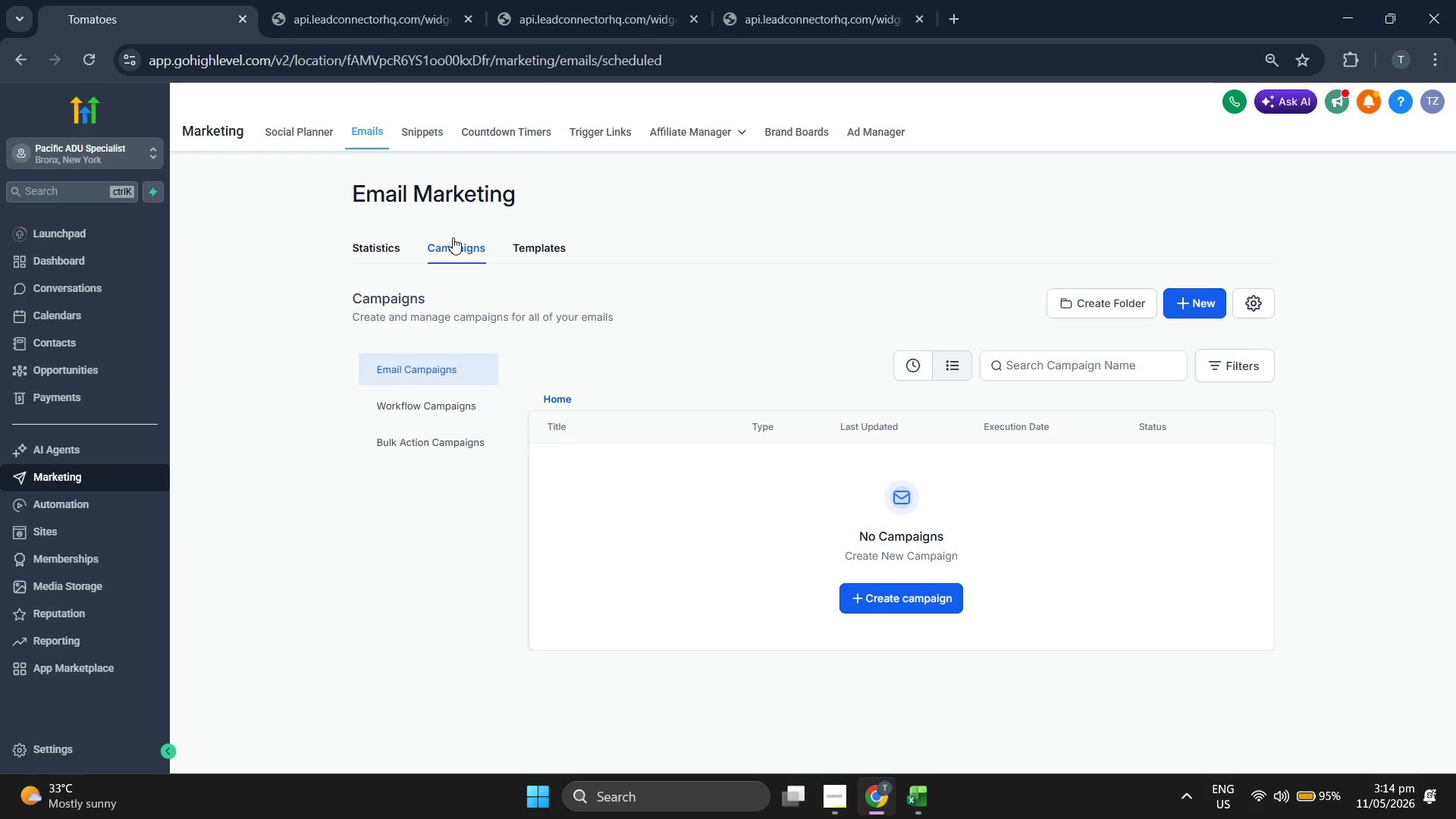 
left_click([530, 248])
 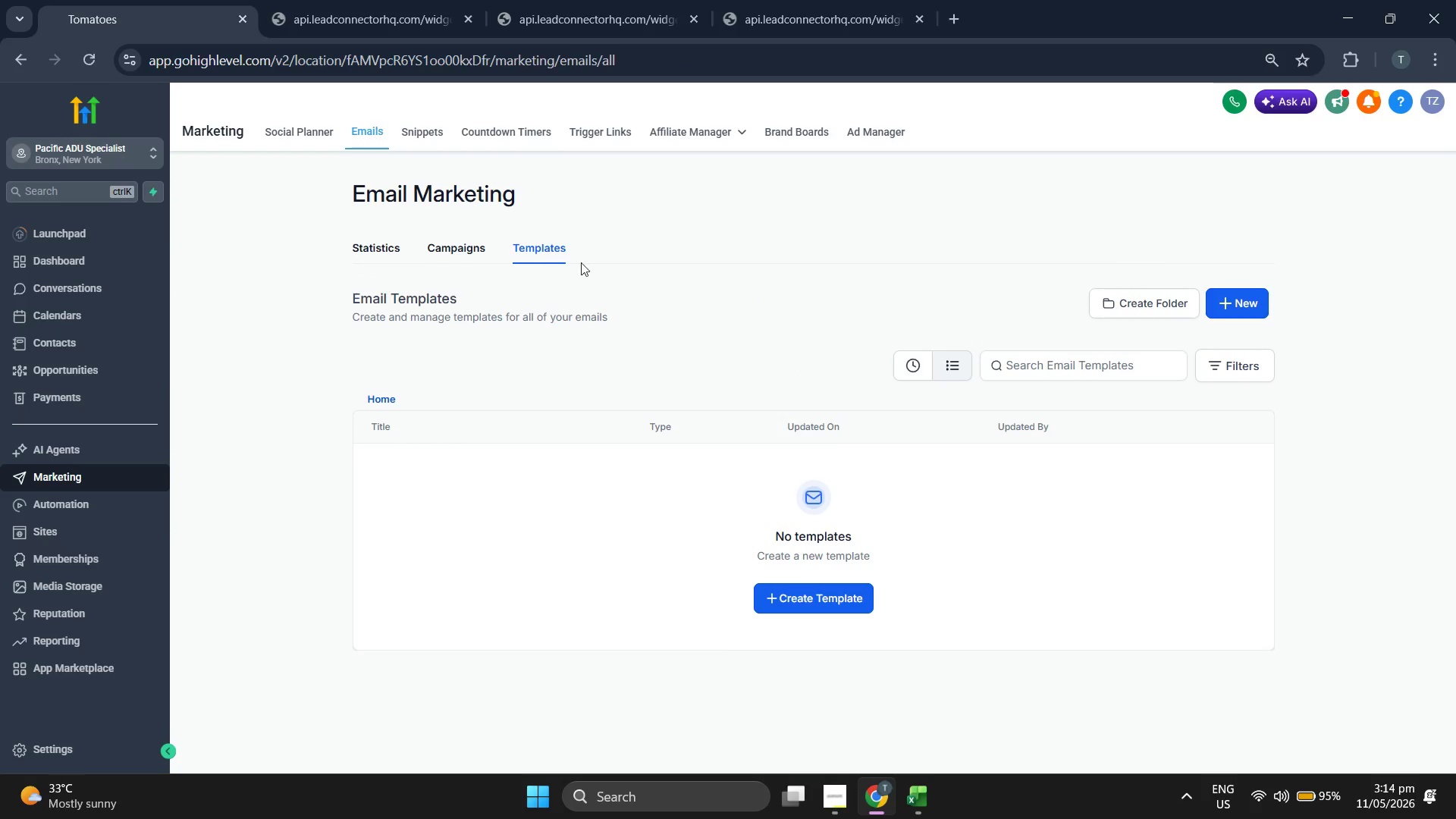 
wait(5.05)
 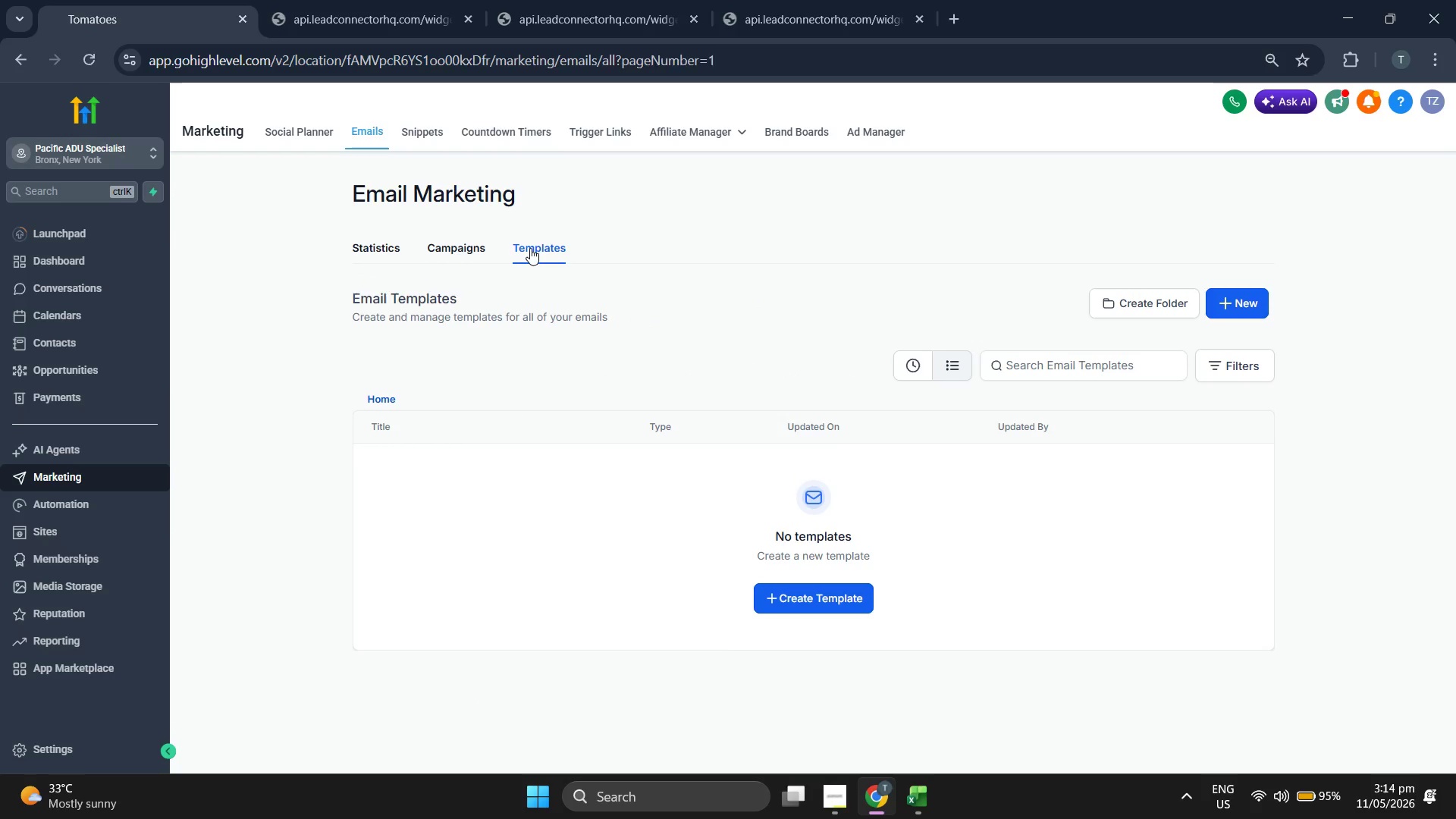 
left_click([584, 130])
 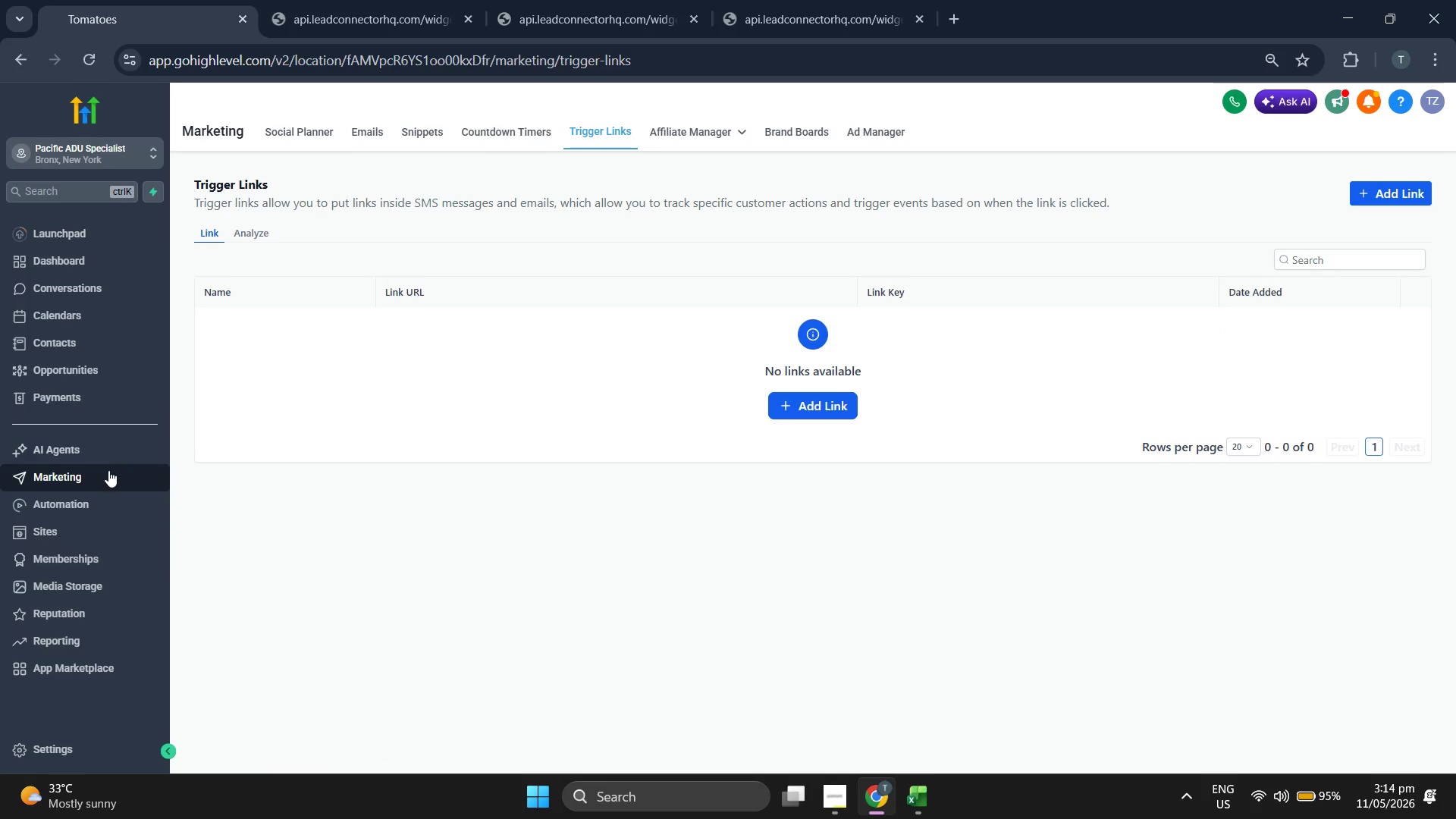 
left_click([97, 738])
 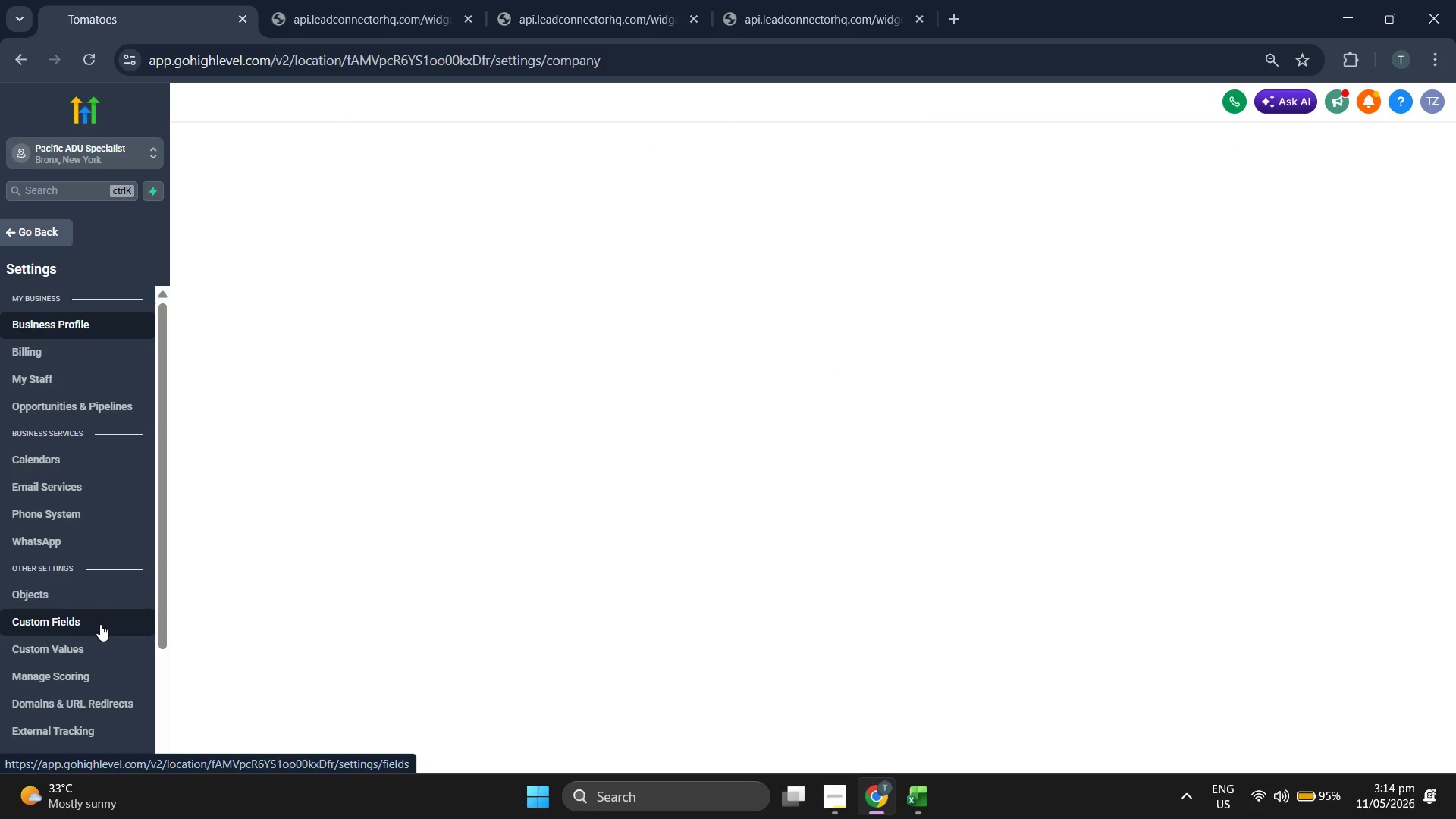 
left_click([96, 640])
 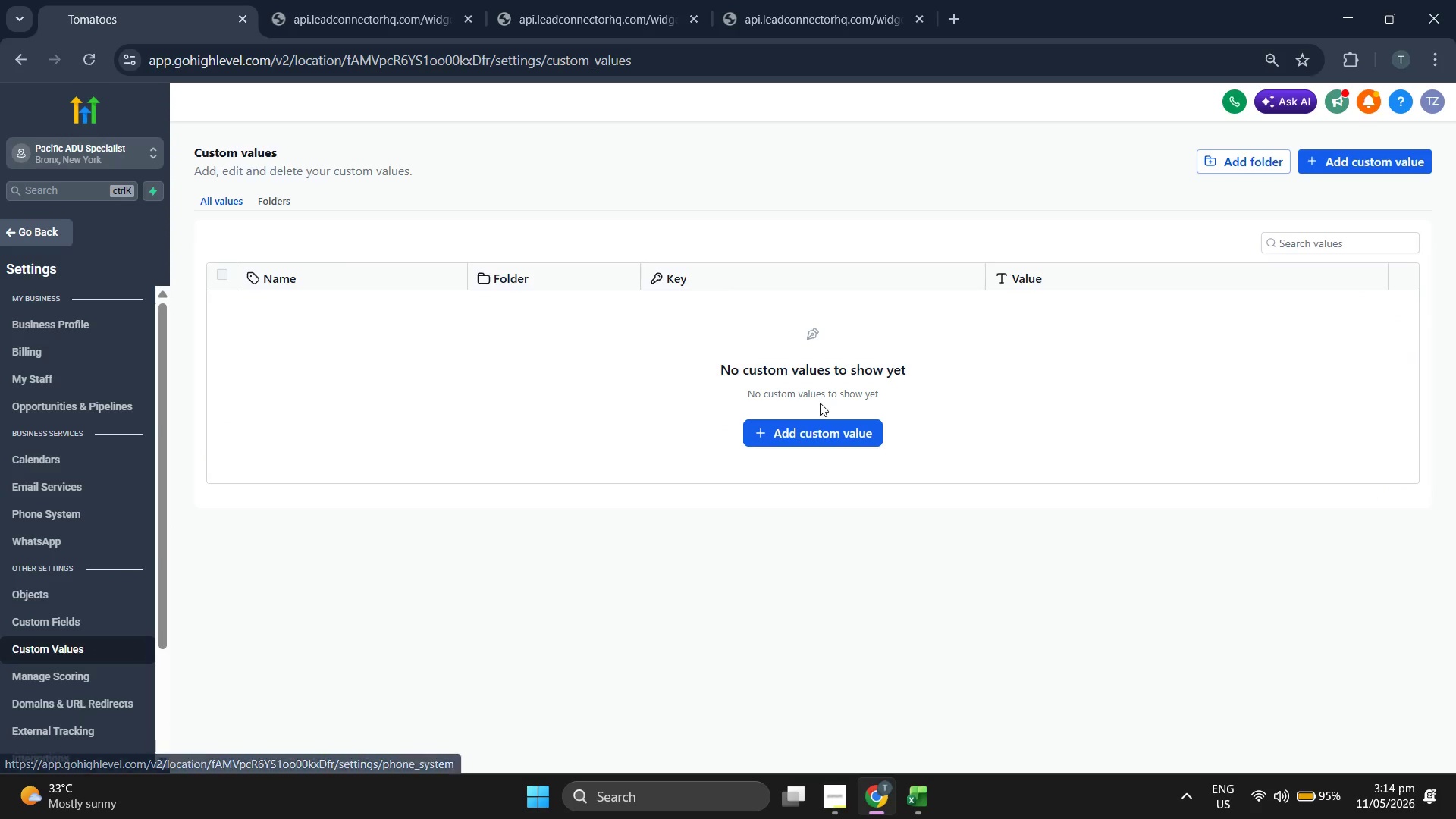 
left_click([1329, 152])
 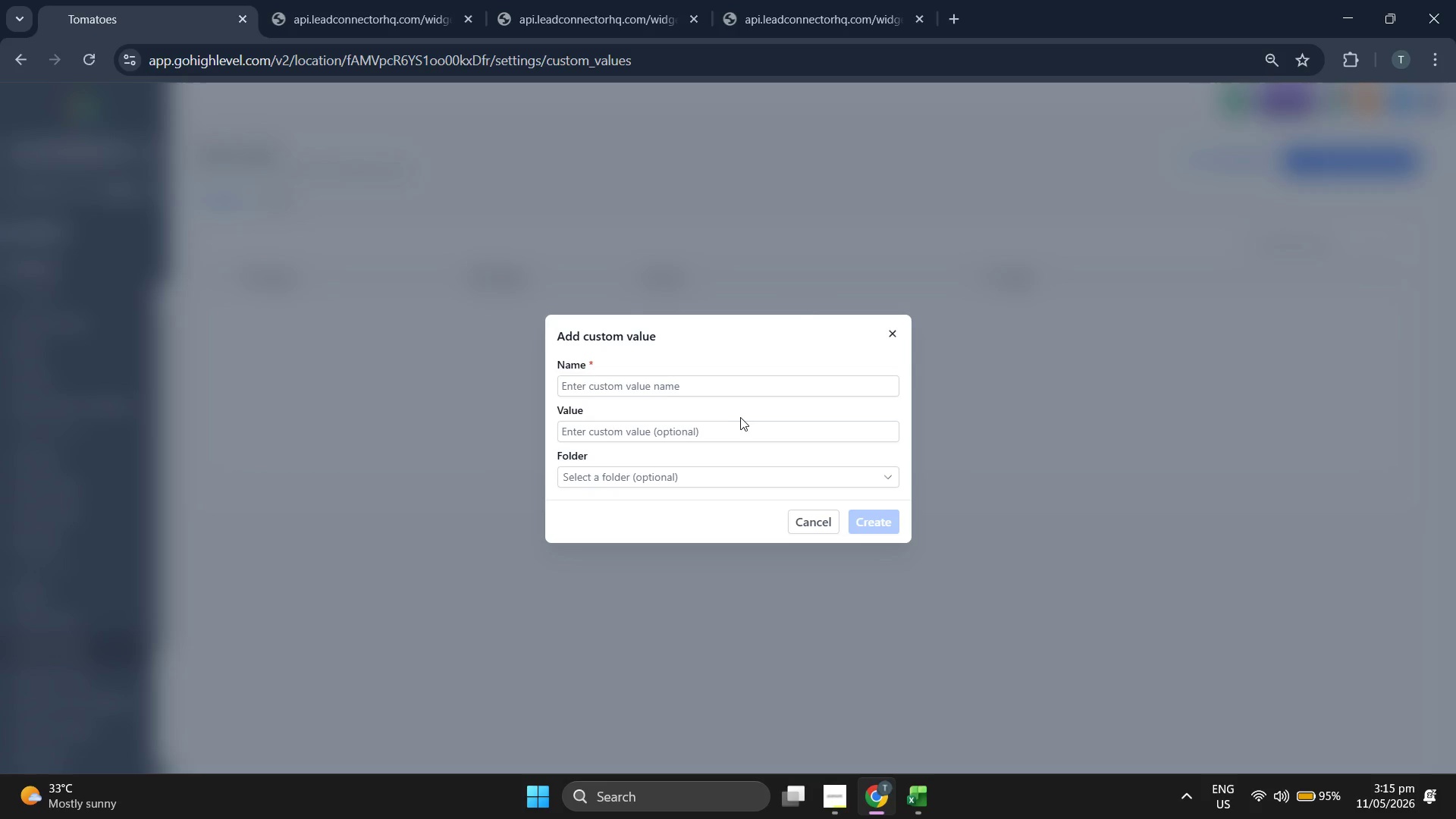 
left_click([742, 391])
 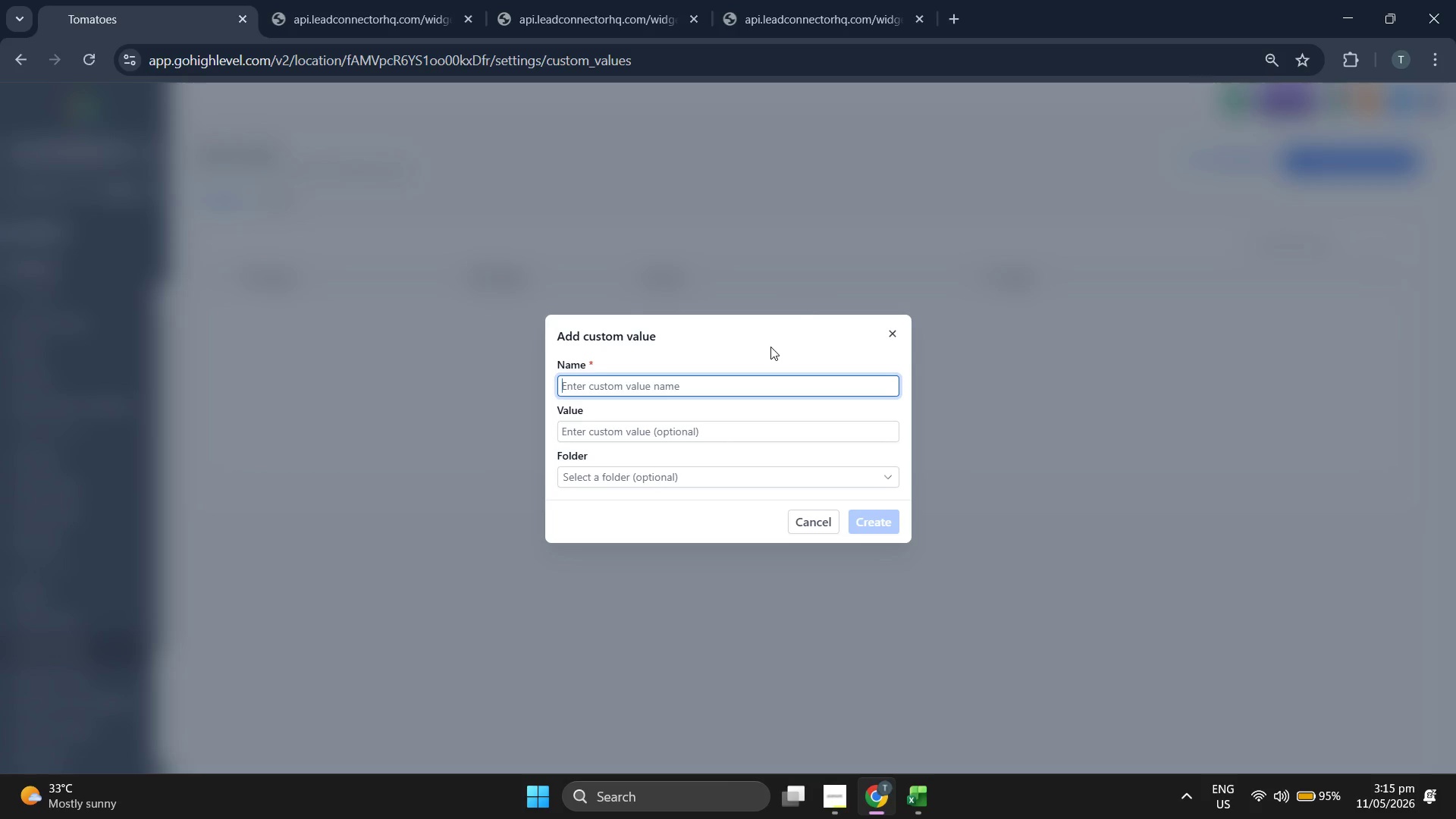 
type(Download the Guide)
 